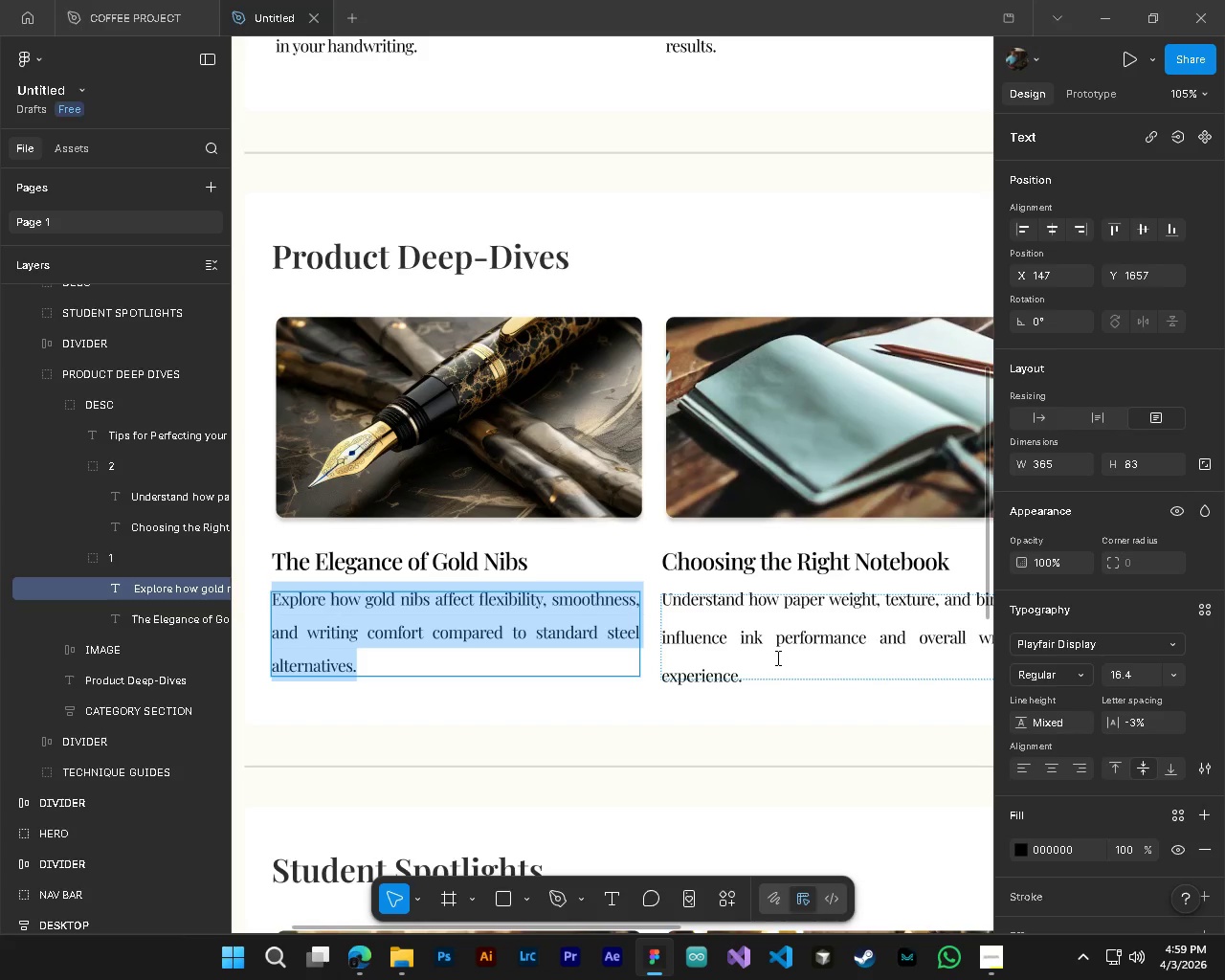 
left_click([776, 657])
 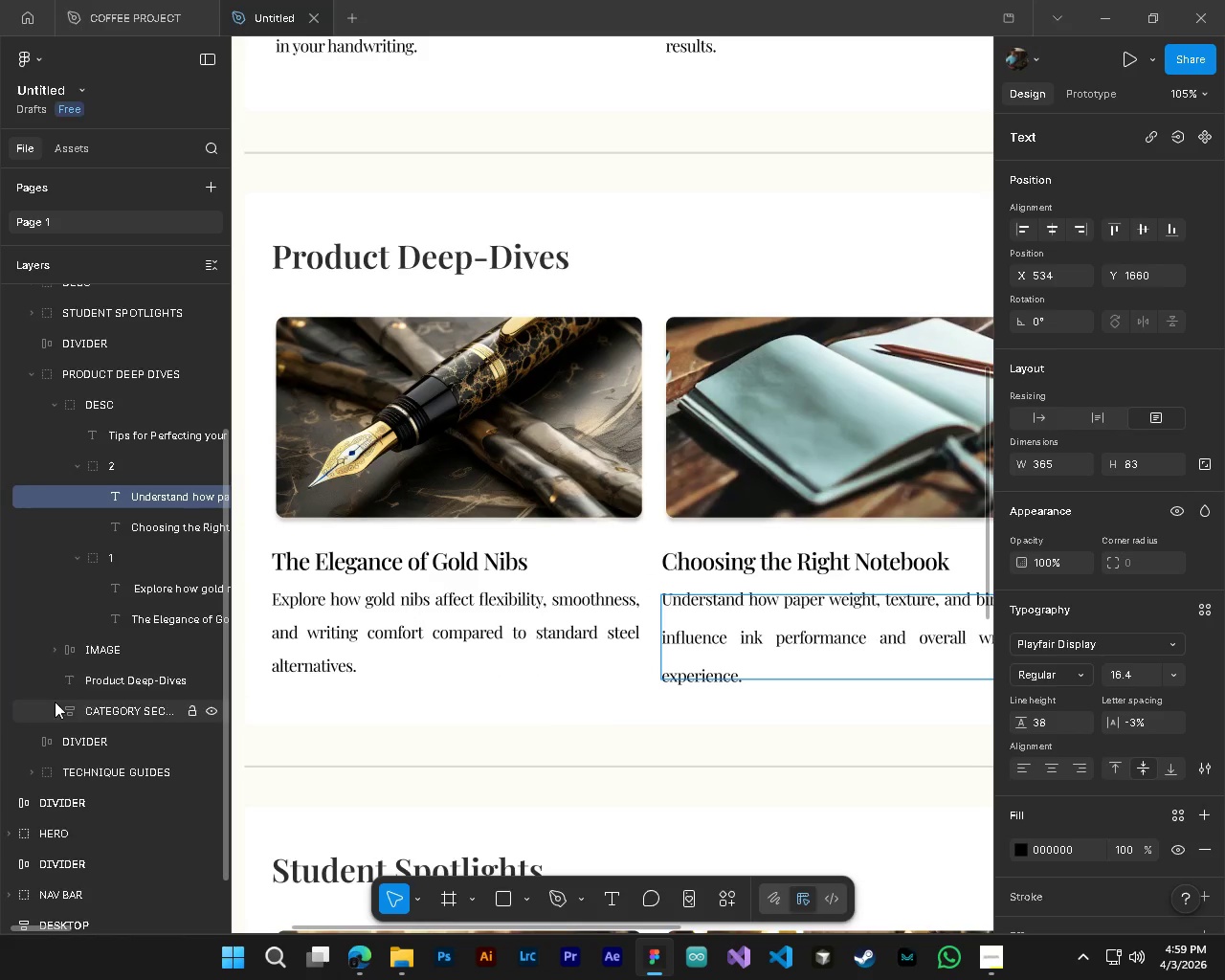 
wait(6.56)
 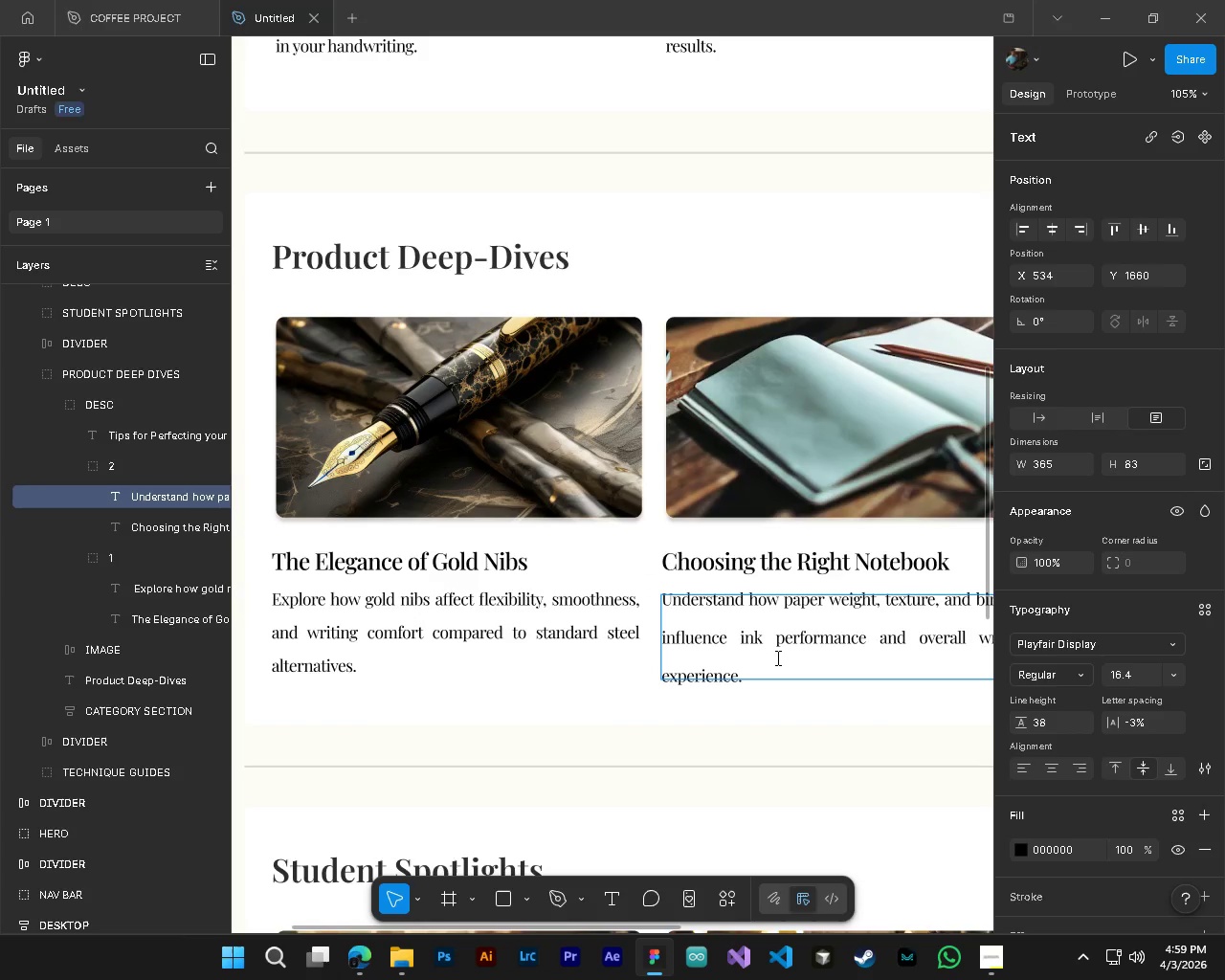 
left_click([28, 775])
 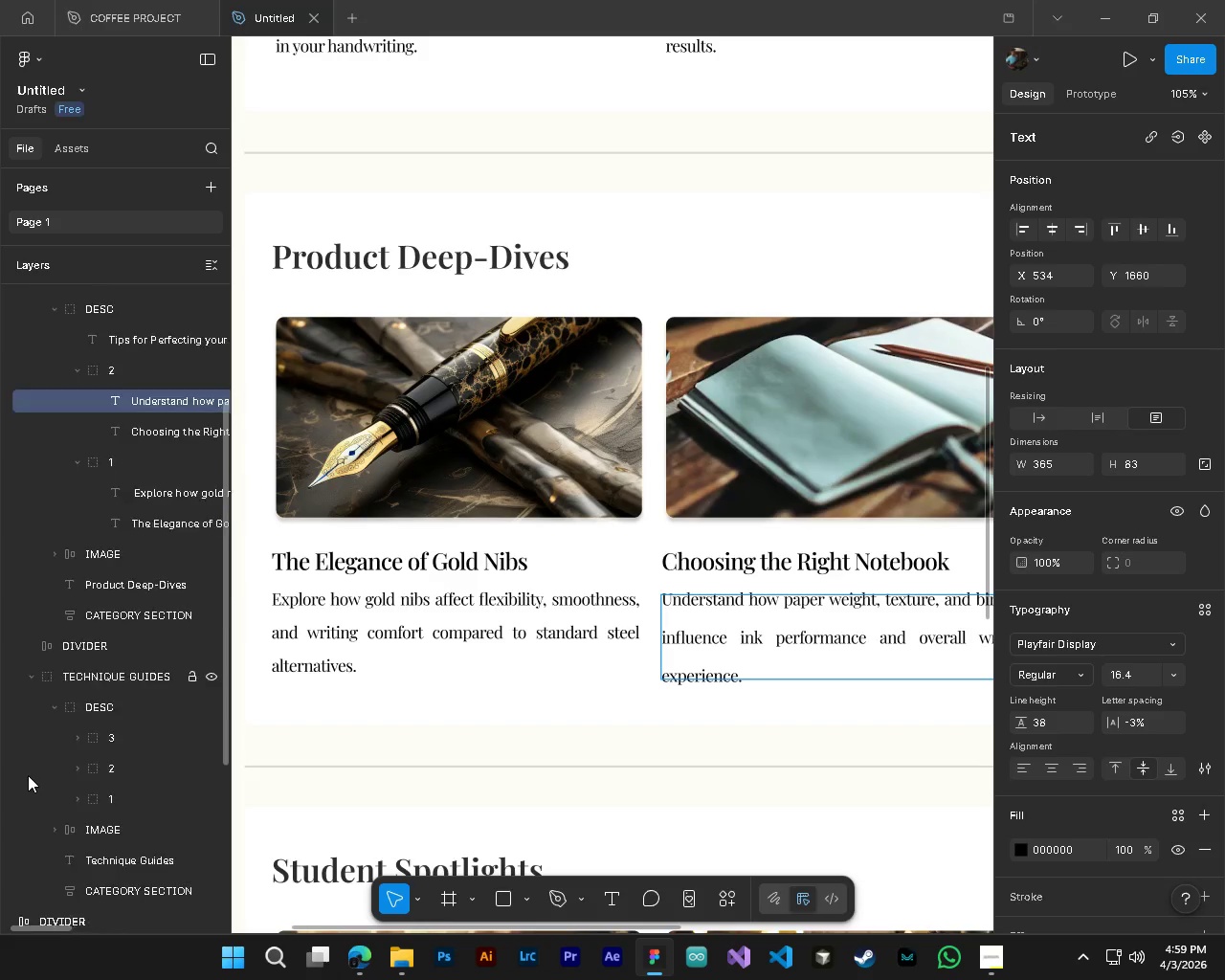 
left_click([78, 612])
 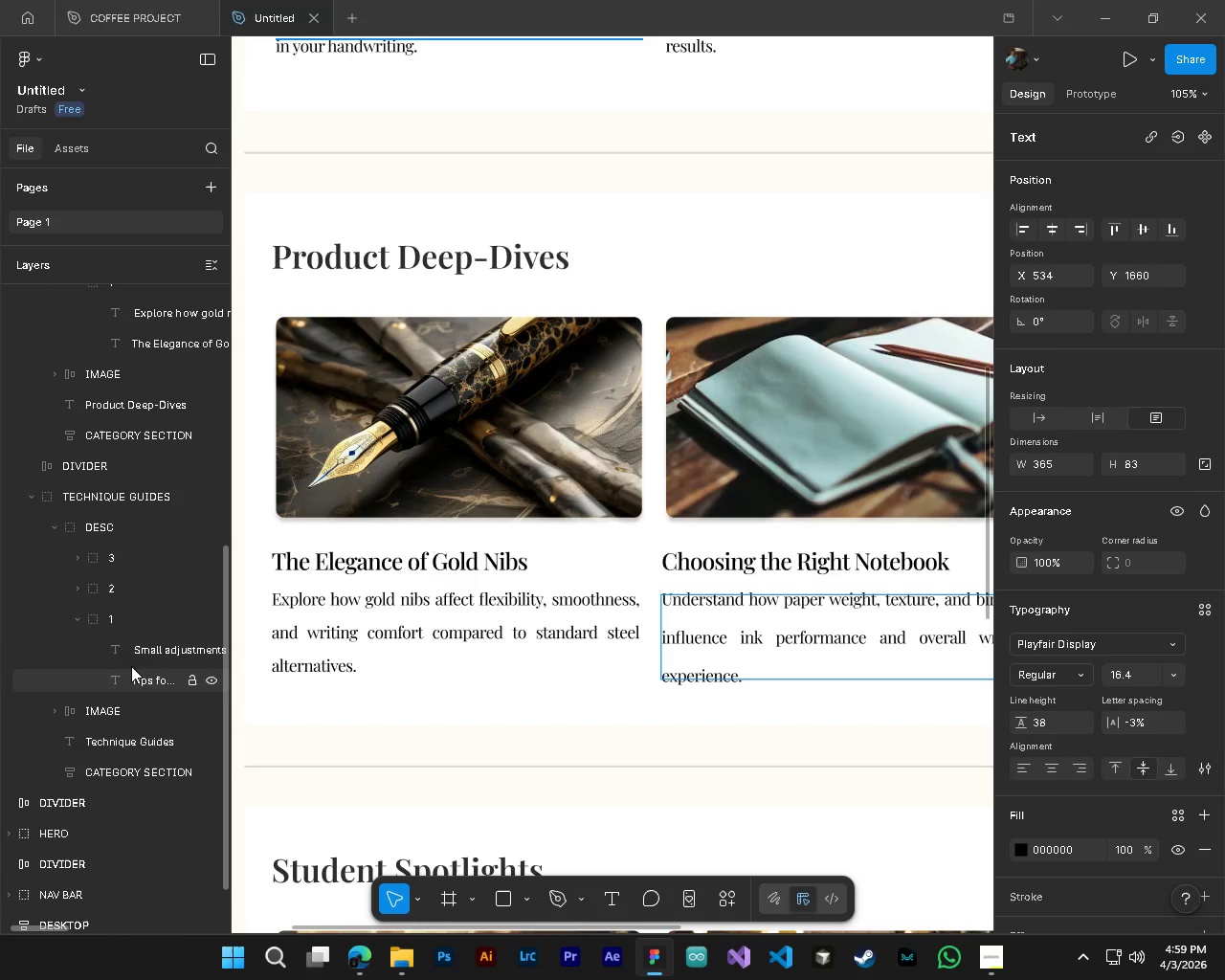 
left_click([131, 658])
 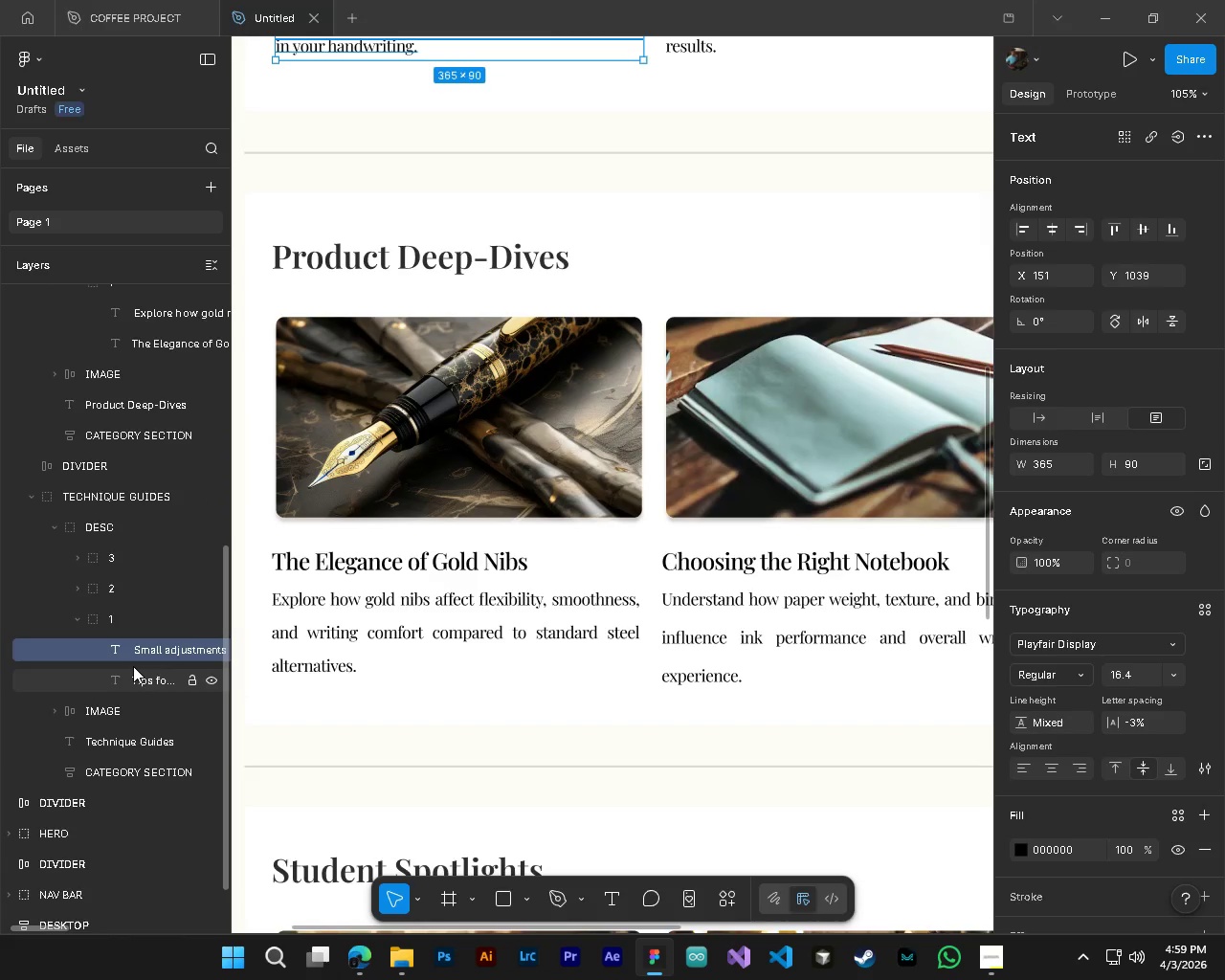 
scroll: coordinate [28, 775], scroll_direction: down, amount: 3.0
 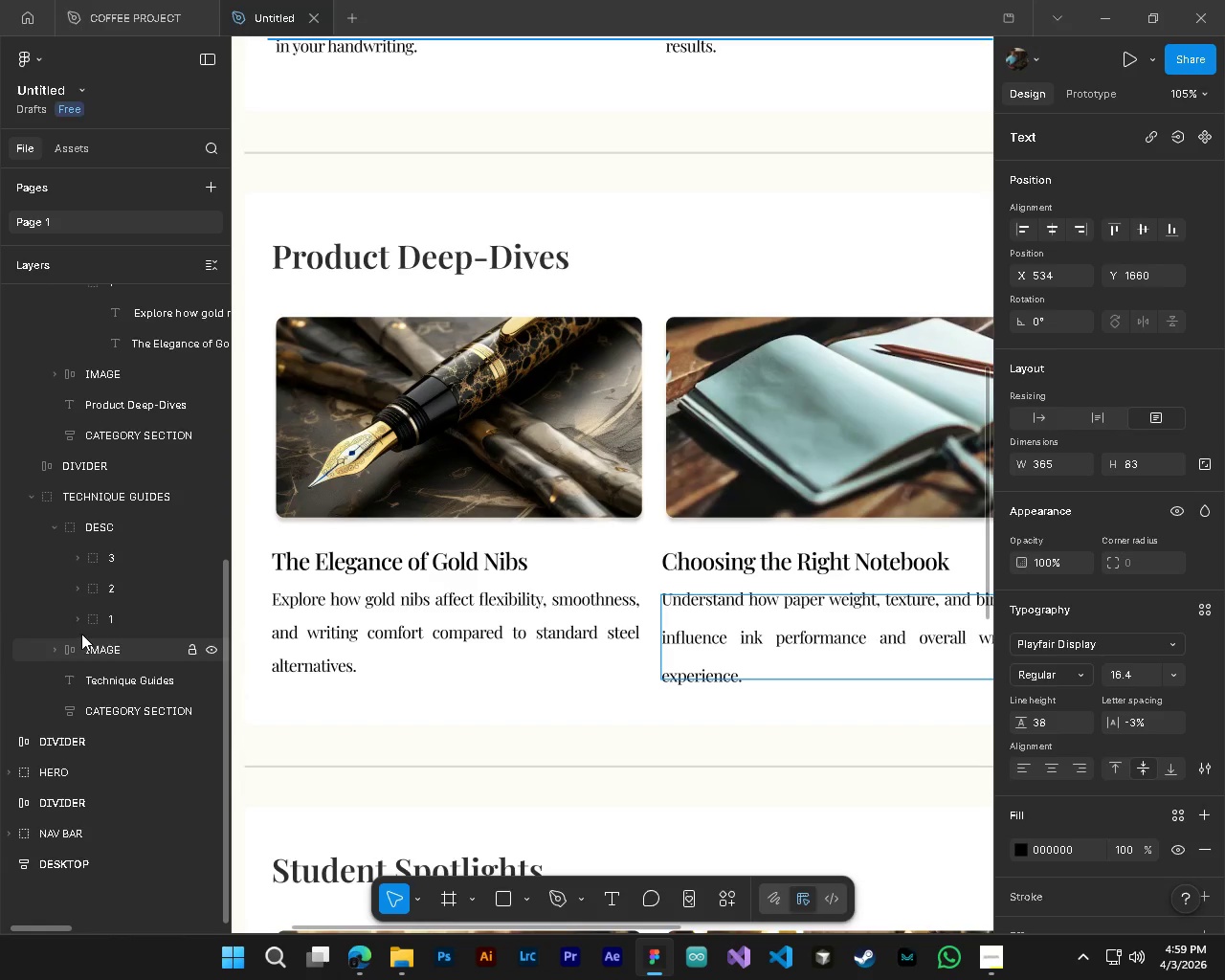 
left_click([51, 526])
 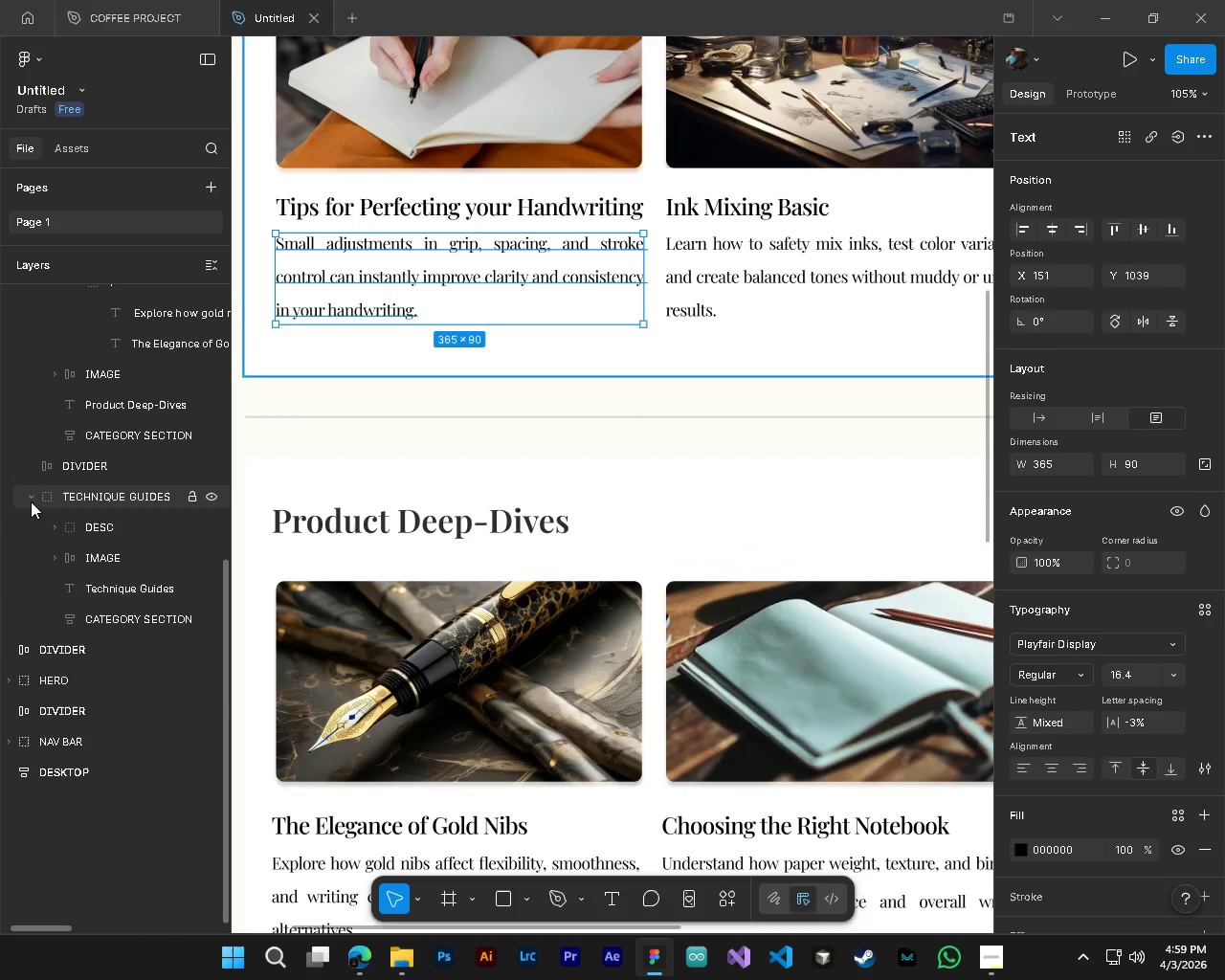 
scroll: coordinate [568, 699], scroll_direction: up, amount: 7.0
 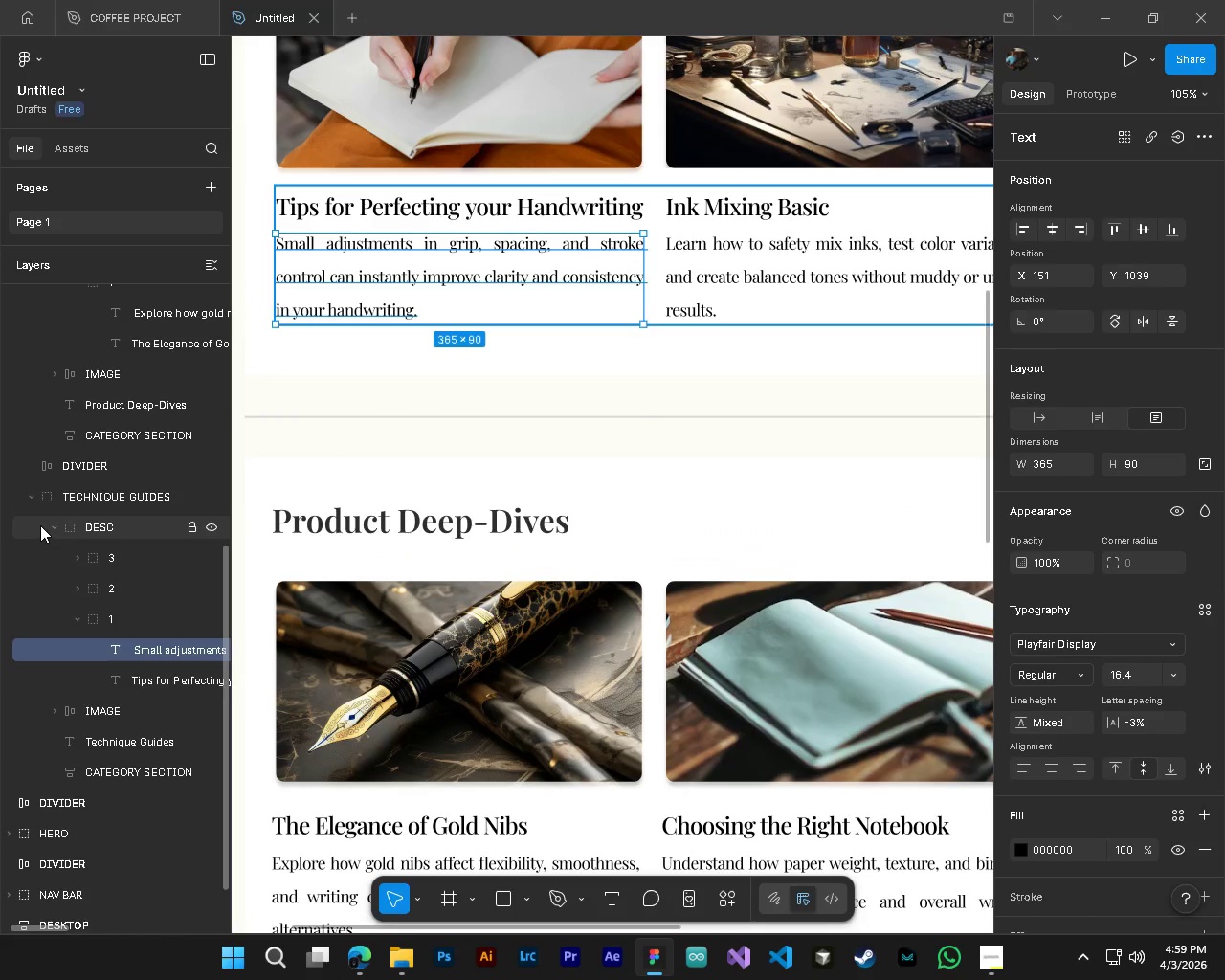 
left_click([31, 501])
 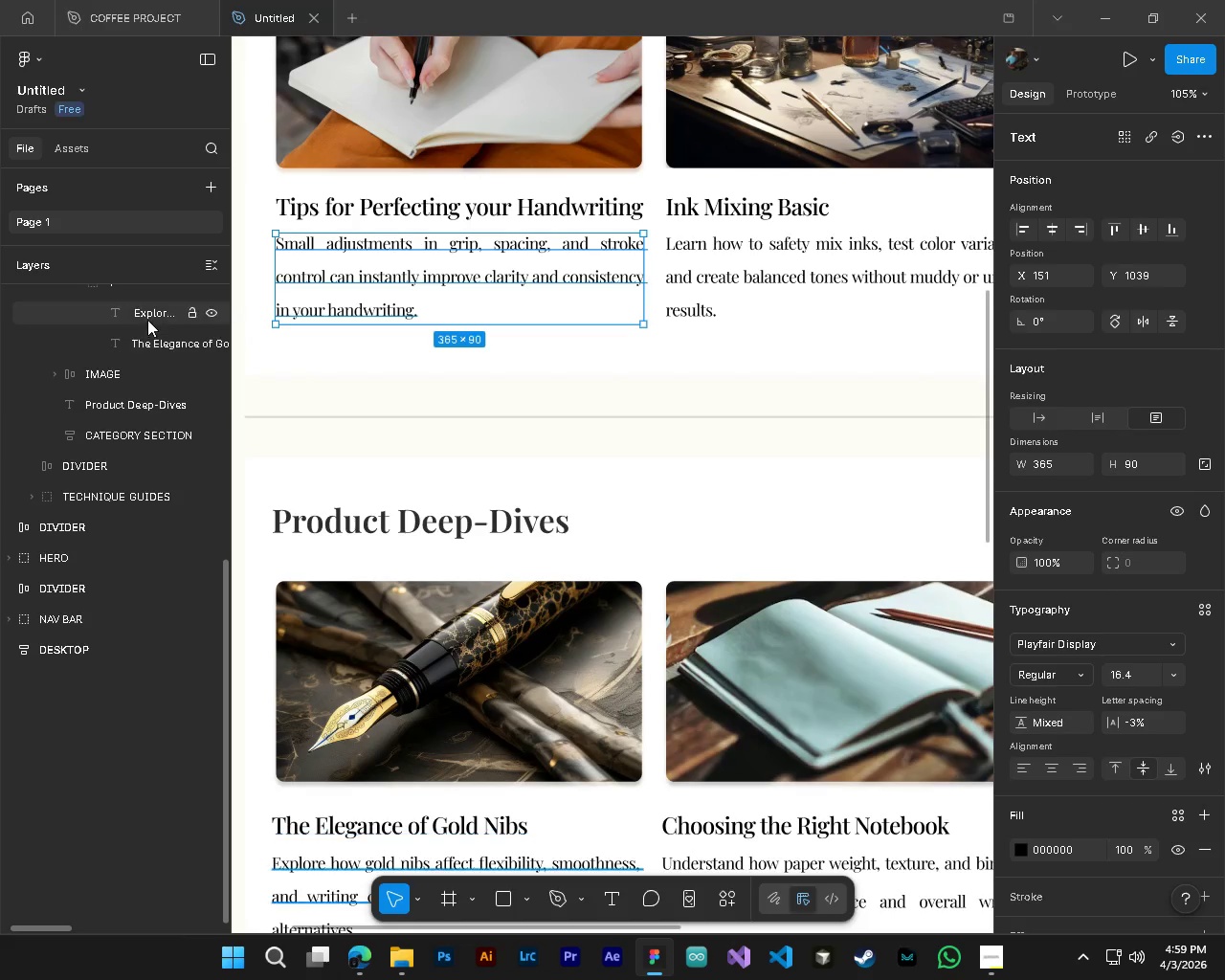 
left_click([147, 320])
 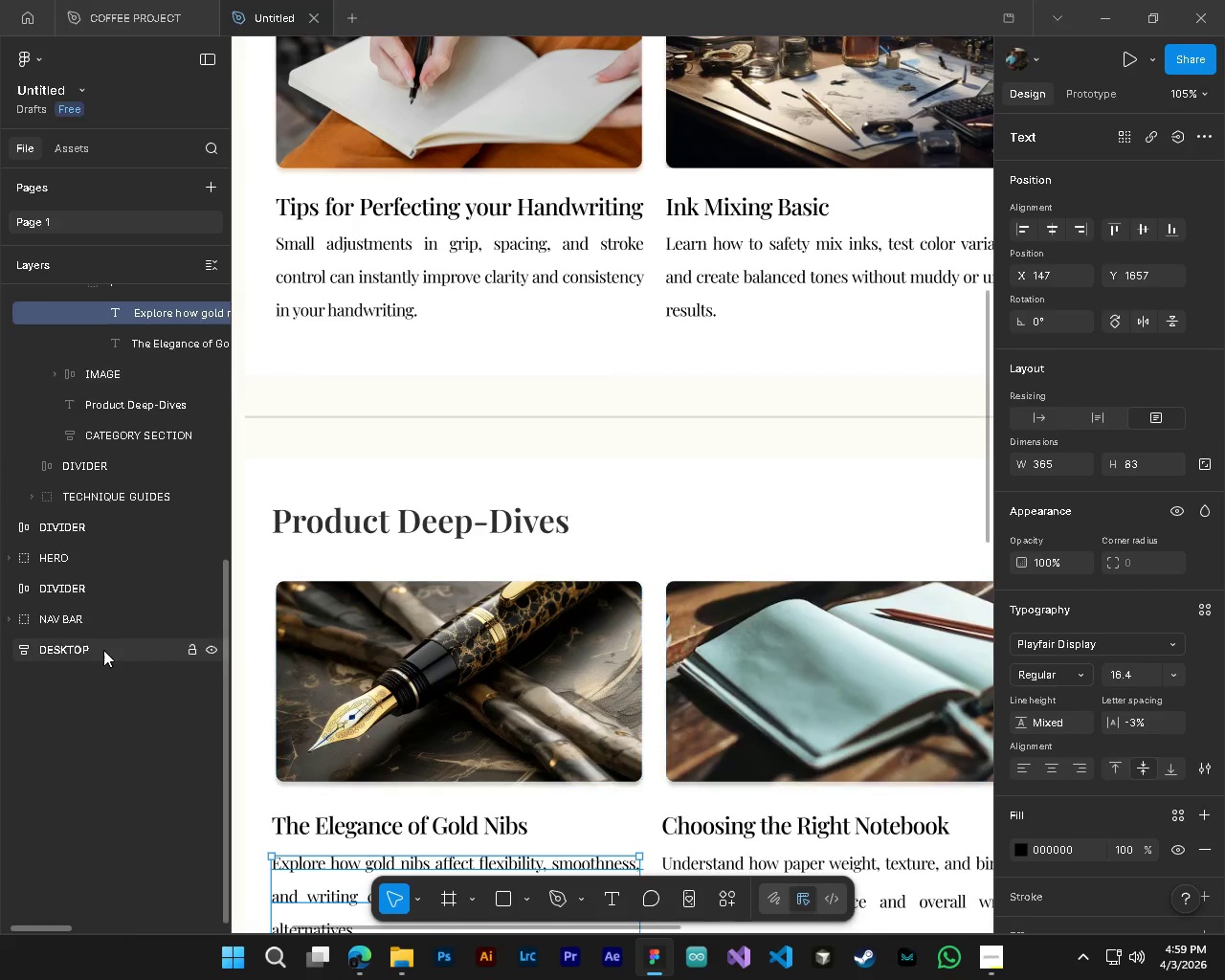 
scroll: coordinate [103, 650], scroll_direction: up, amount: 3.0
 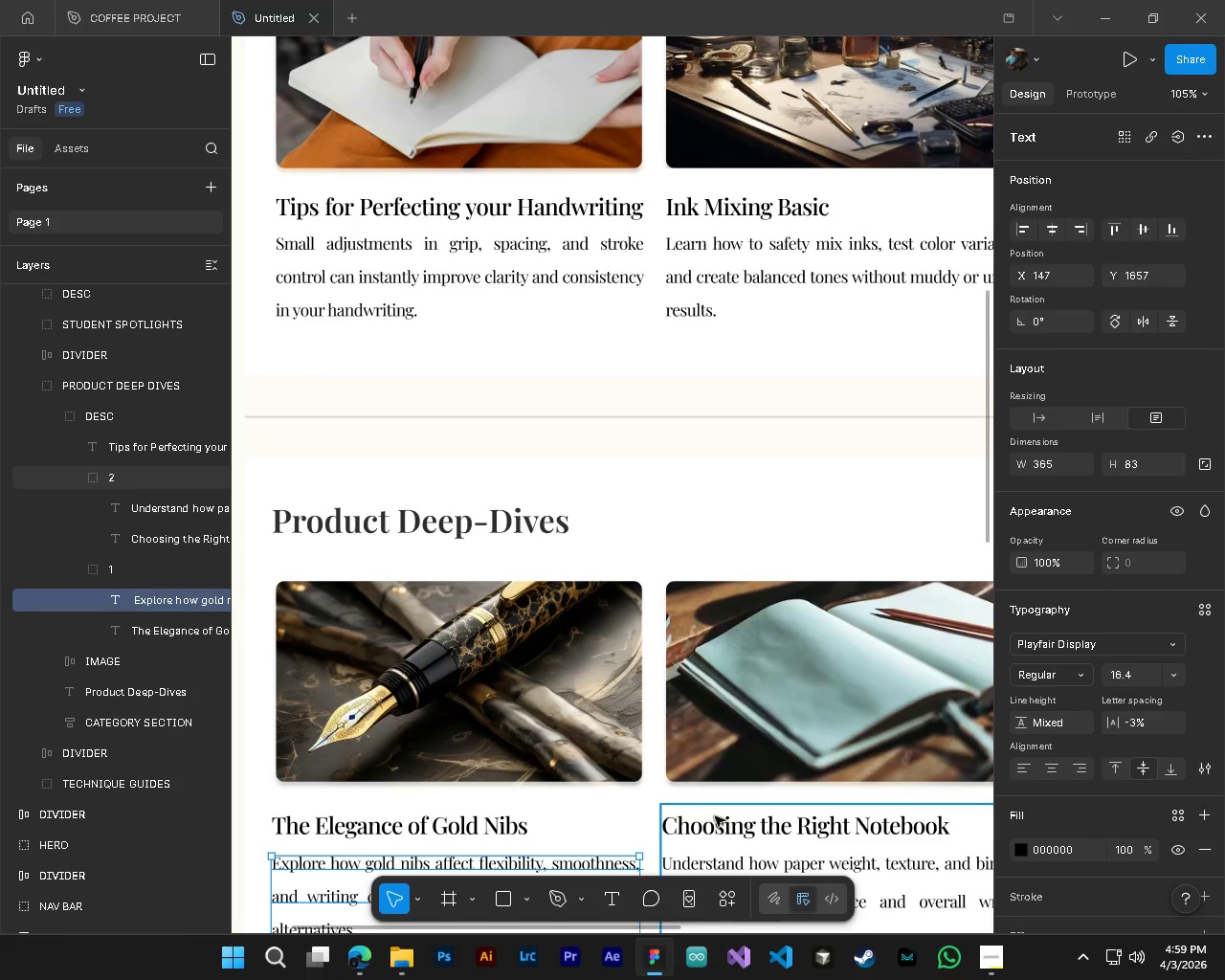 
hold_key(key=ShiftLeft, duration=0.62)
 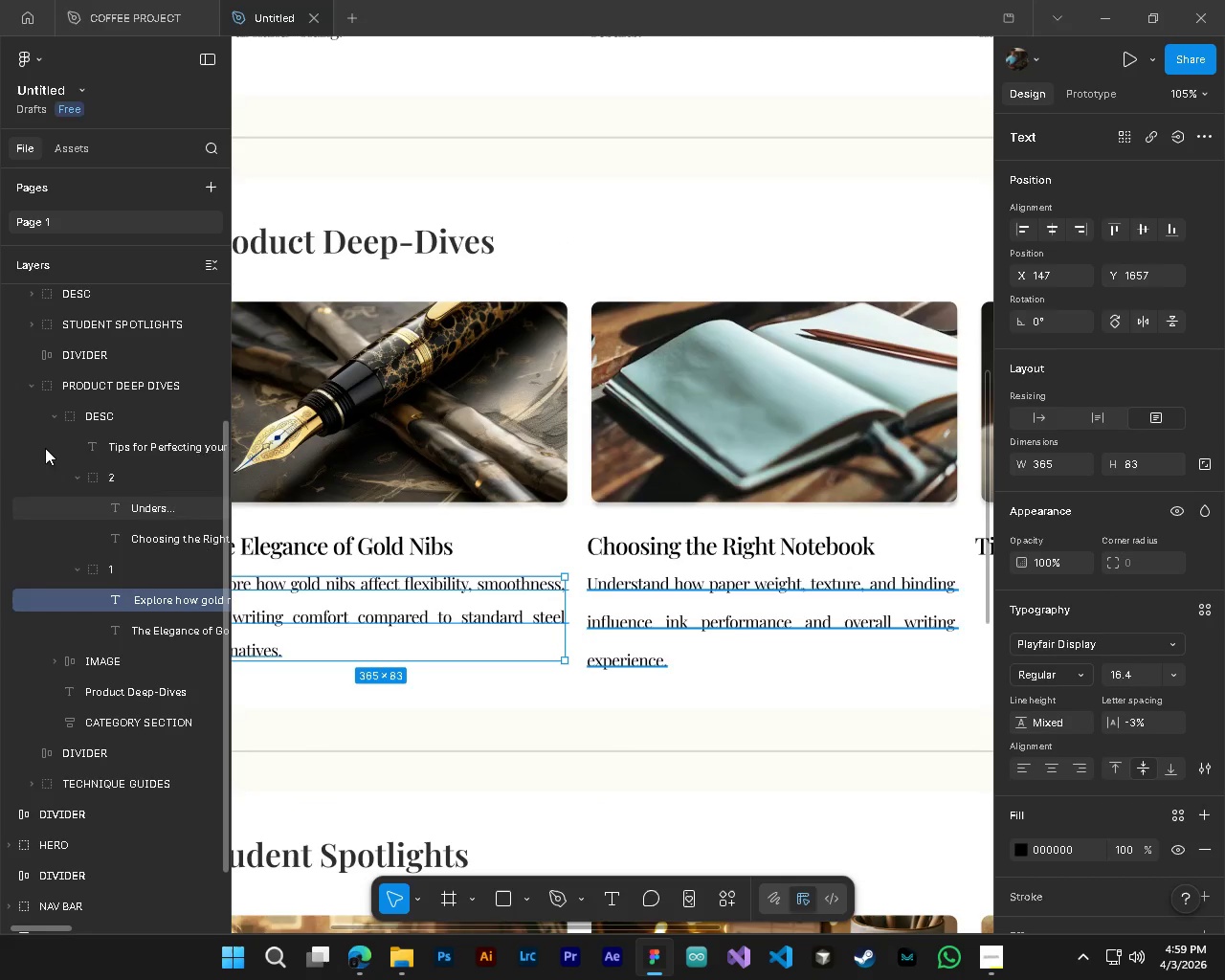 
scroll: coordinate [706, 807], scroll_direction: down, amount: 9.0
 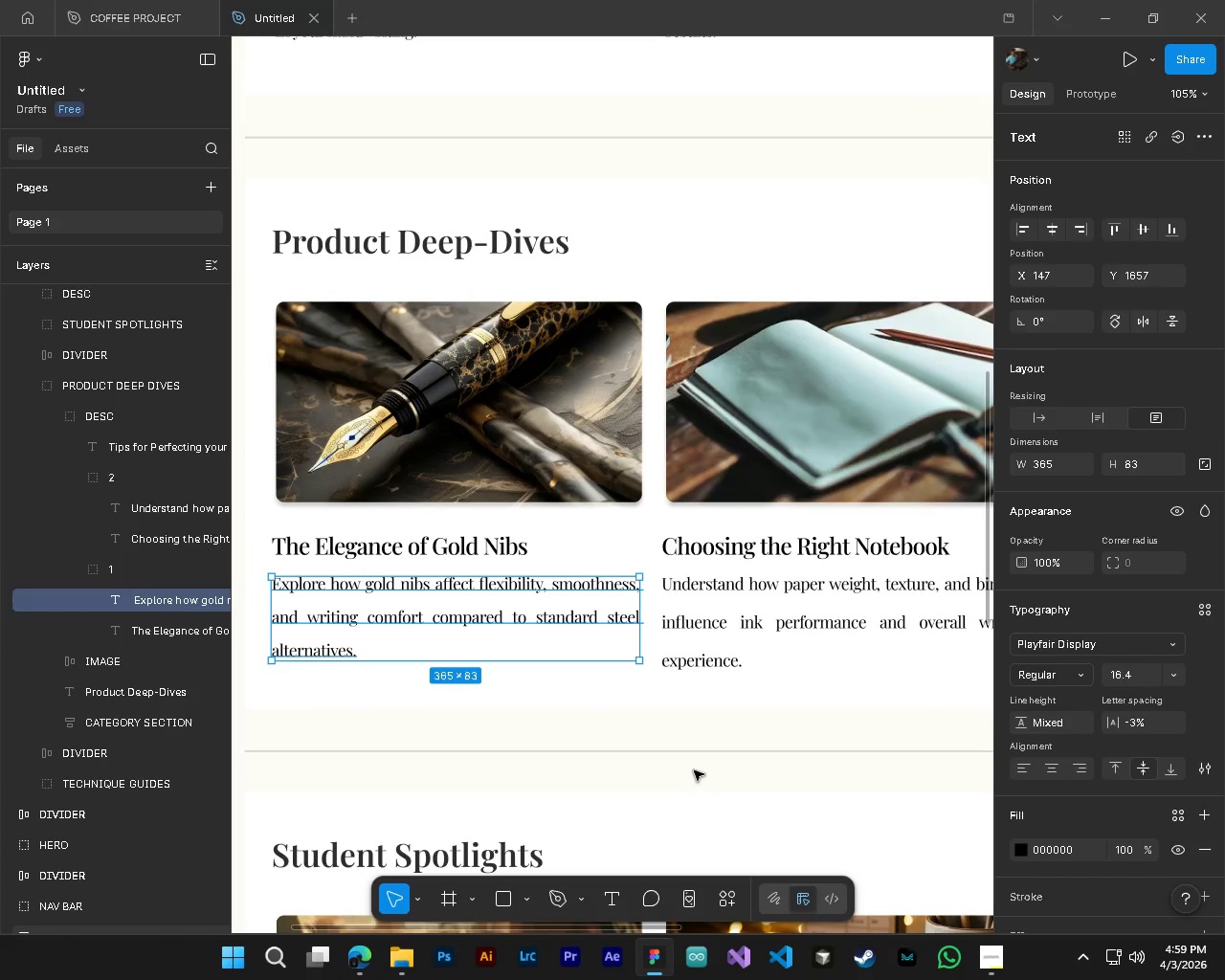 
left_click([121, 517])
 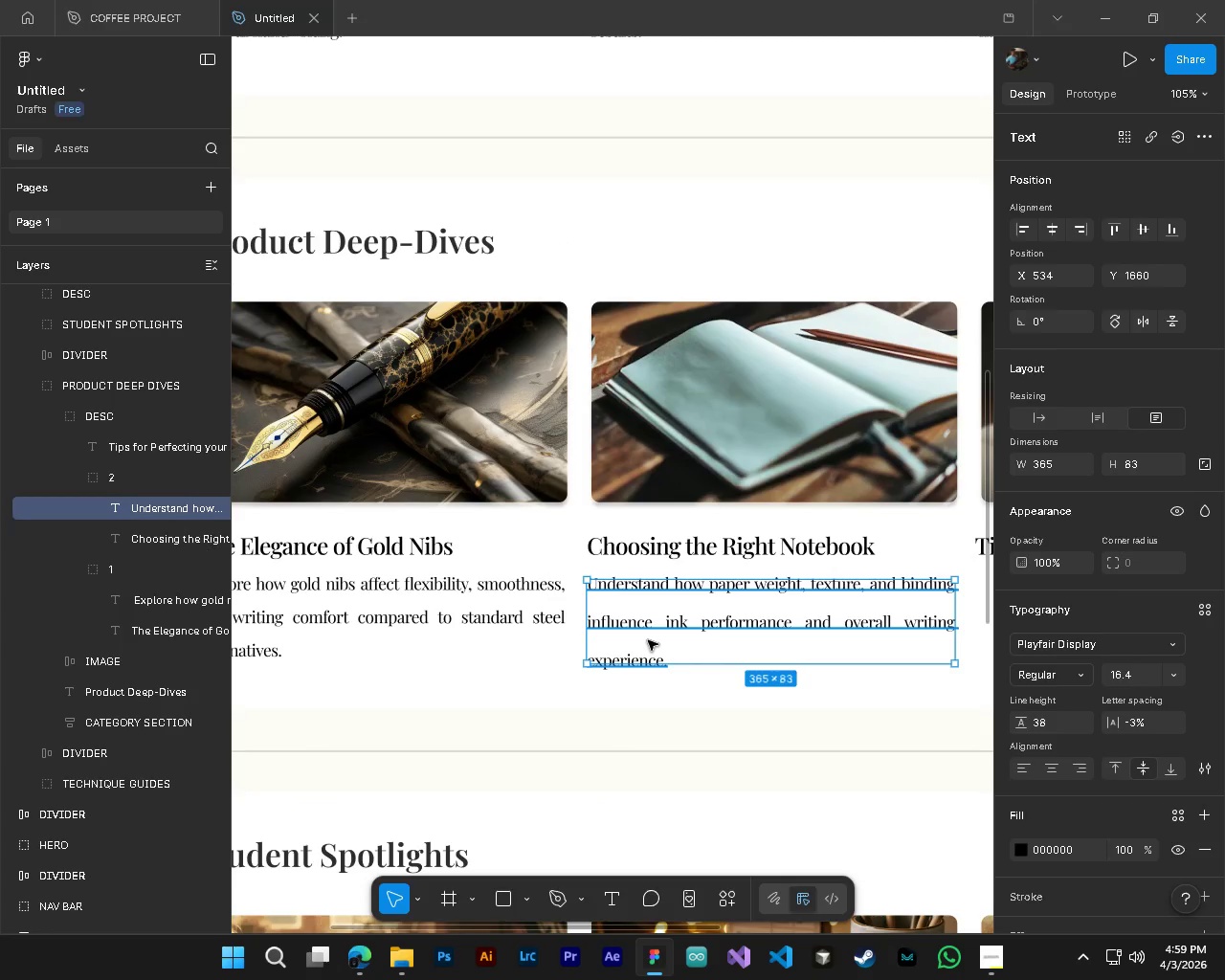 
scroll: coordinate [683, 752], scroll_direction: down, amount: 3.0
 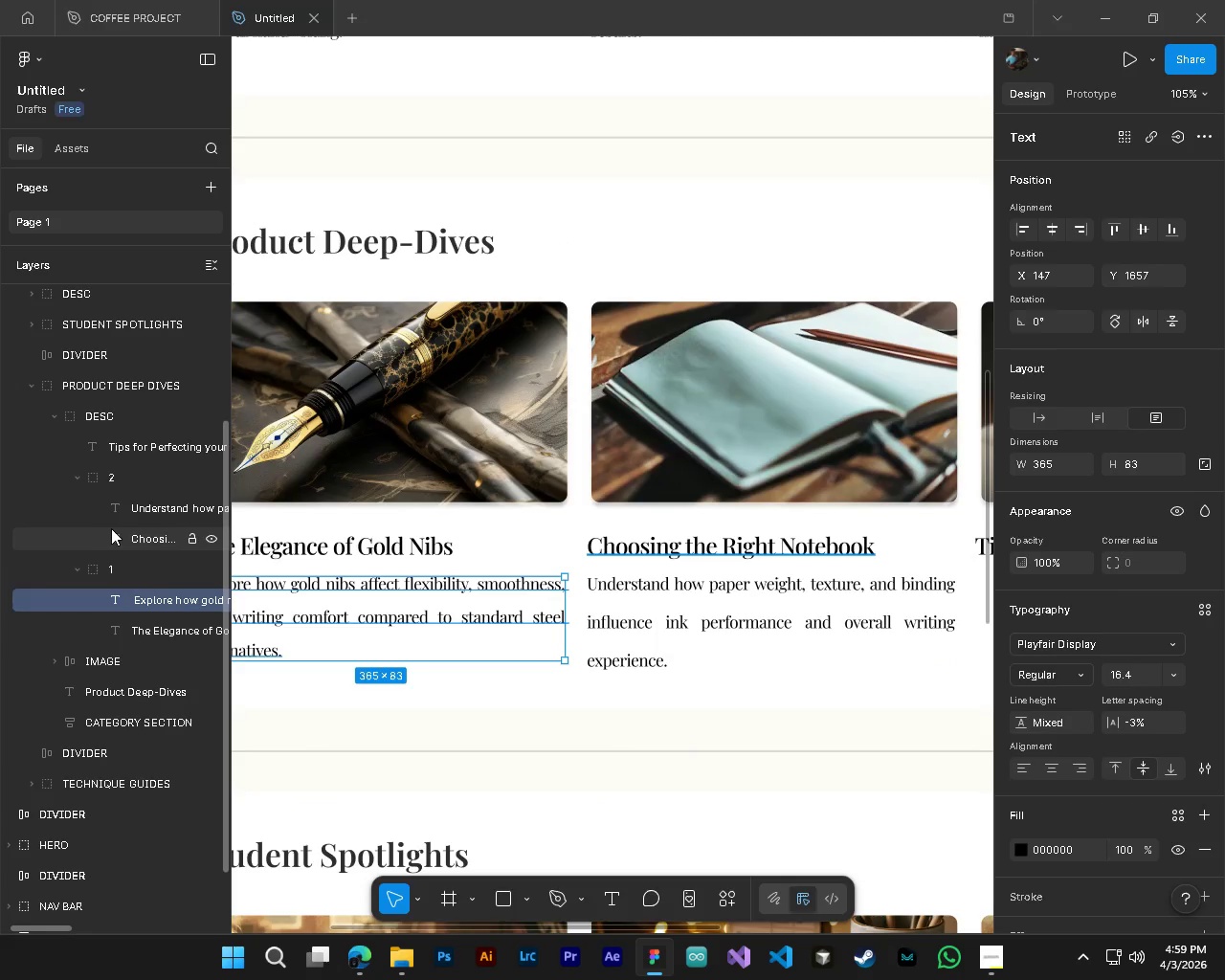 
left_click([648, 640])
 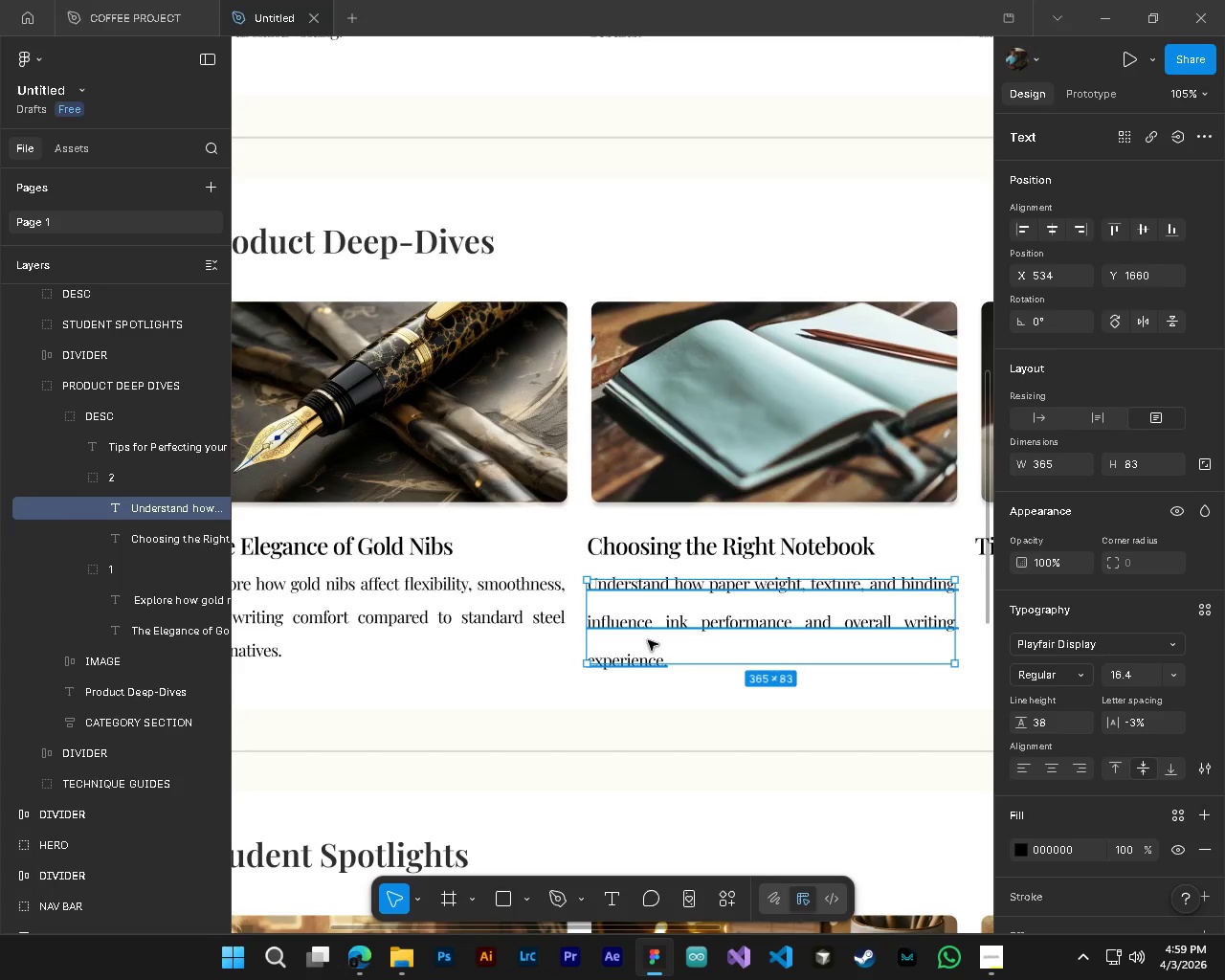 
key(Delete)
 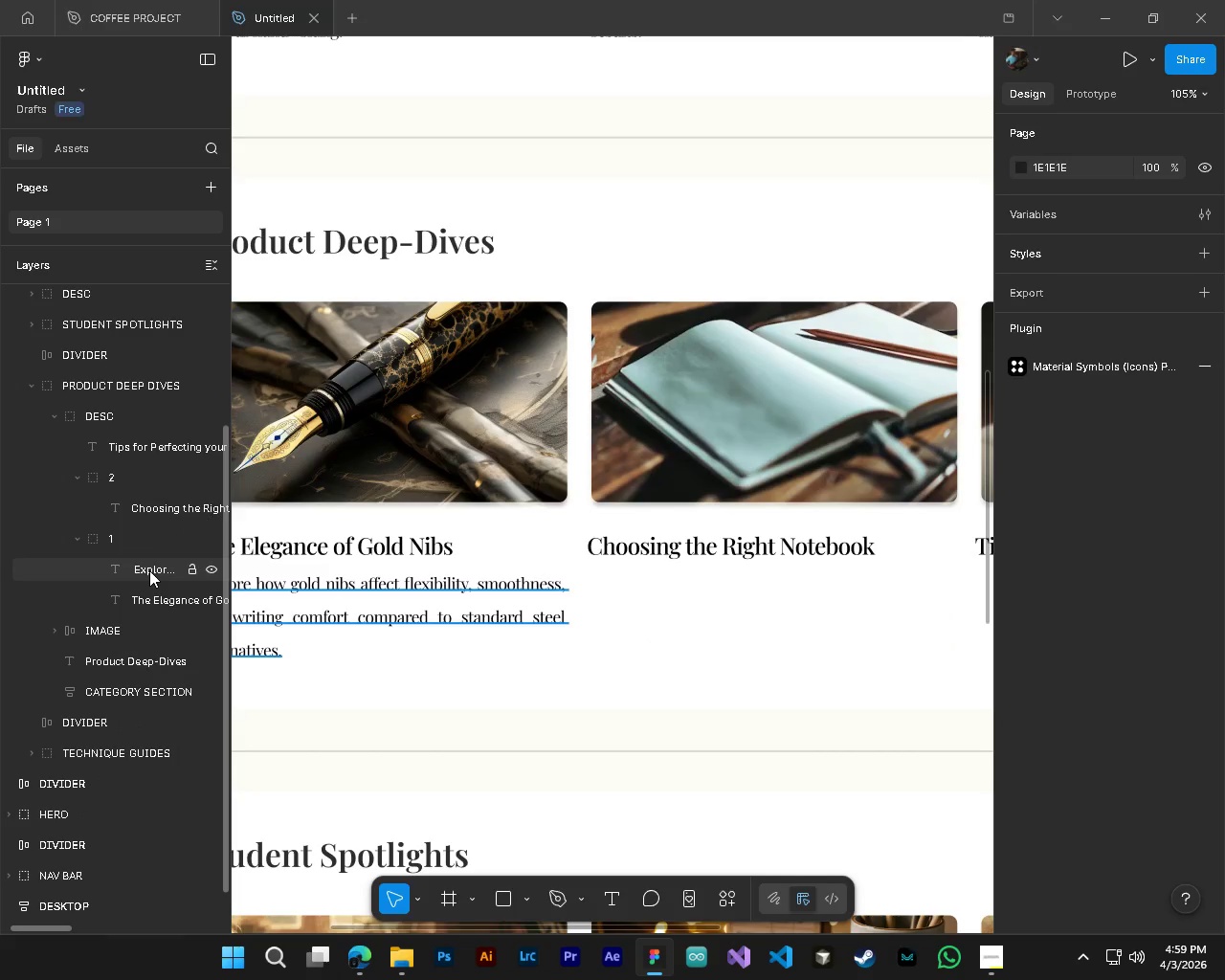 
left_click([150, 571])
 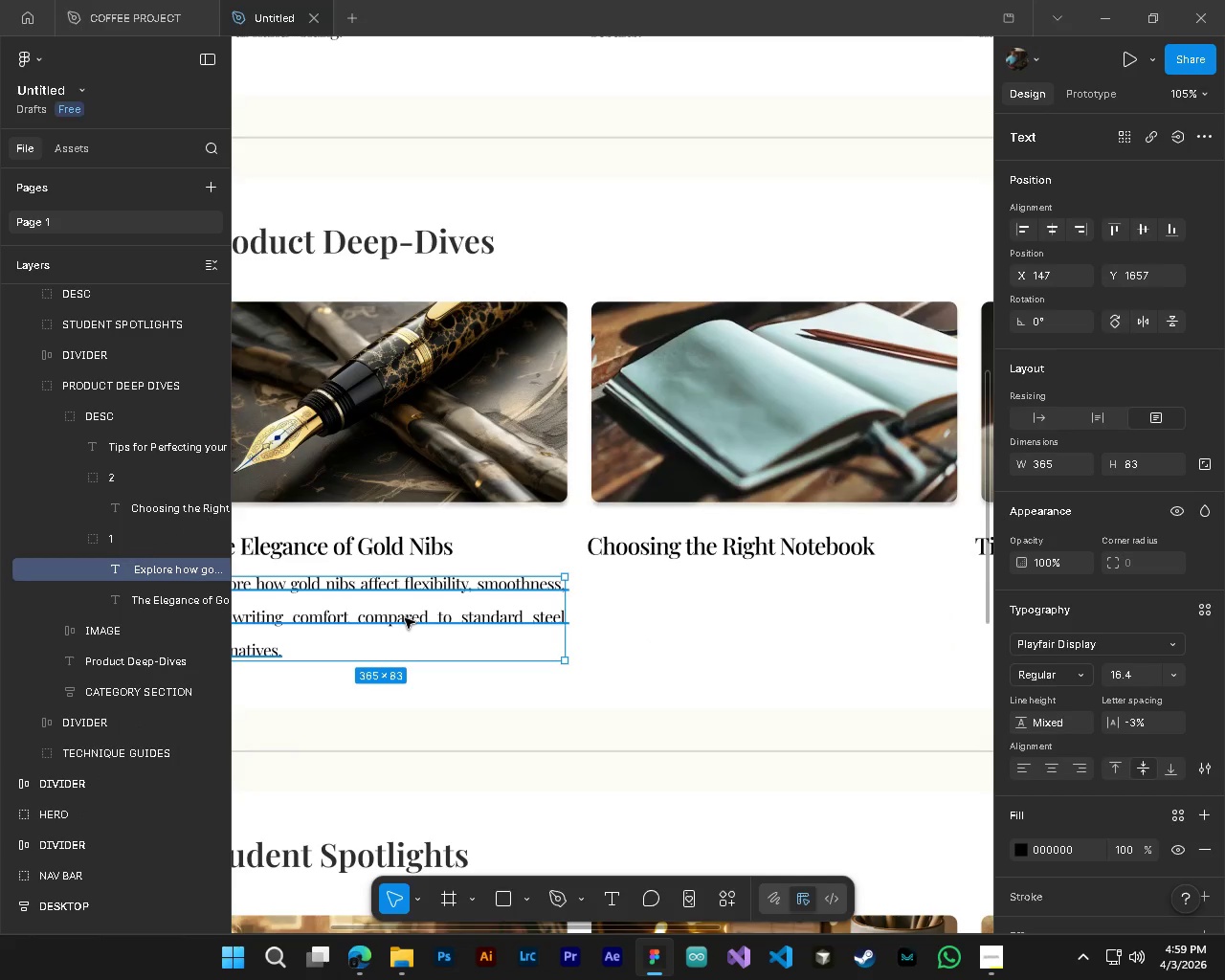 
hold_key(key=AltLeft, duration=0.55)
 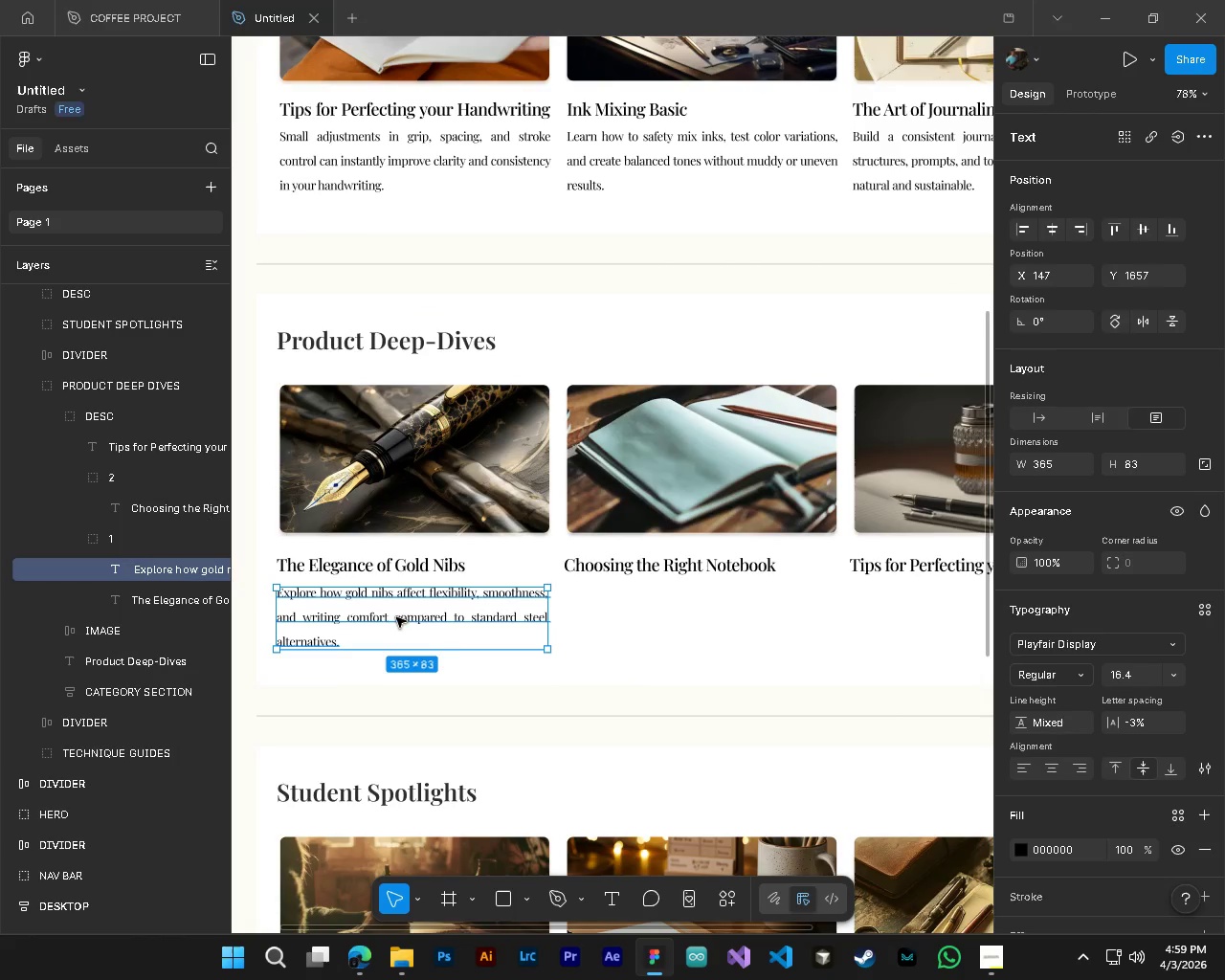 
hold_key(key=ControlLeft, duration=0.34)
 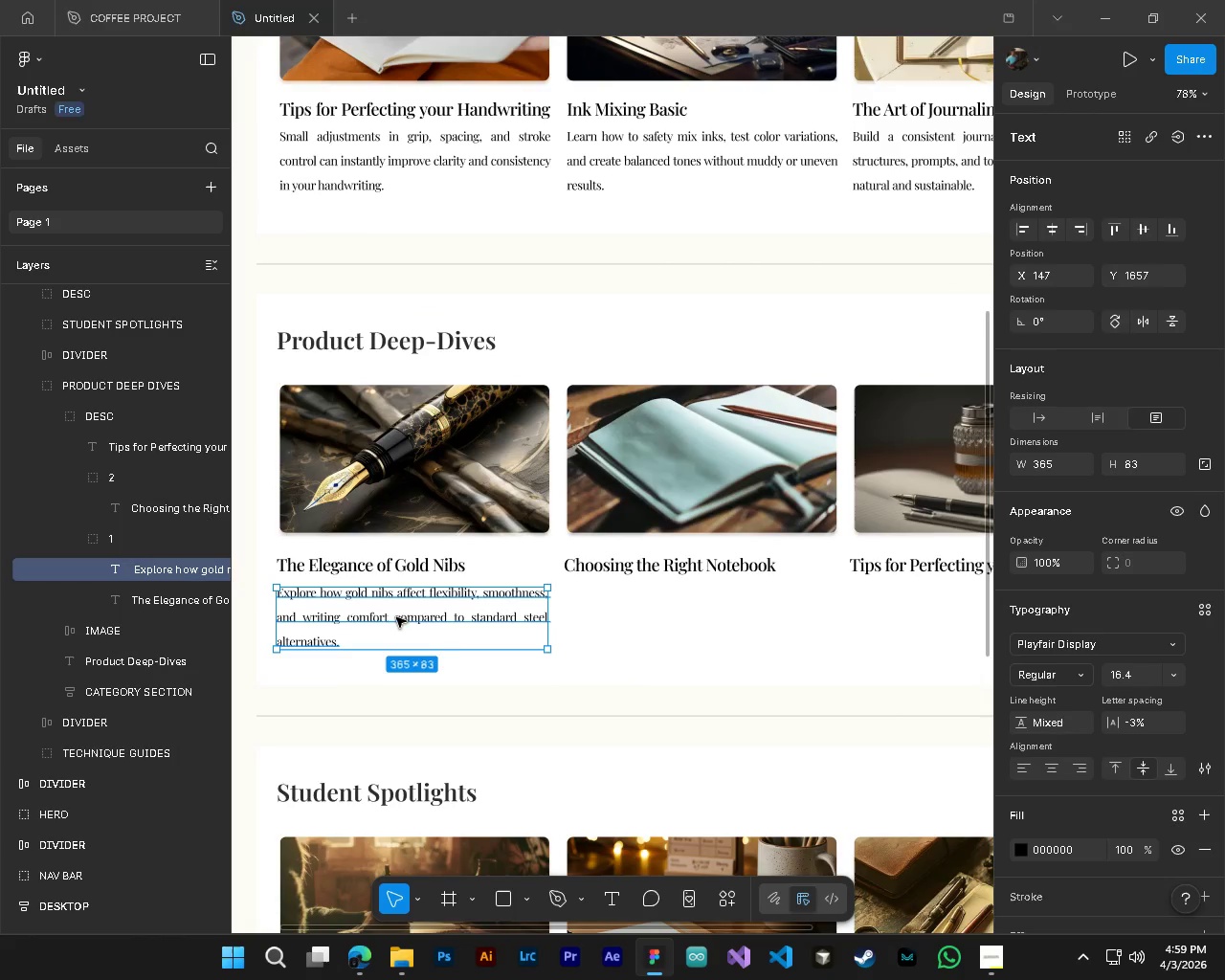 
hold_key(key=ShiftLeft, duration=0.36)
 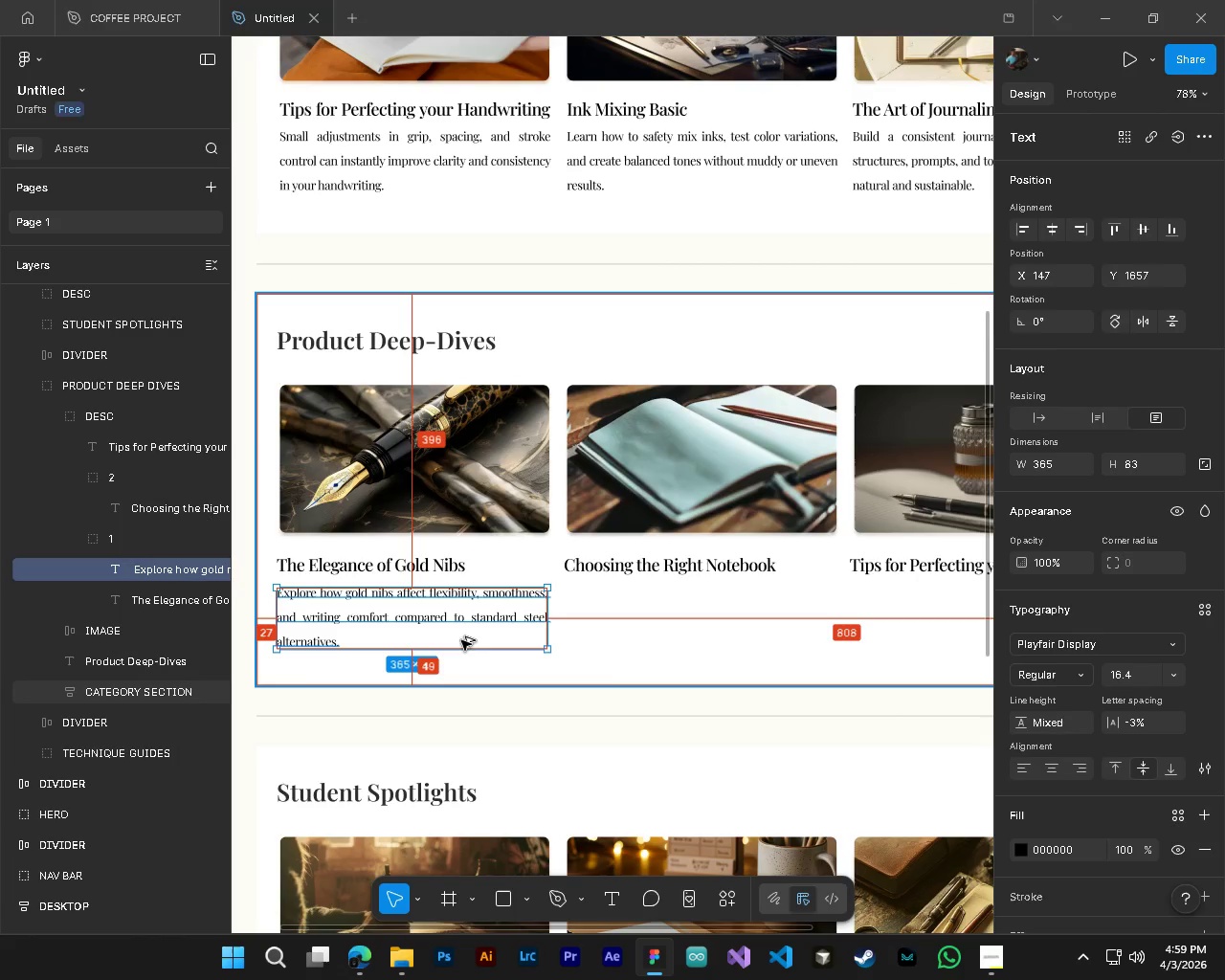 
hold_key(key=AltLeft, duration=1.55)
left_click_drag(start_coordinate=[408, 632], to_coordinate=[694, 633])
 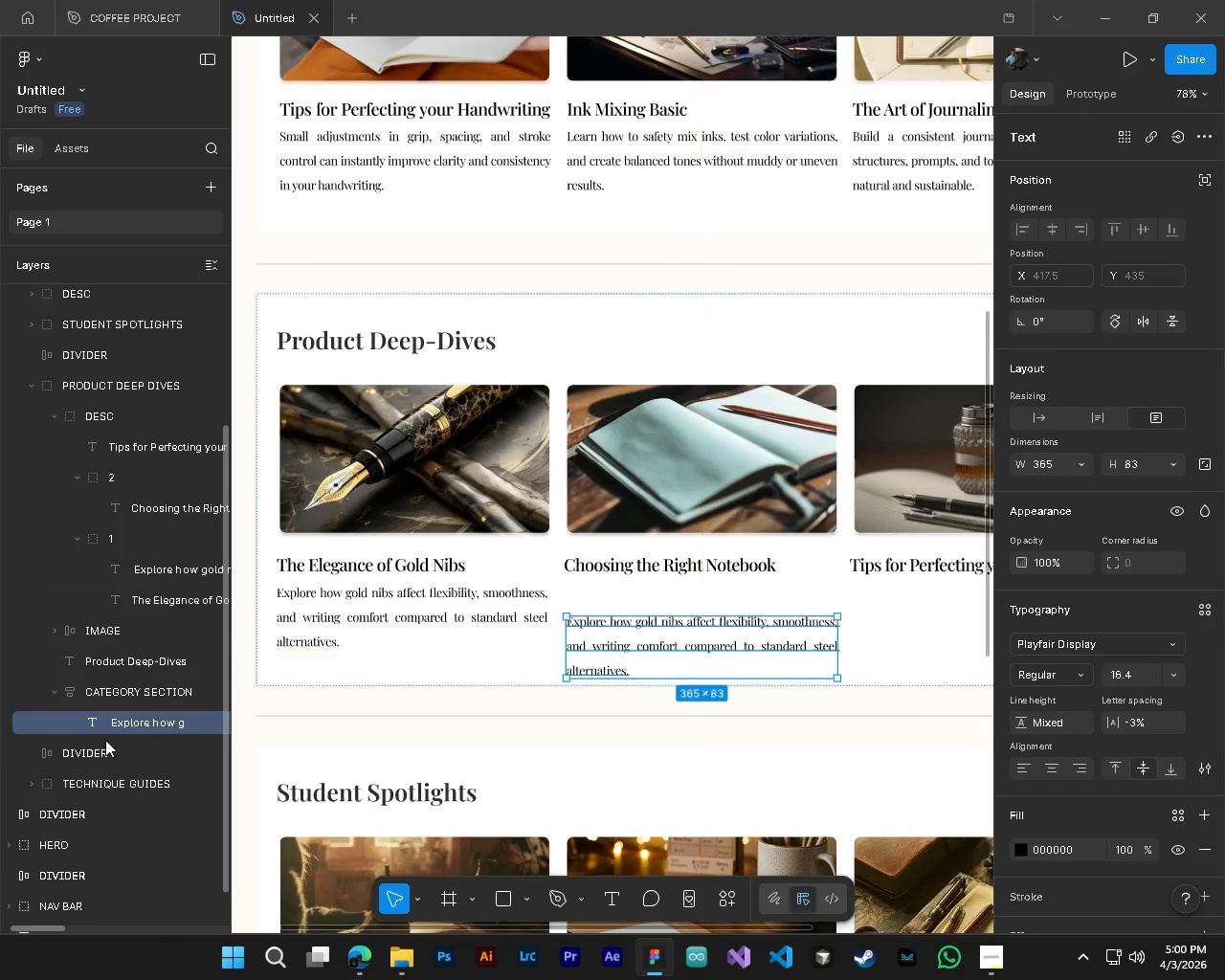 
scroll: coordinate [397, 617], scroll_direction: down, amount: 3.0
 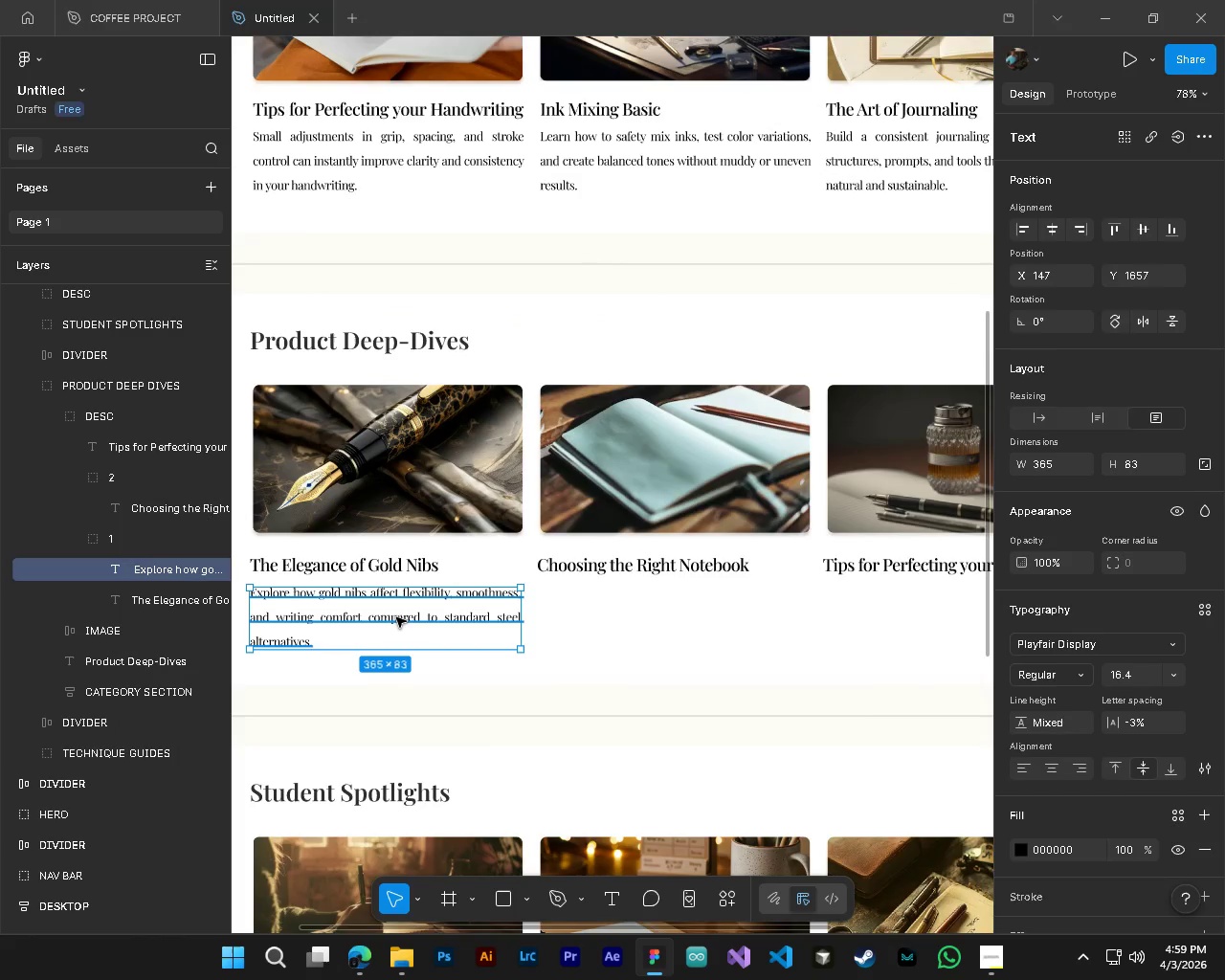 
hold_key(key=AltLeft, duration=1.5)
 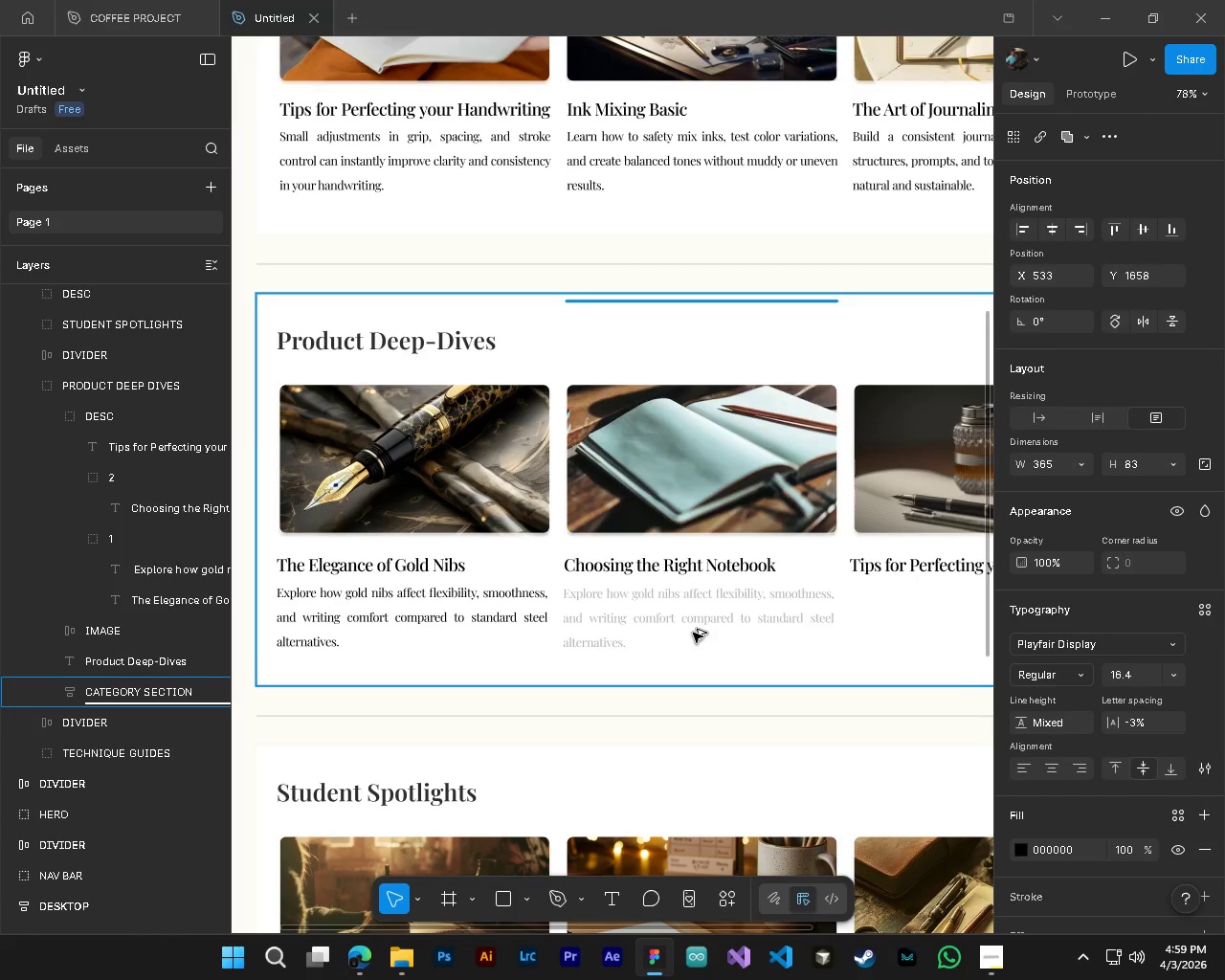 
scroll: coordinate [396, 617], scroll_direction: up, amount: 2.0
 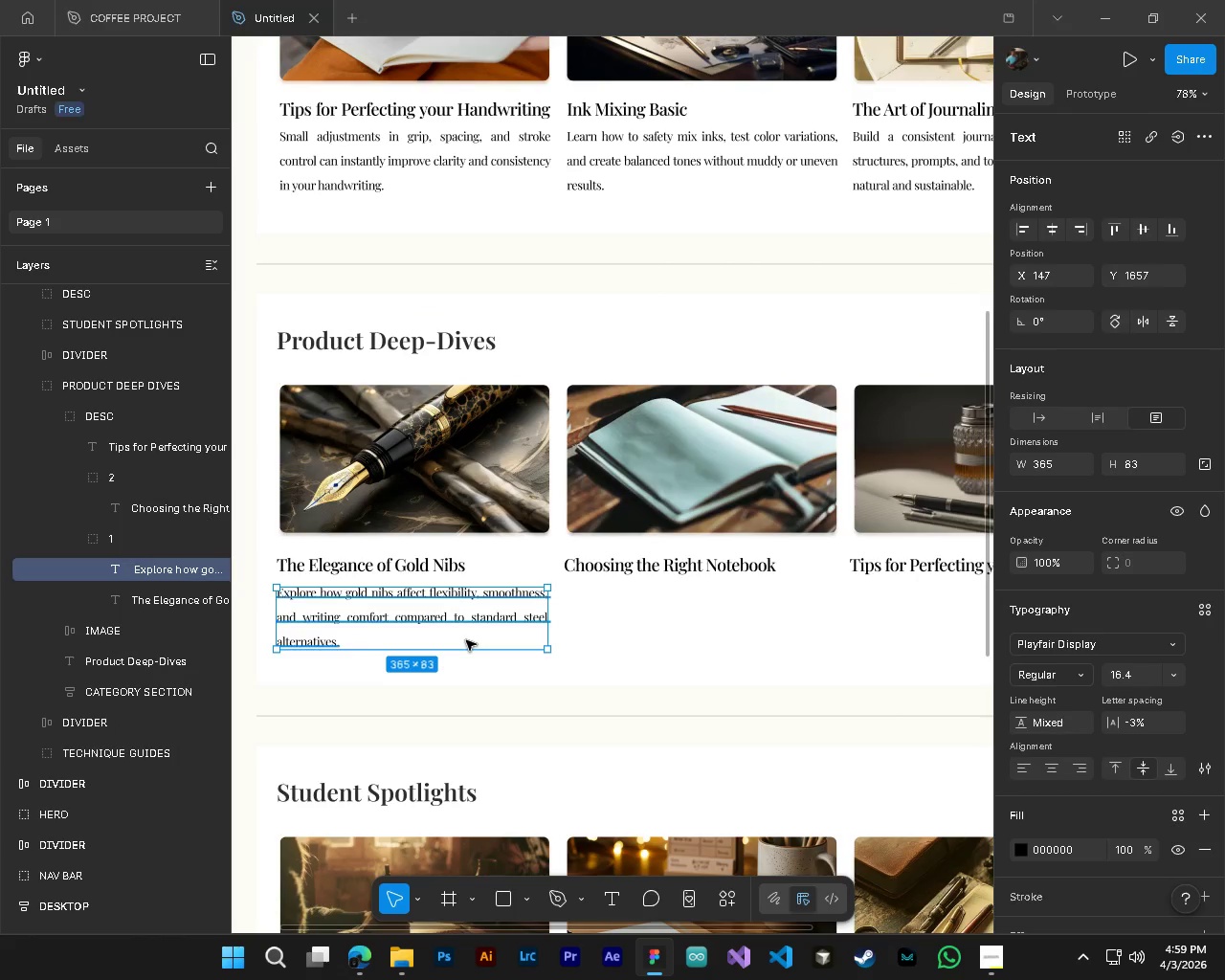 
hold_key(key=AltLeft, duration=1.0)
 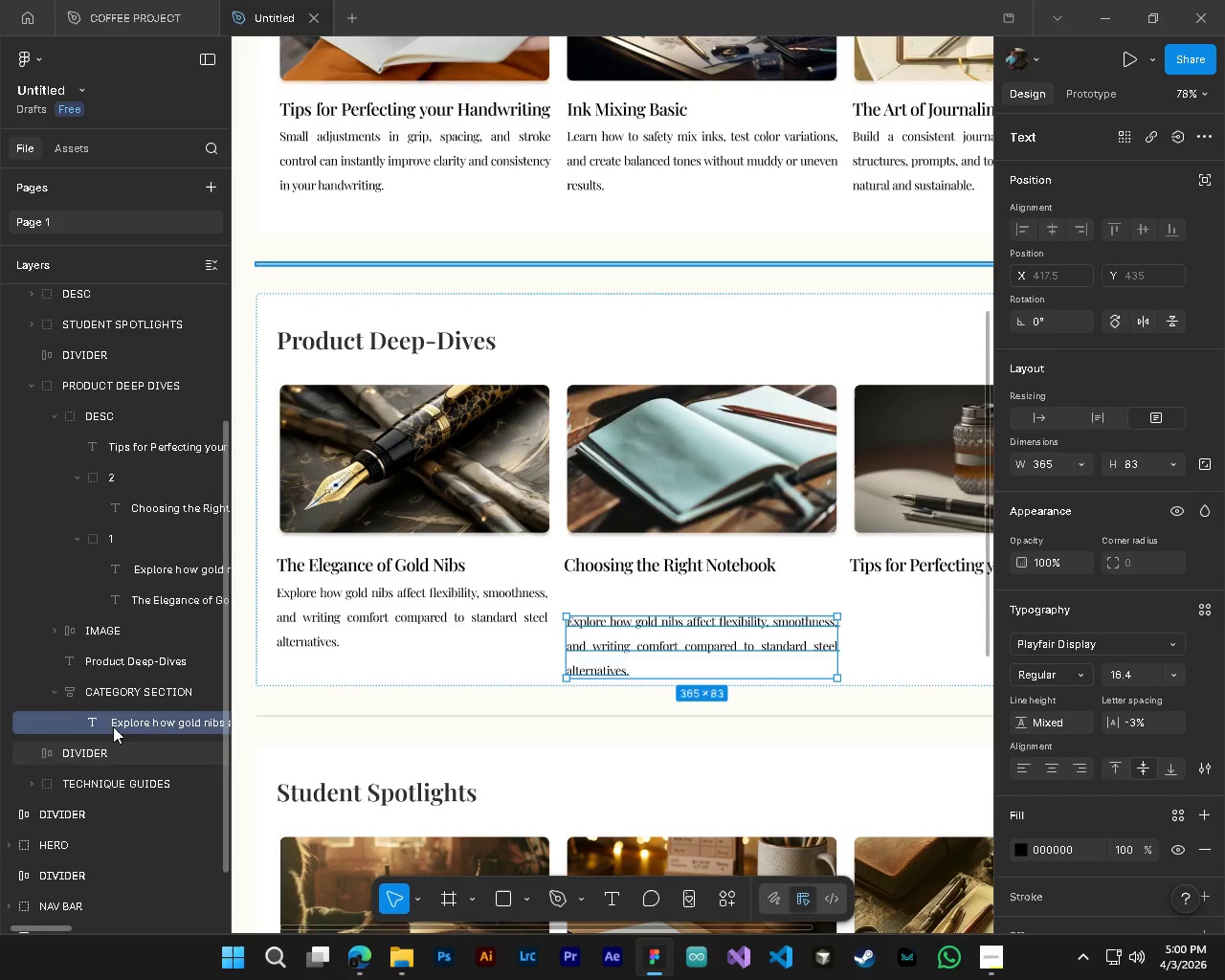 
left_click_drag(start_coordinate=[113, 726], to_coordinate=[138, 503])
 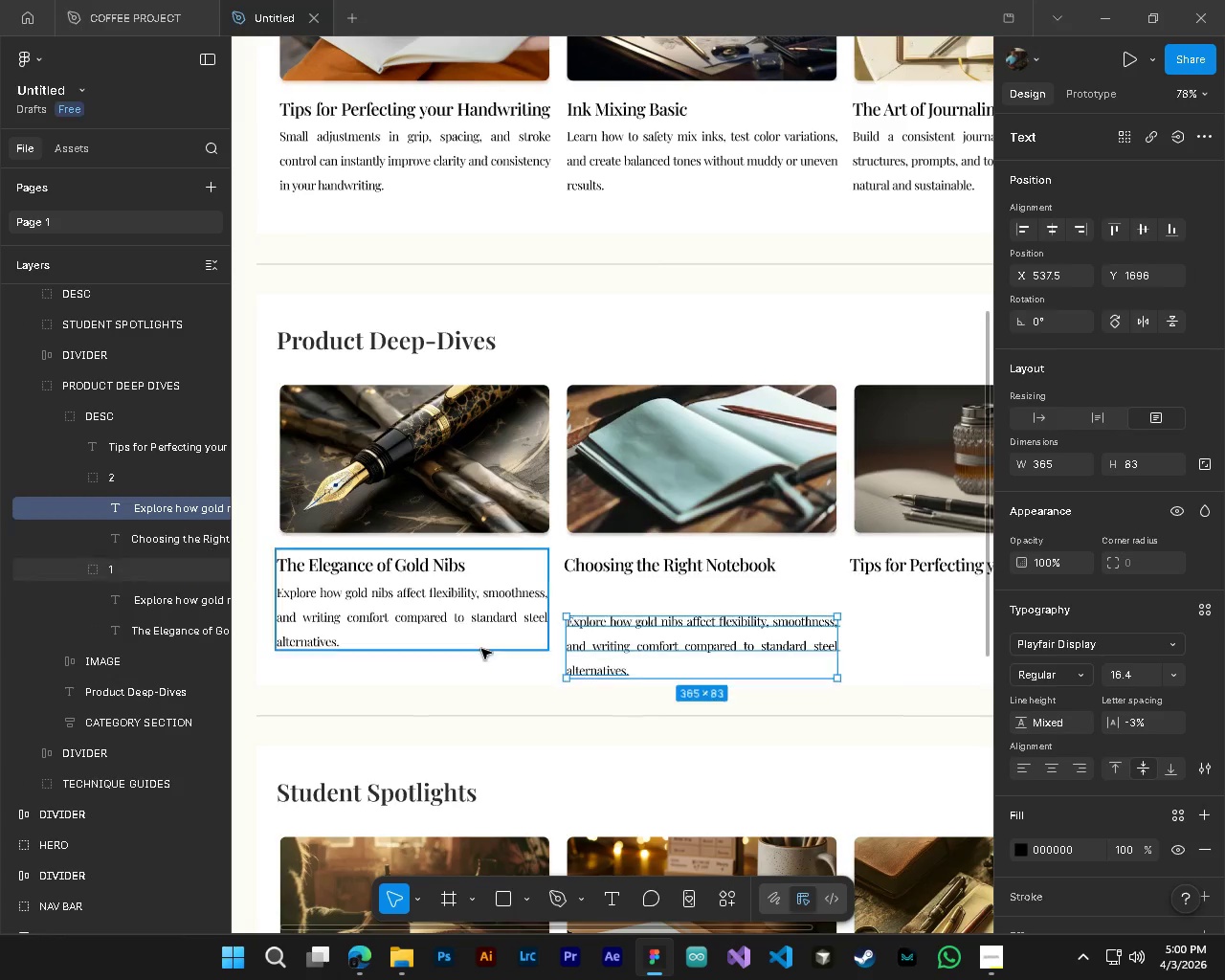 
hold_key(key=ControlLeft, duration=0.66)
 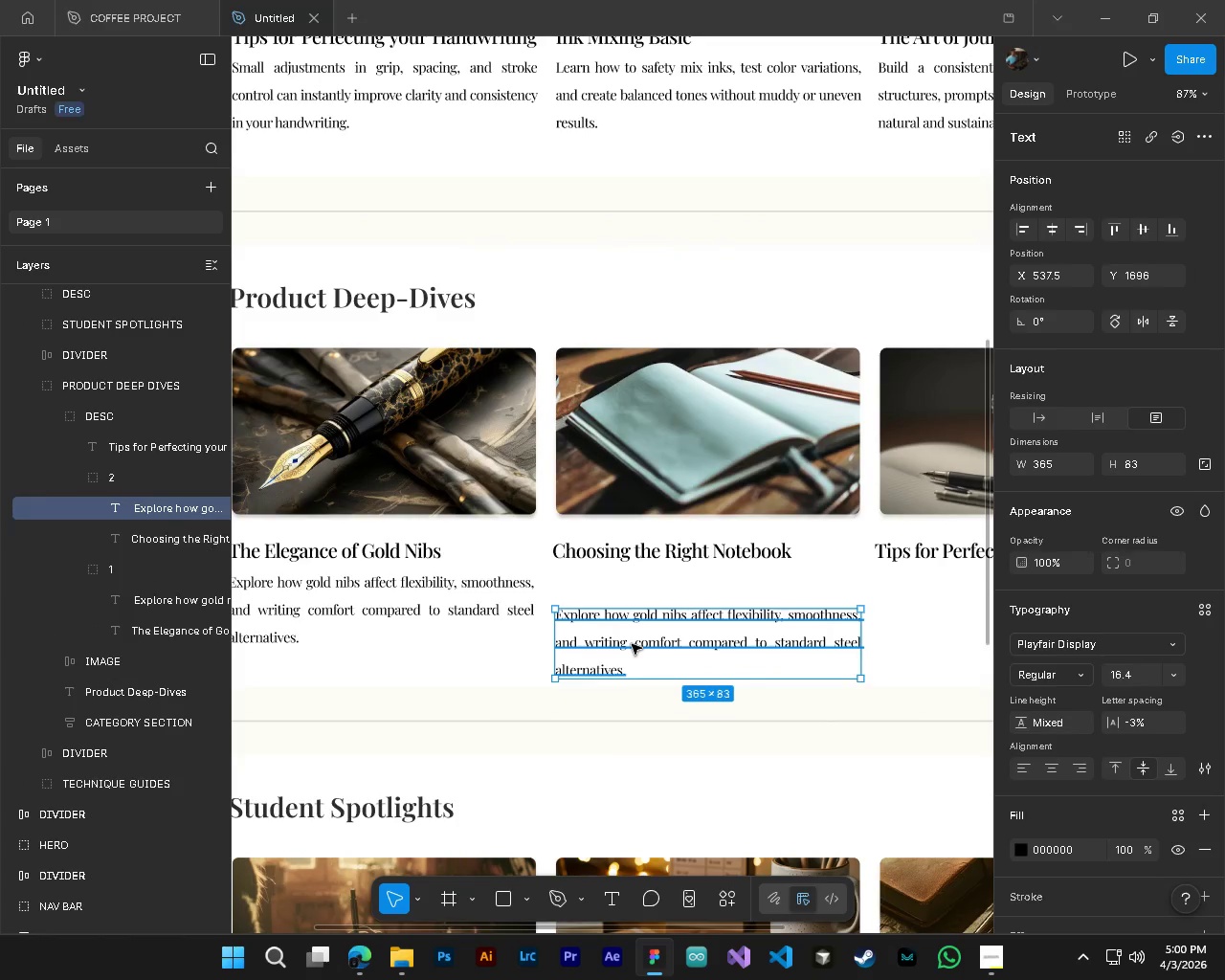 
hold_key(key=AltLeft, duration=0.62)
 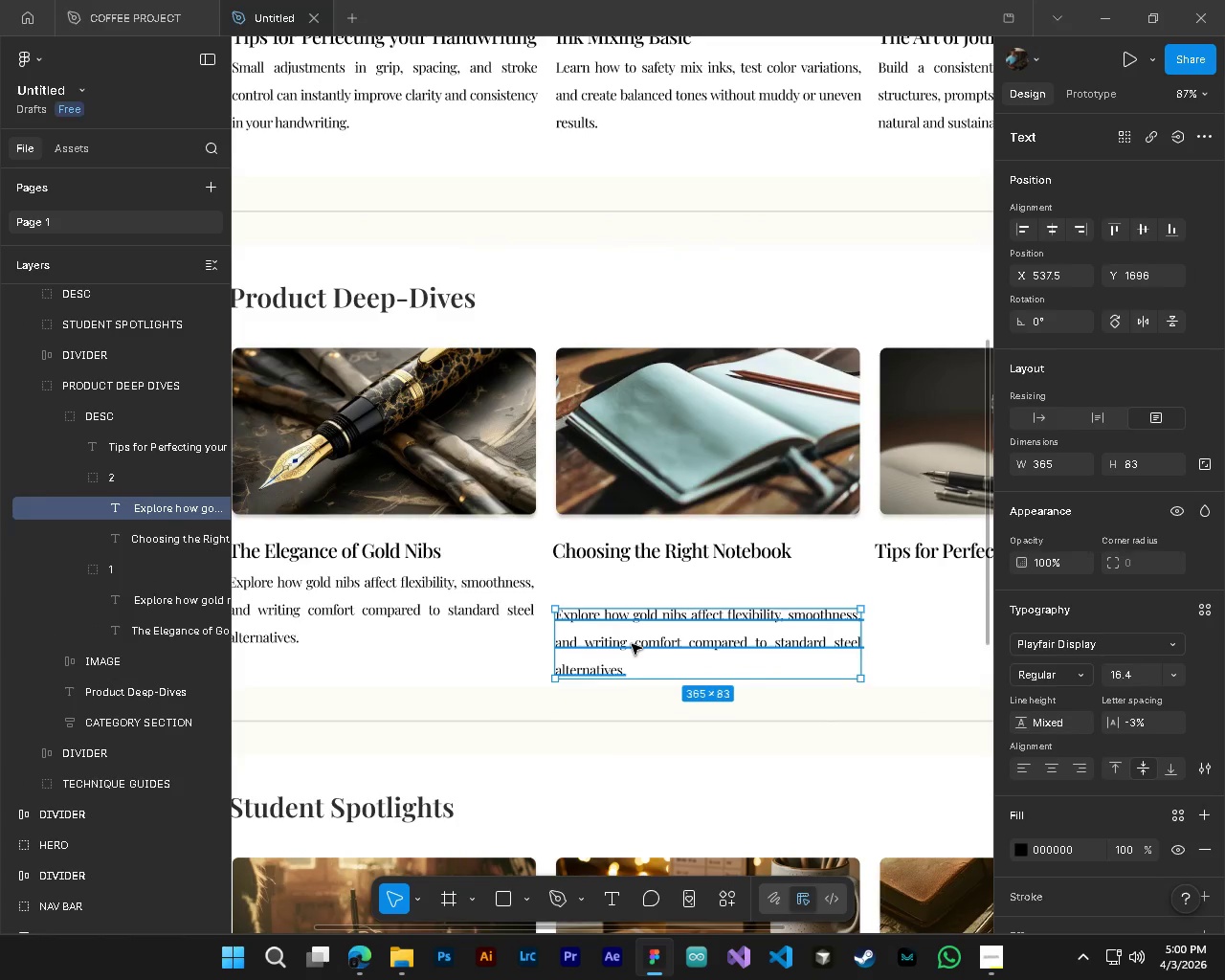 
left_click_drag(start_coordinate=[632, 644], to_coordinate=[629, 612])
 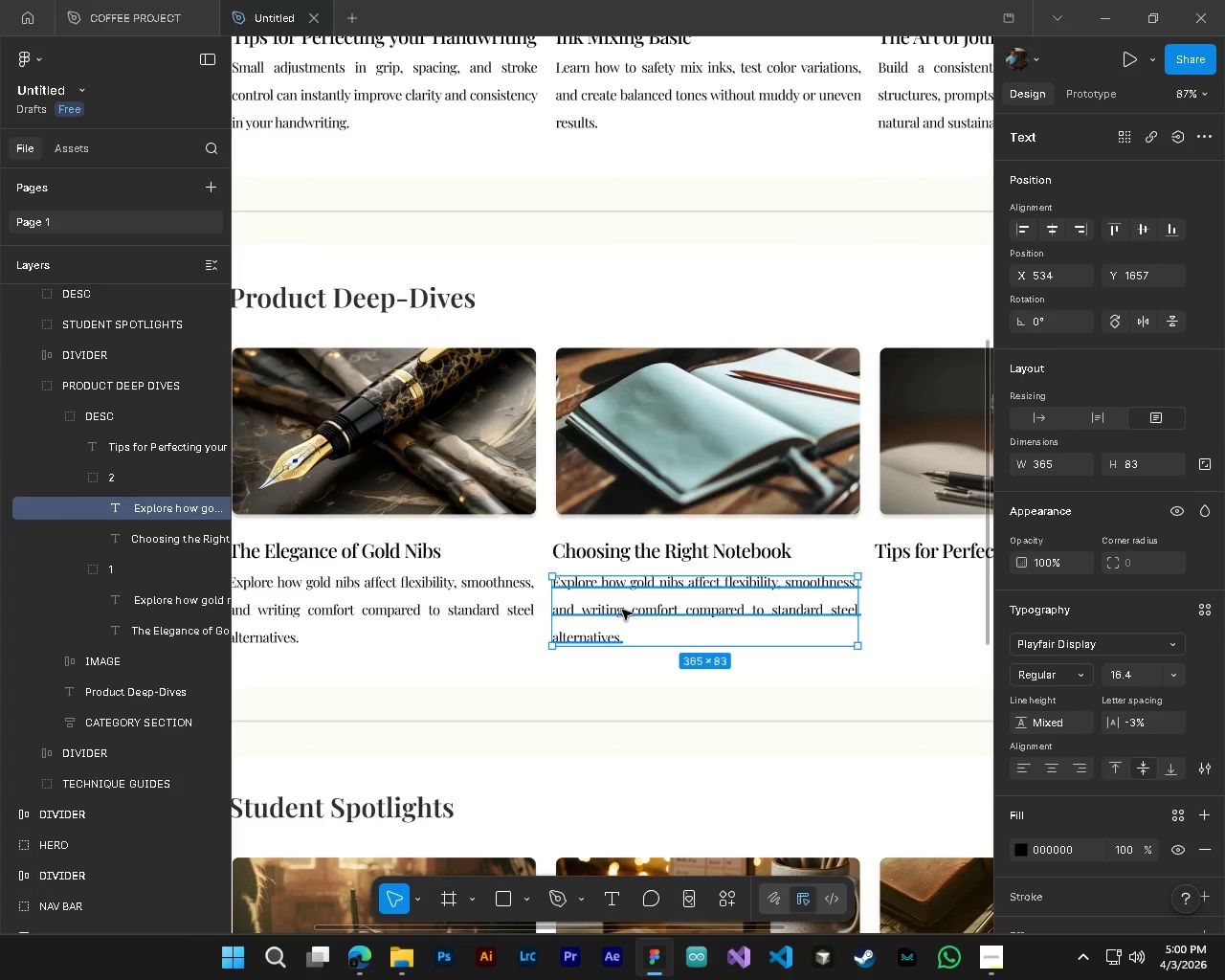 
scroll: coordinate [646, 670], scroll_direction: up, amount: 3.0
 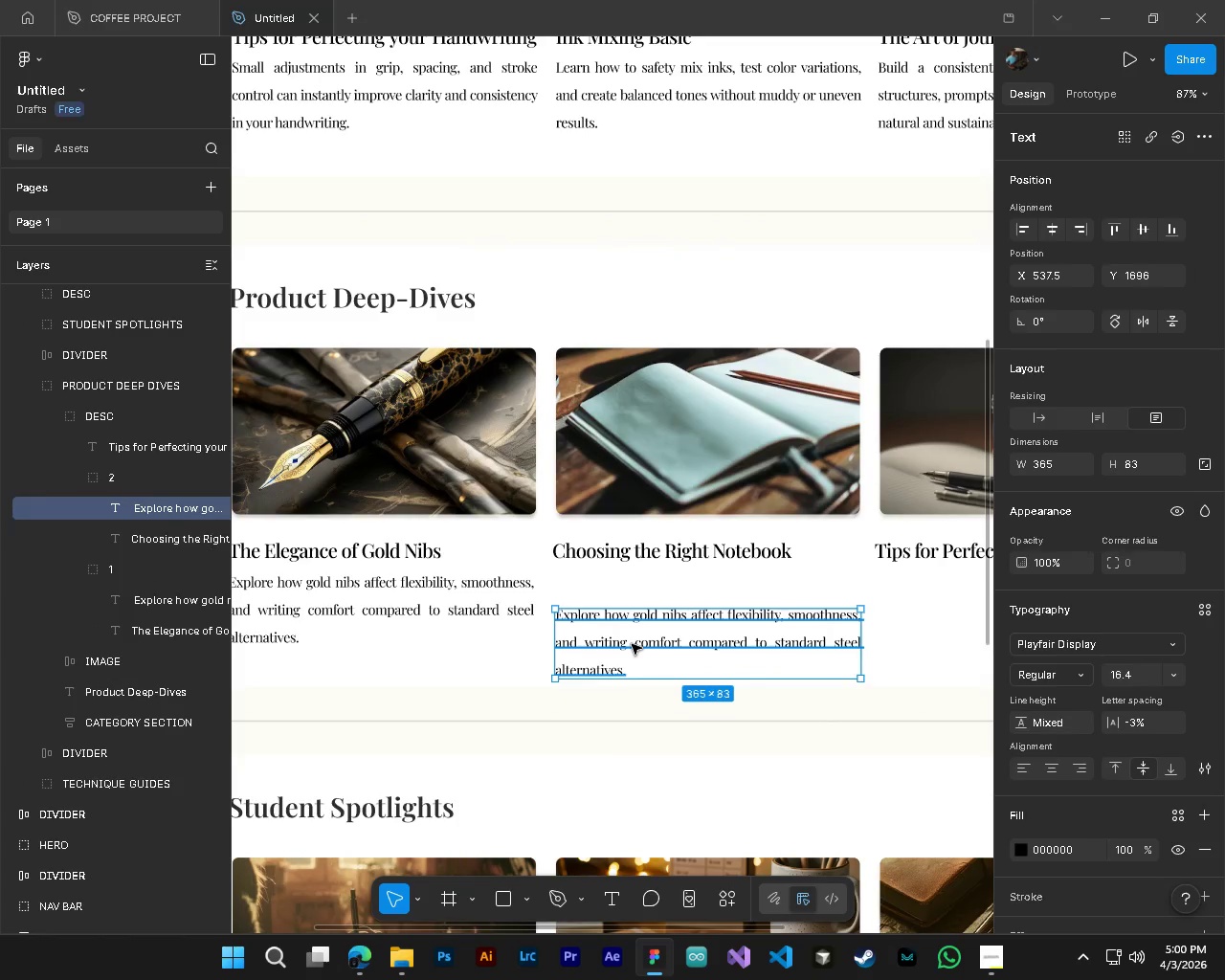 
key(T)
 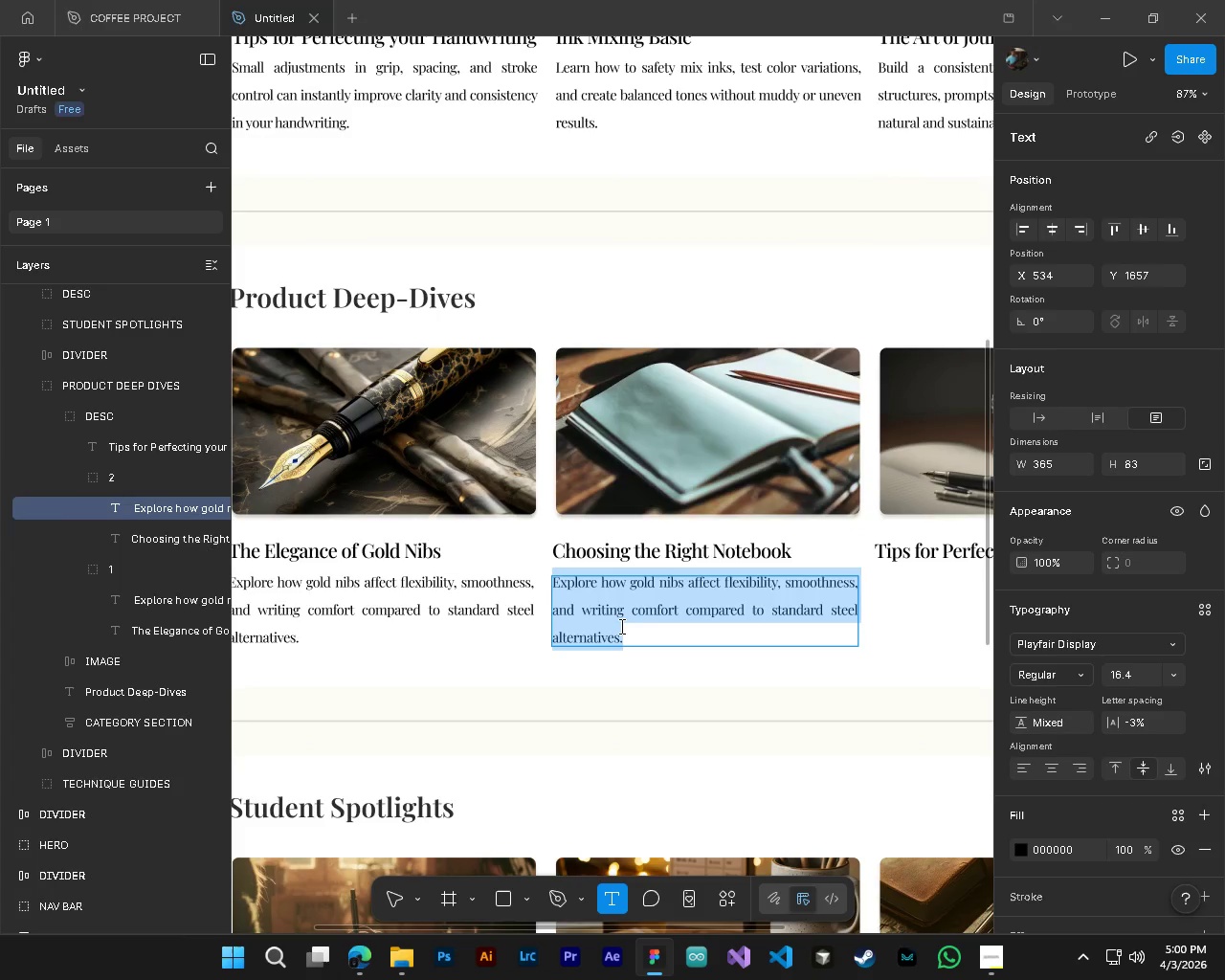 
type(UN)
key(Backspace)
key(Backspace)
 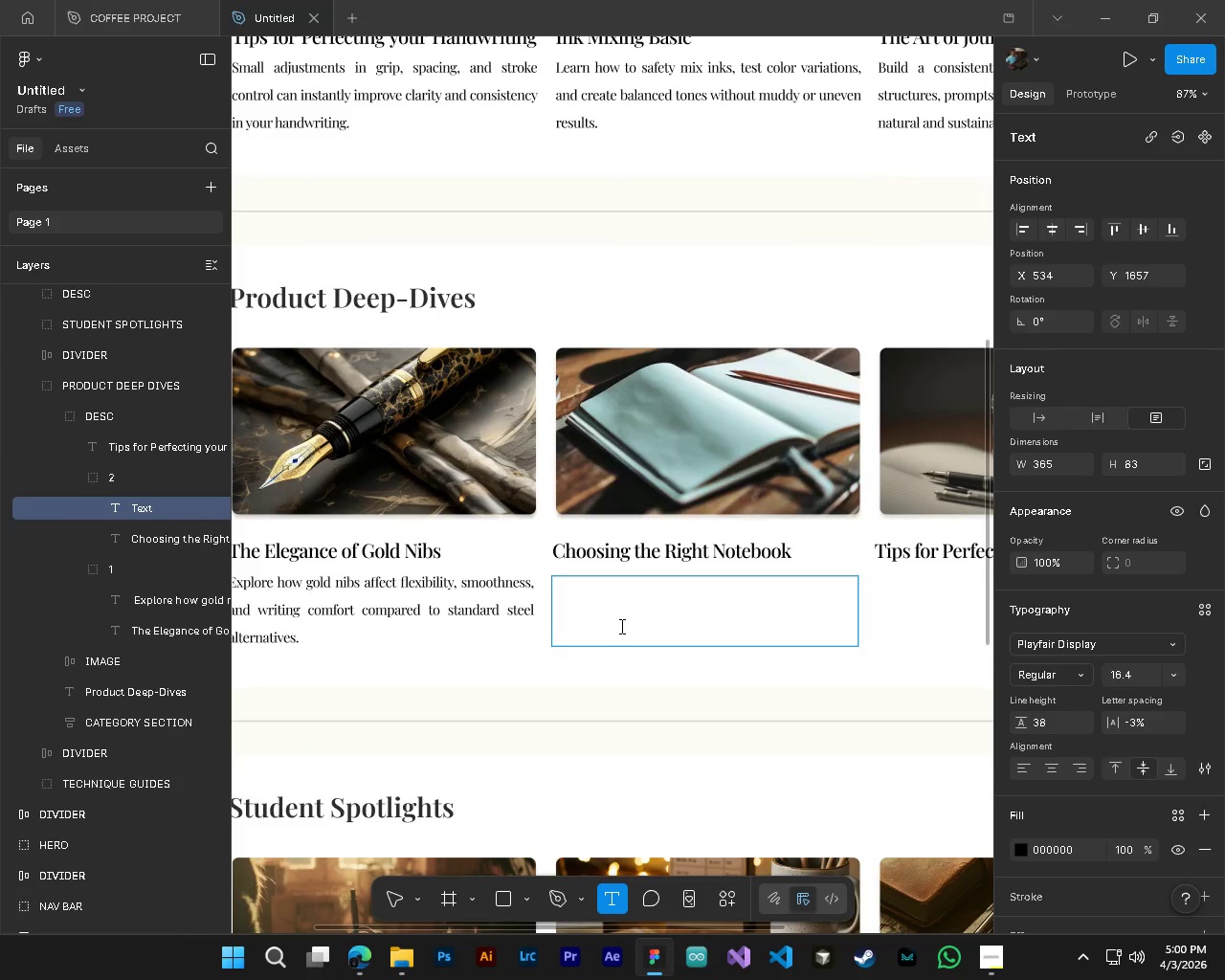 
key(Control+Z)
 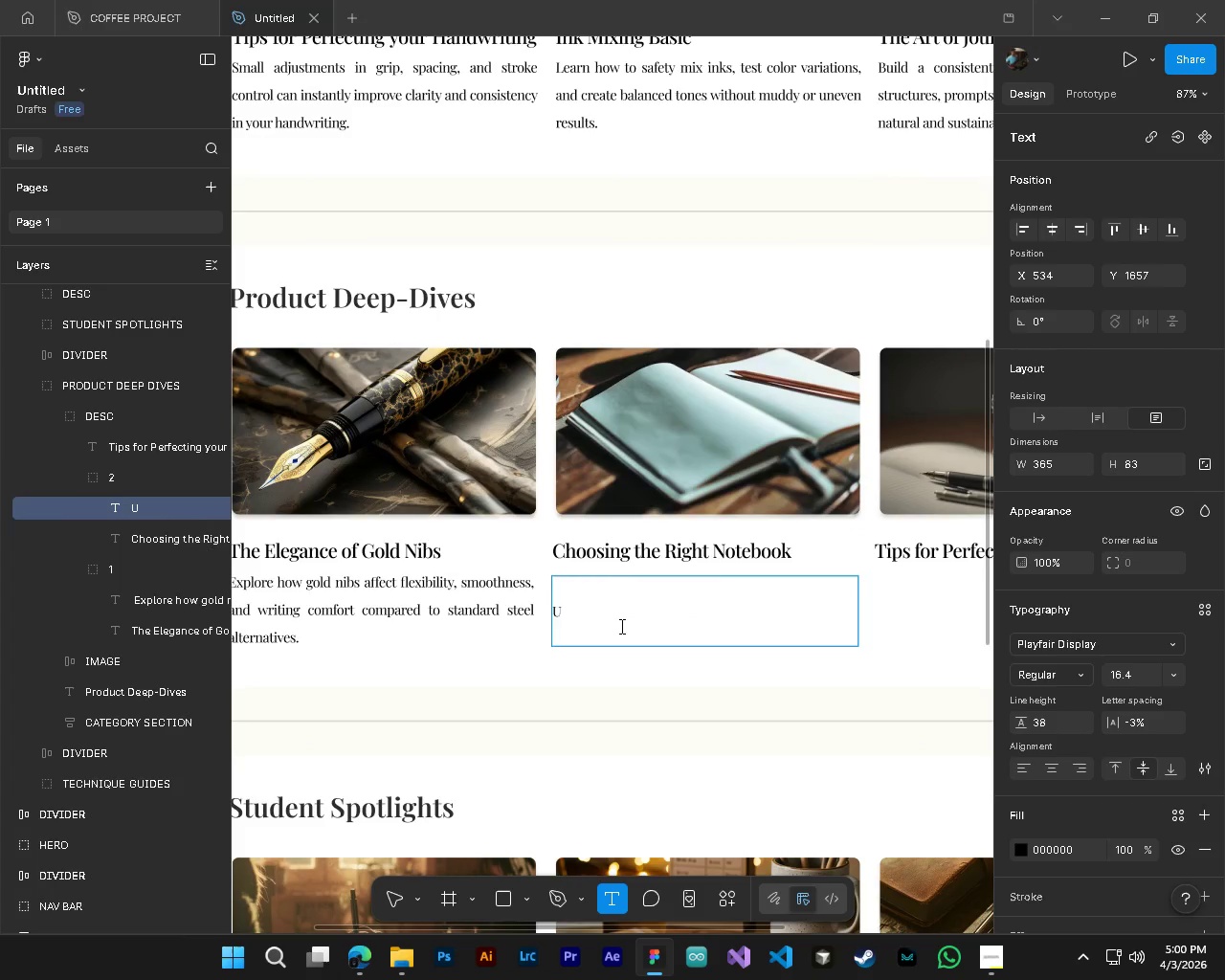 
key(Control+Z)
 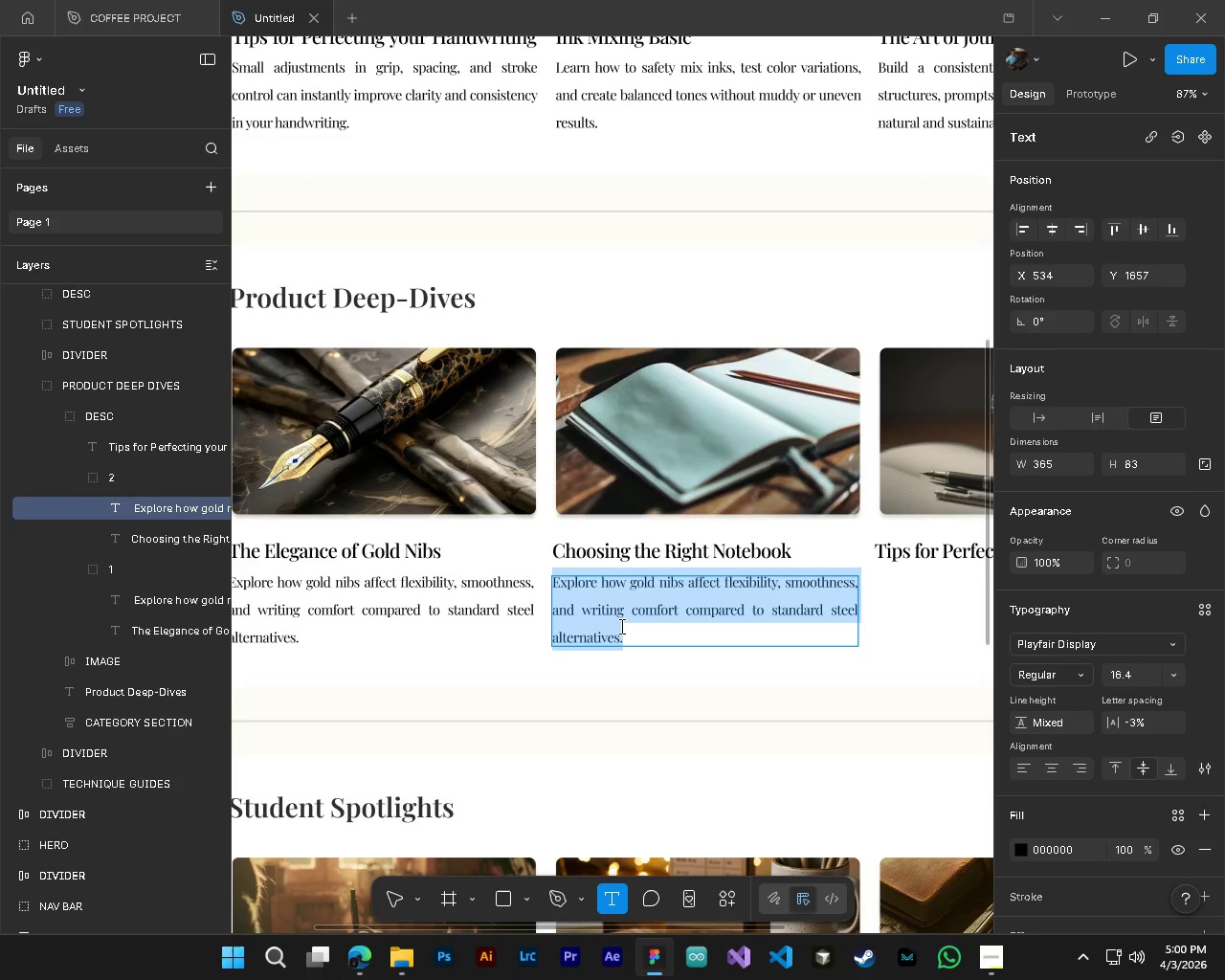 
key(ArrowRight)
 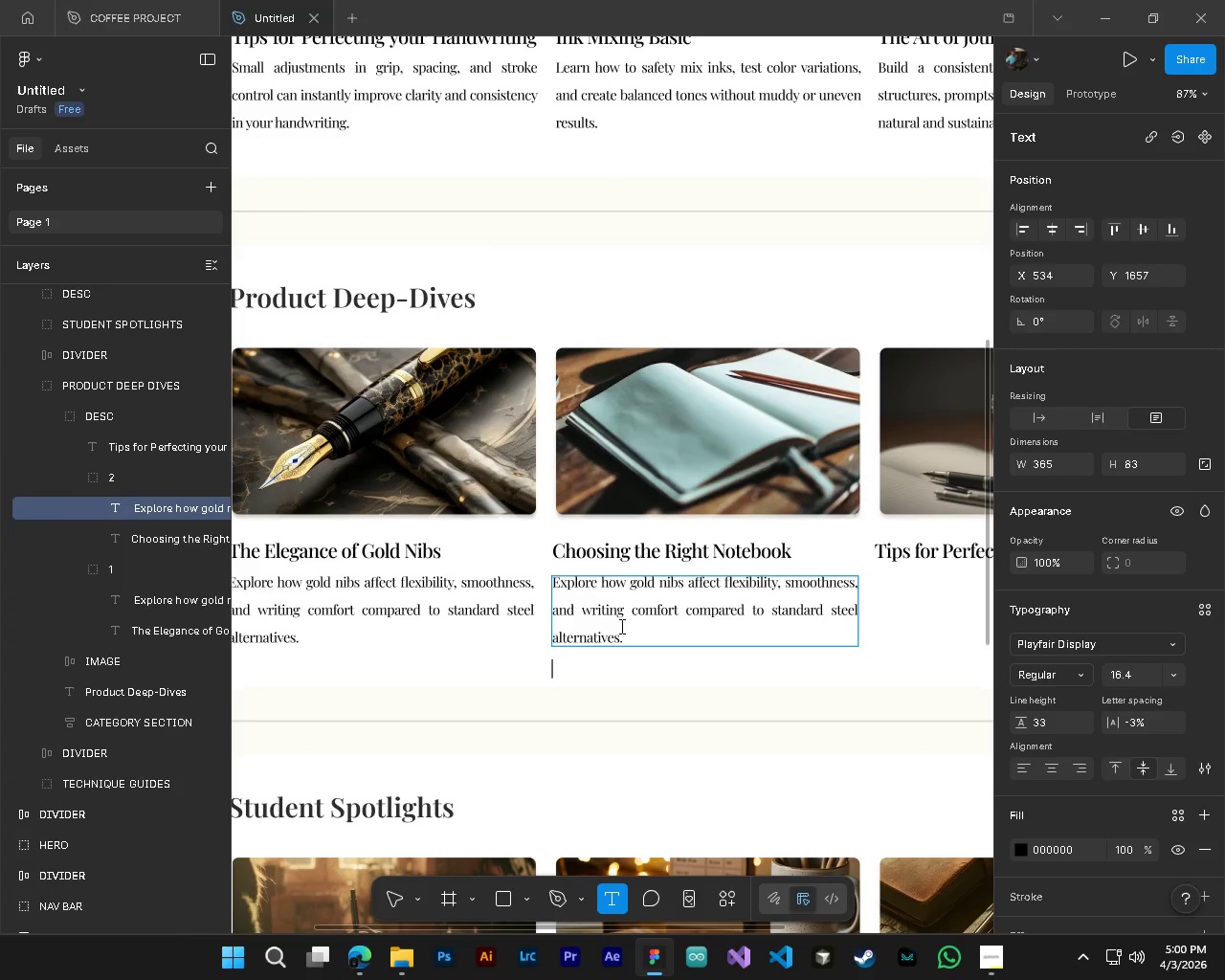 
key(ArrowUp)
 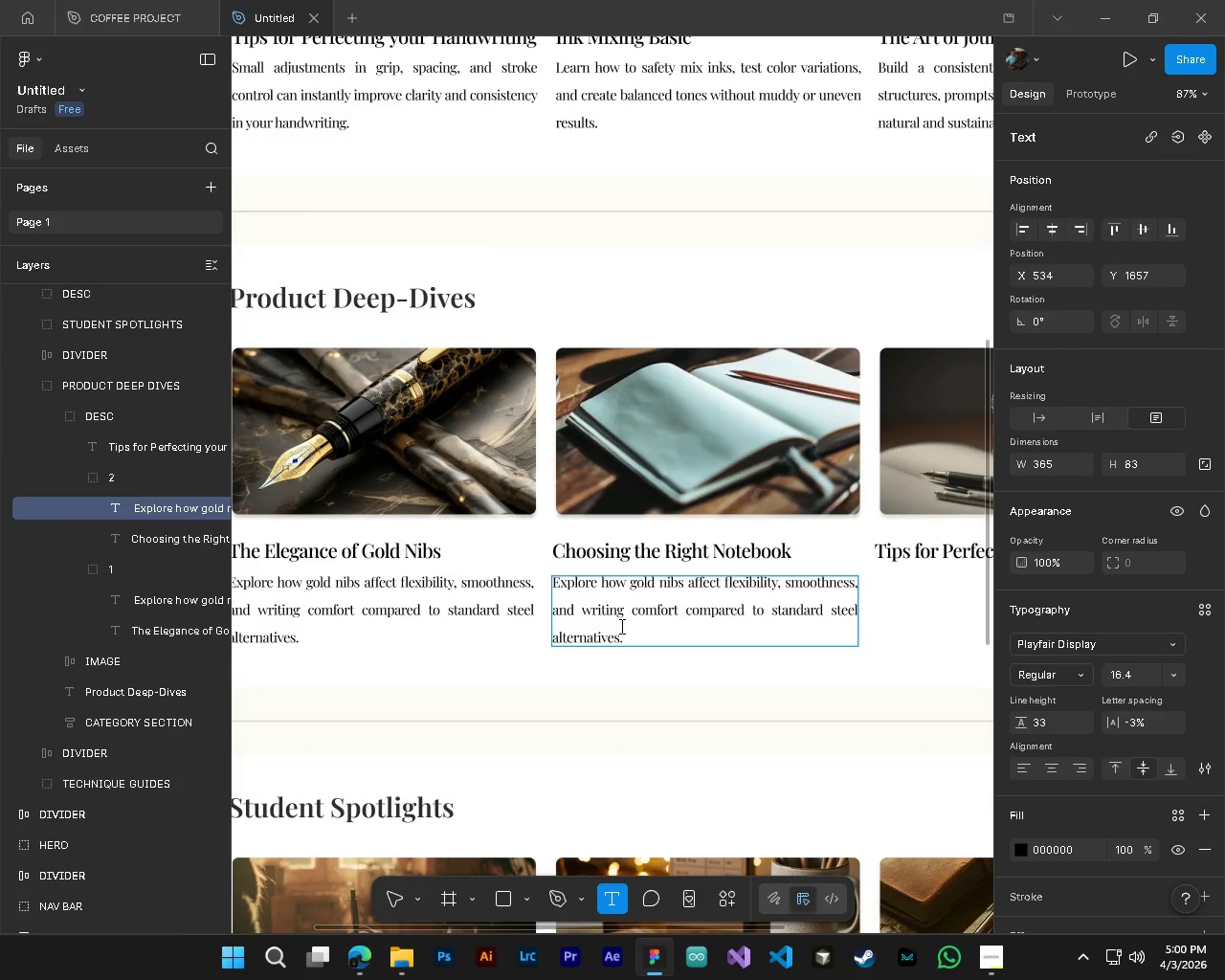 
key(ArrowDown)
 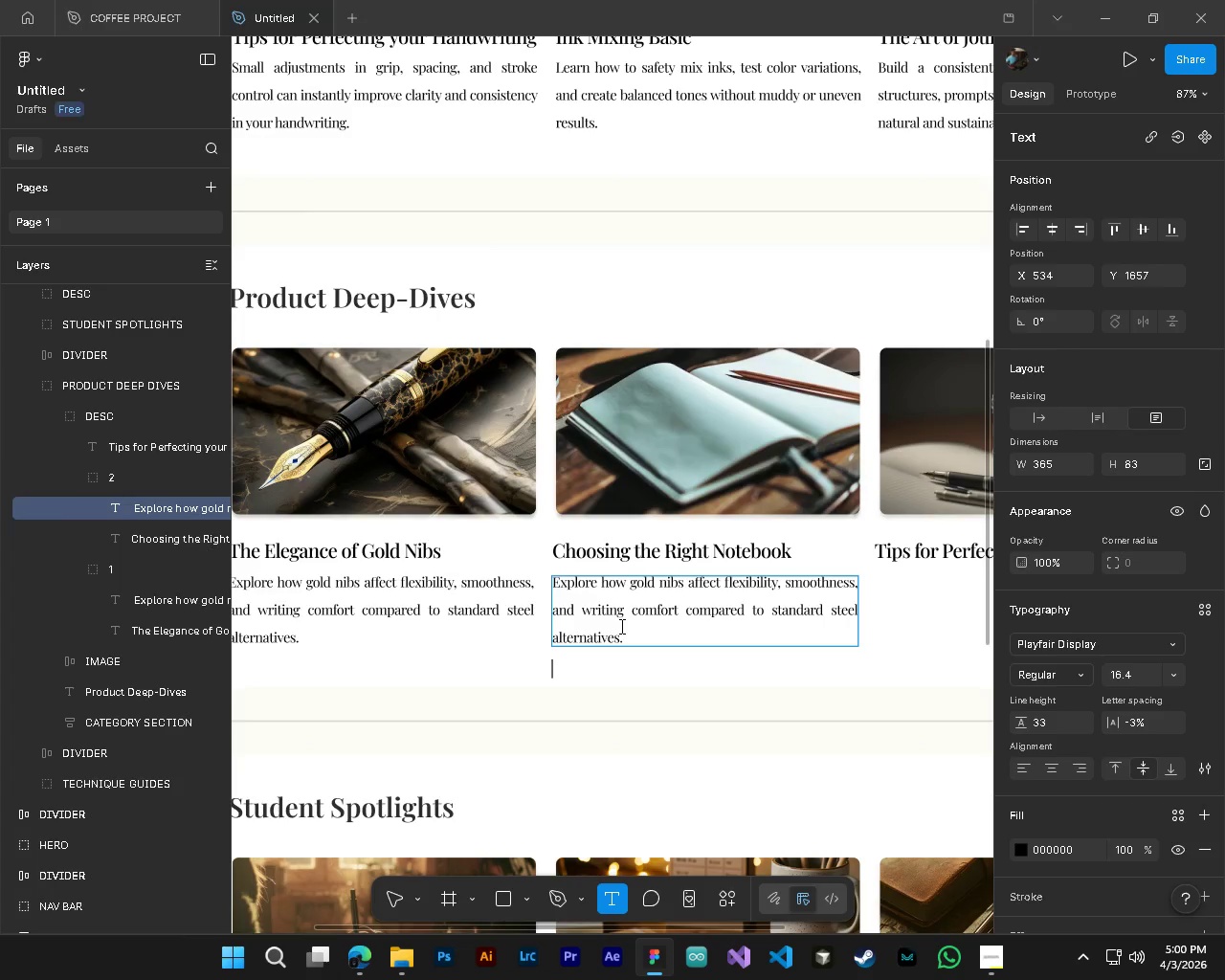 
key(ArrowDown)
 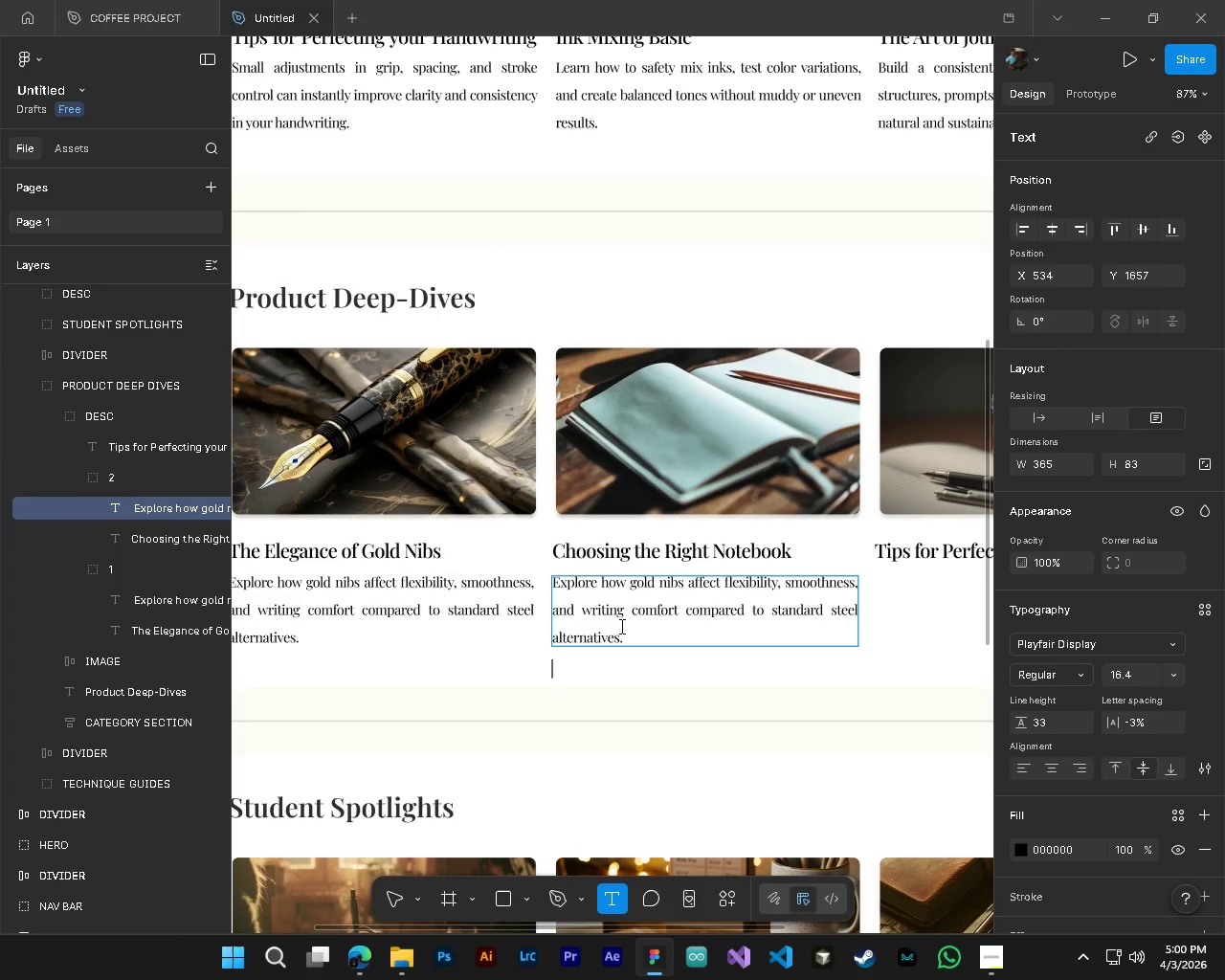 
key(Backspace)
 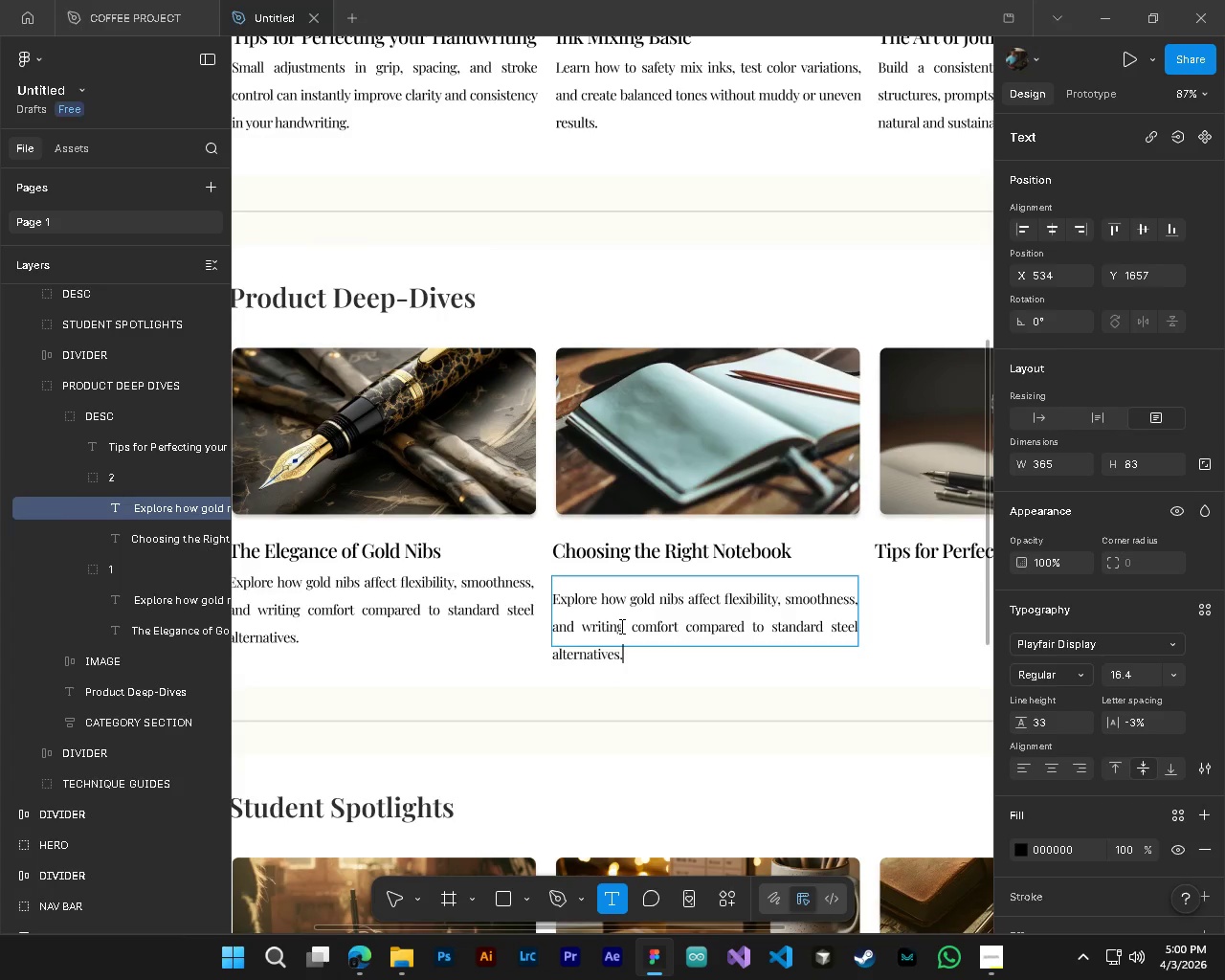 
key(Backspace)
 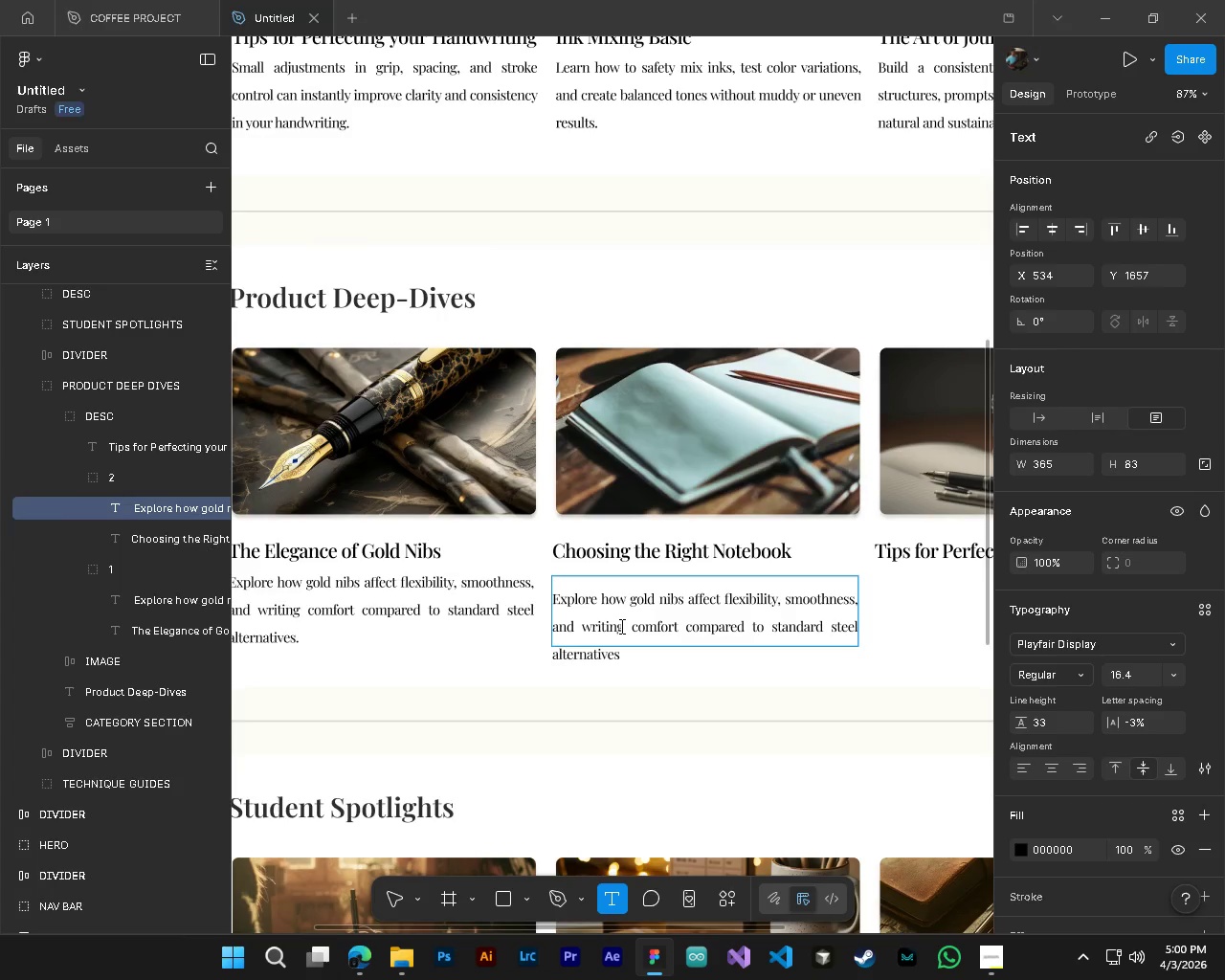 
key(Backspace)
 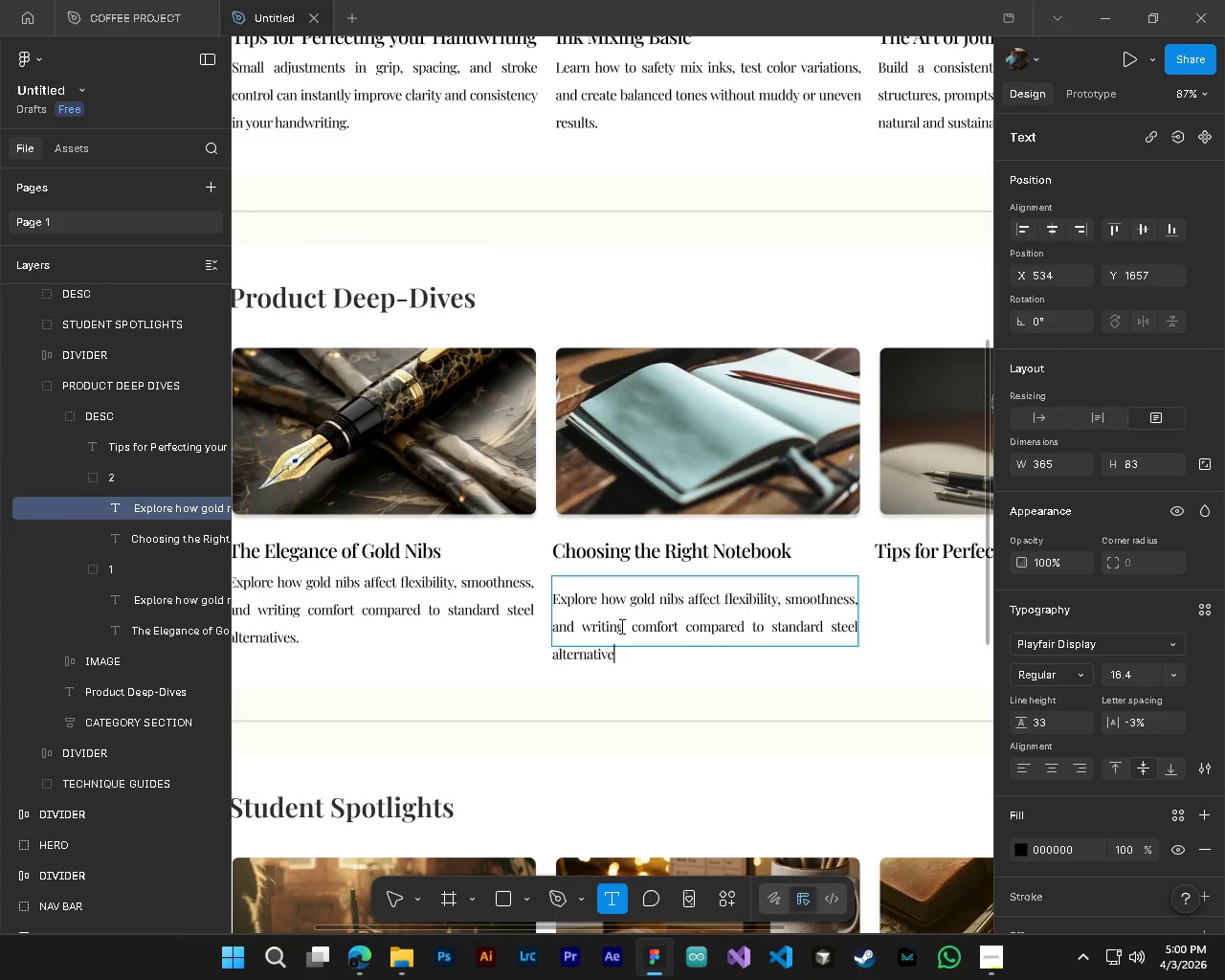 
key(Control+A)
 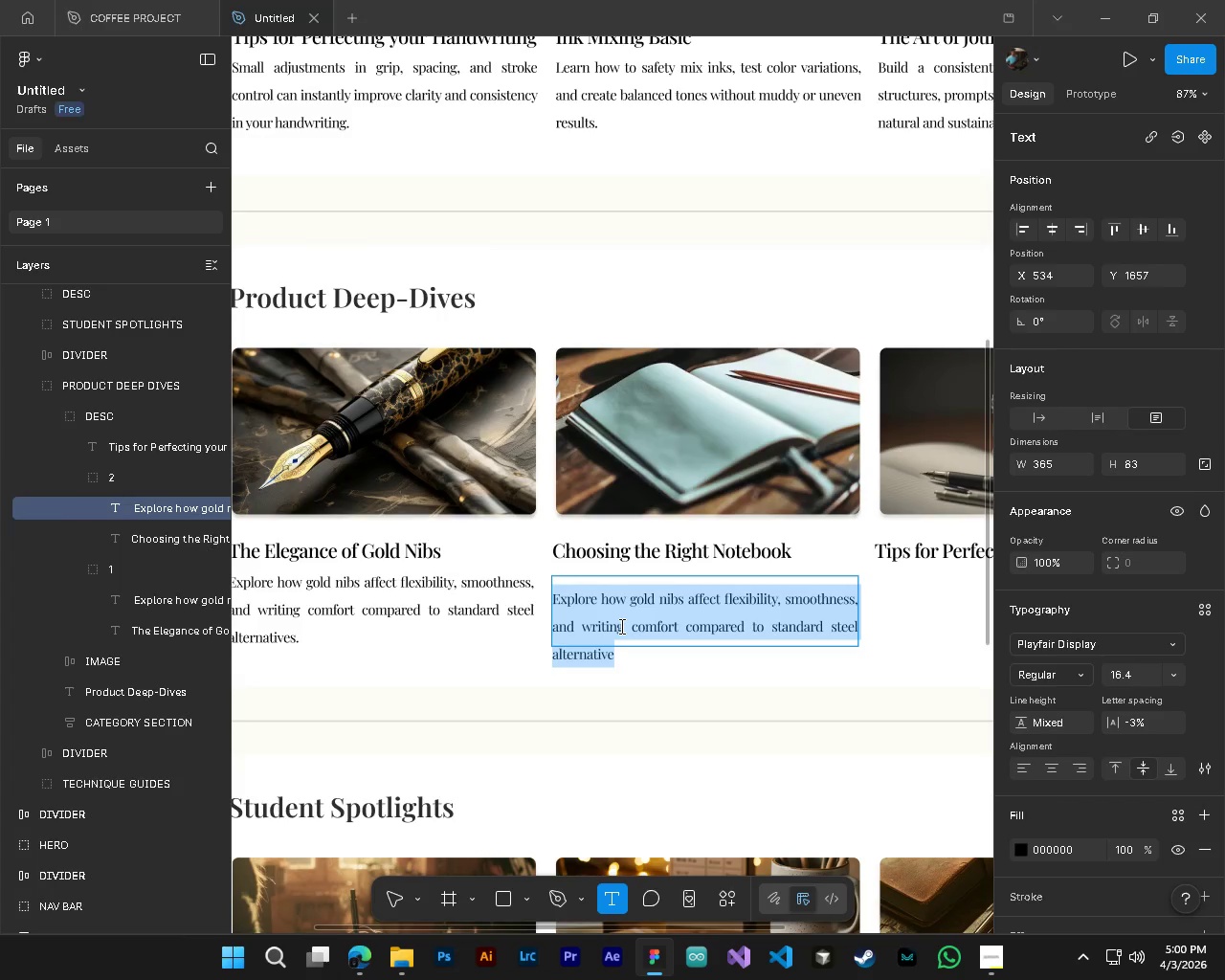 
key(CapsLock)
 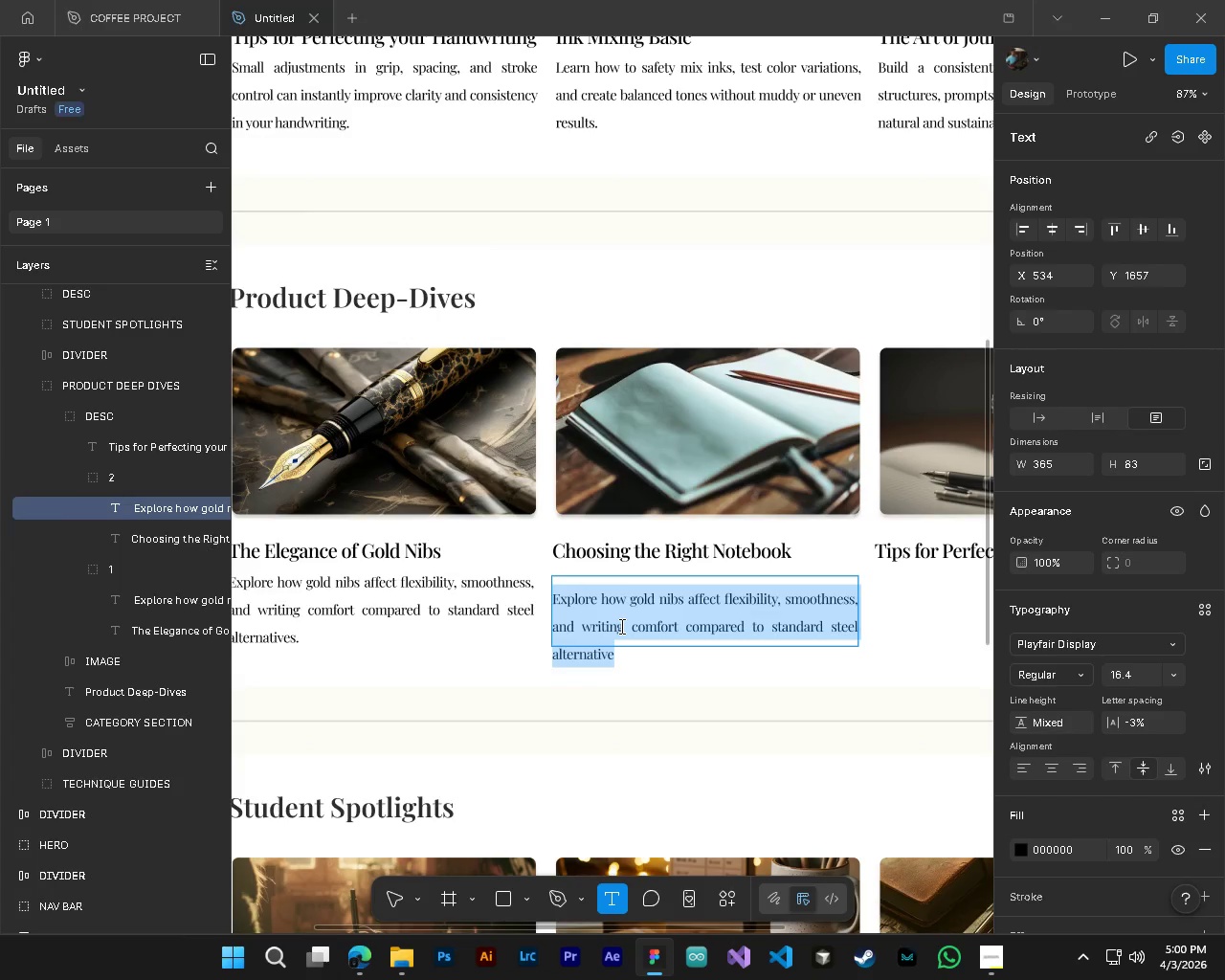 
key(U)
 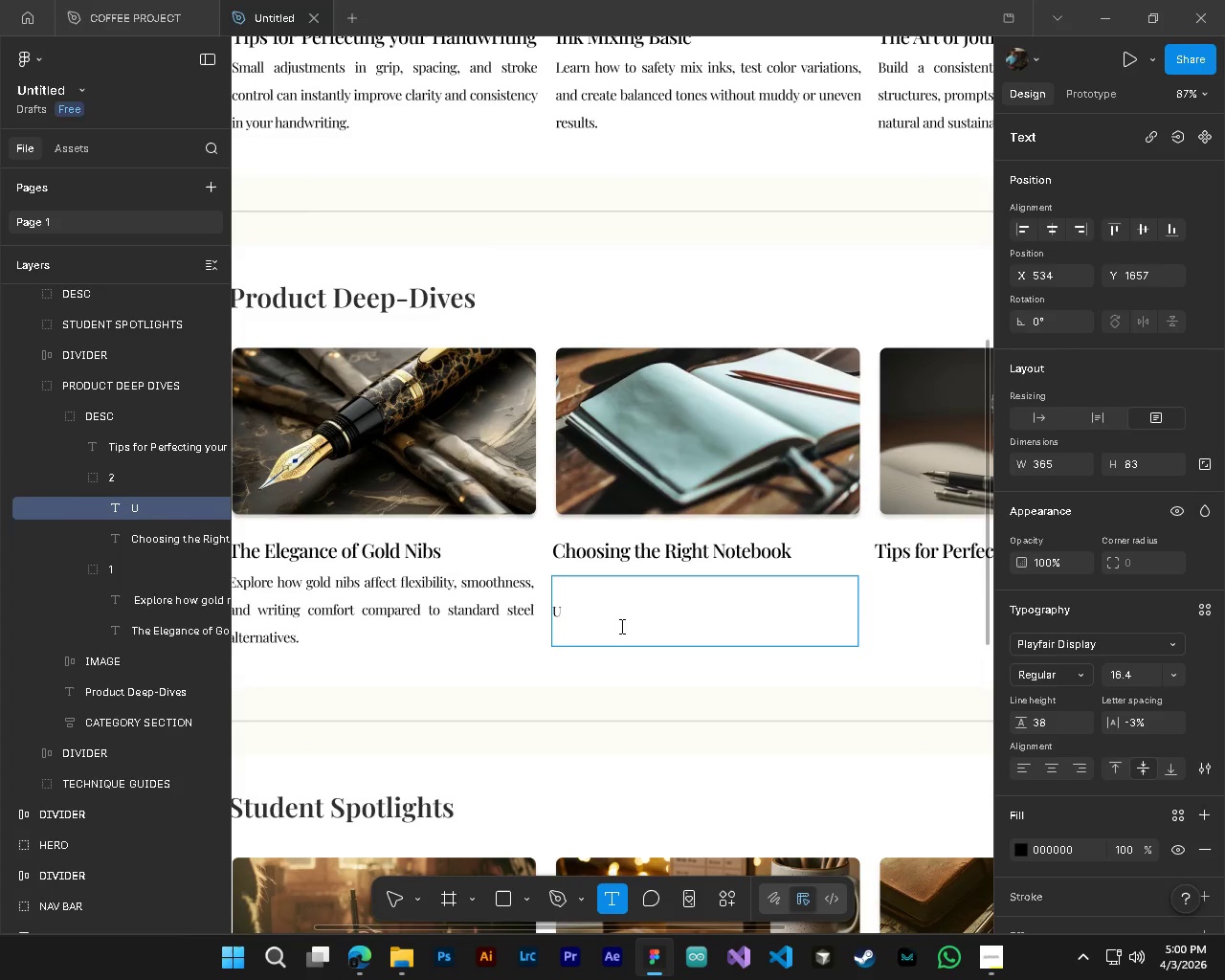 
key(Backspace)
 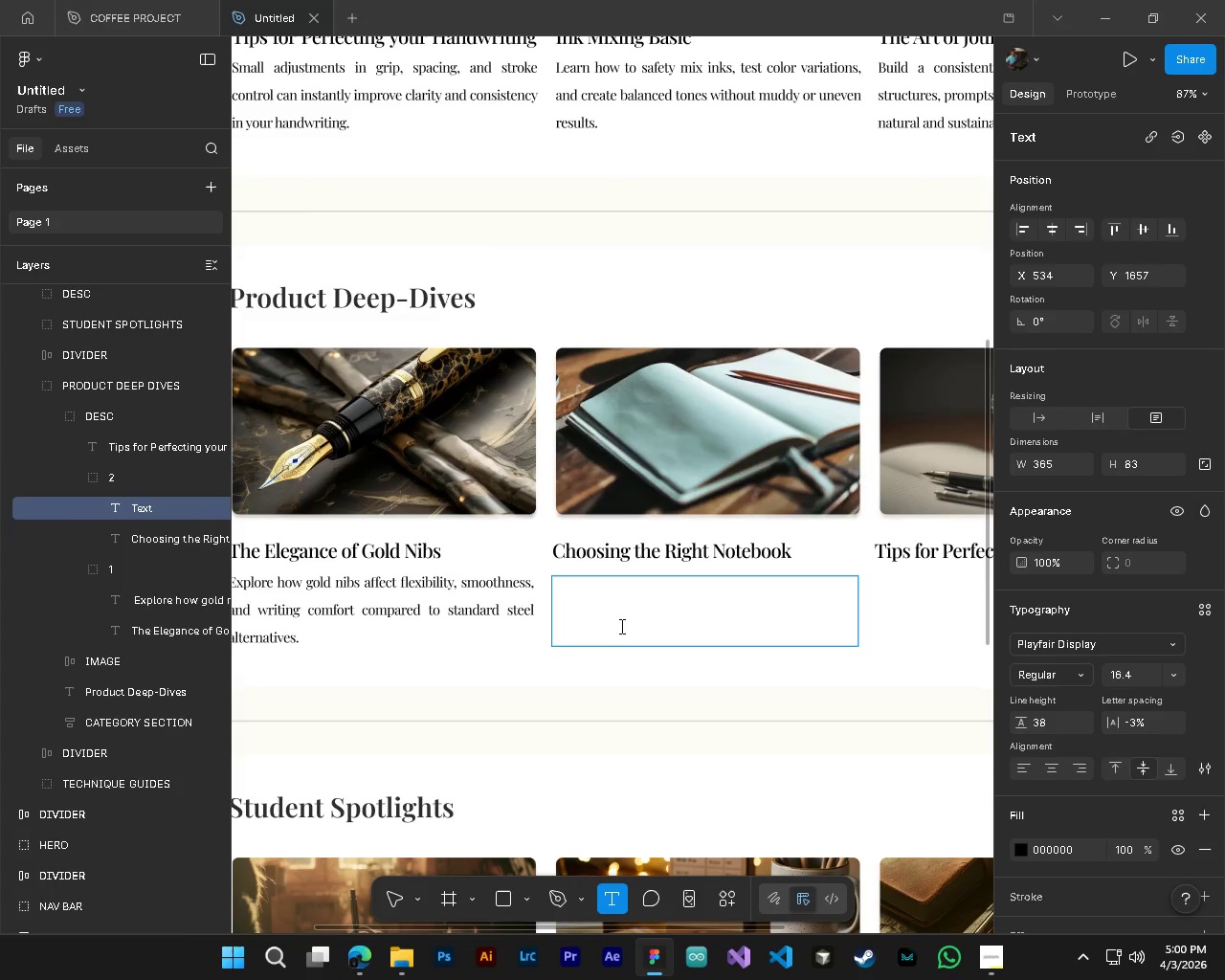 
key(Control+Z)
 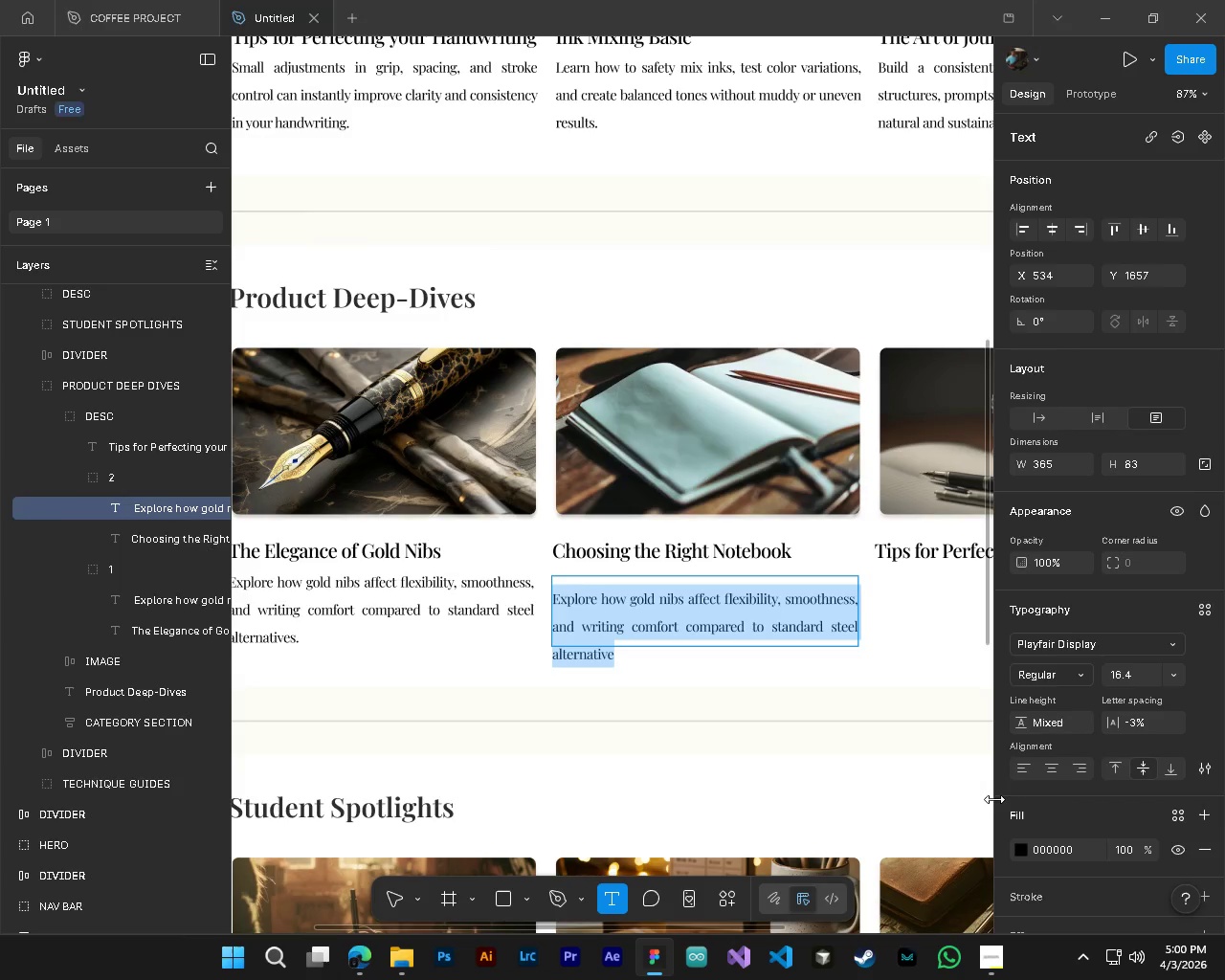 
left_click([1200, 773])
 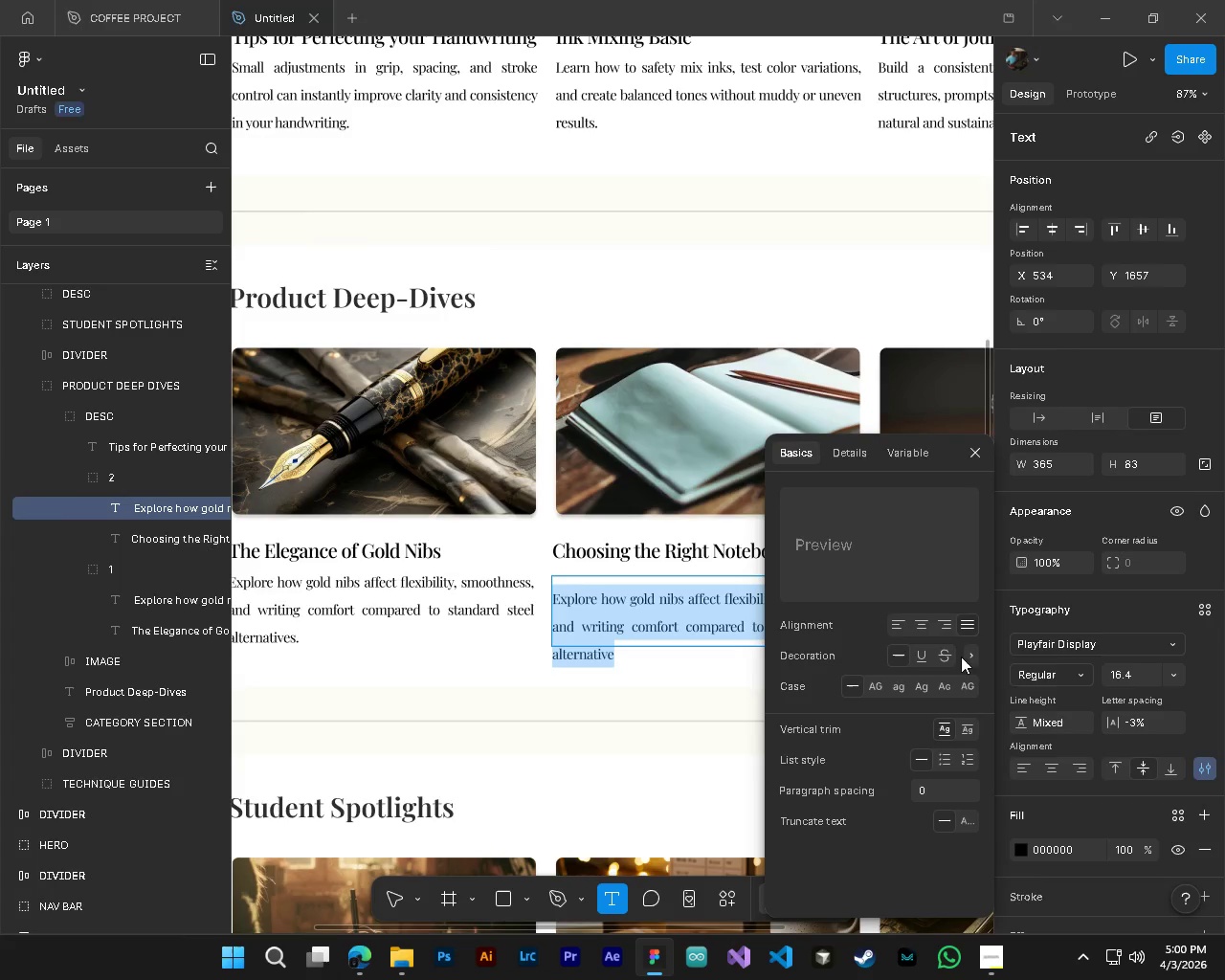 
left_click([964, 621])
 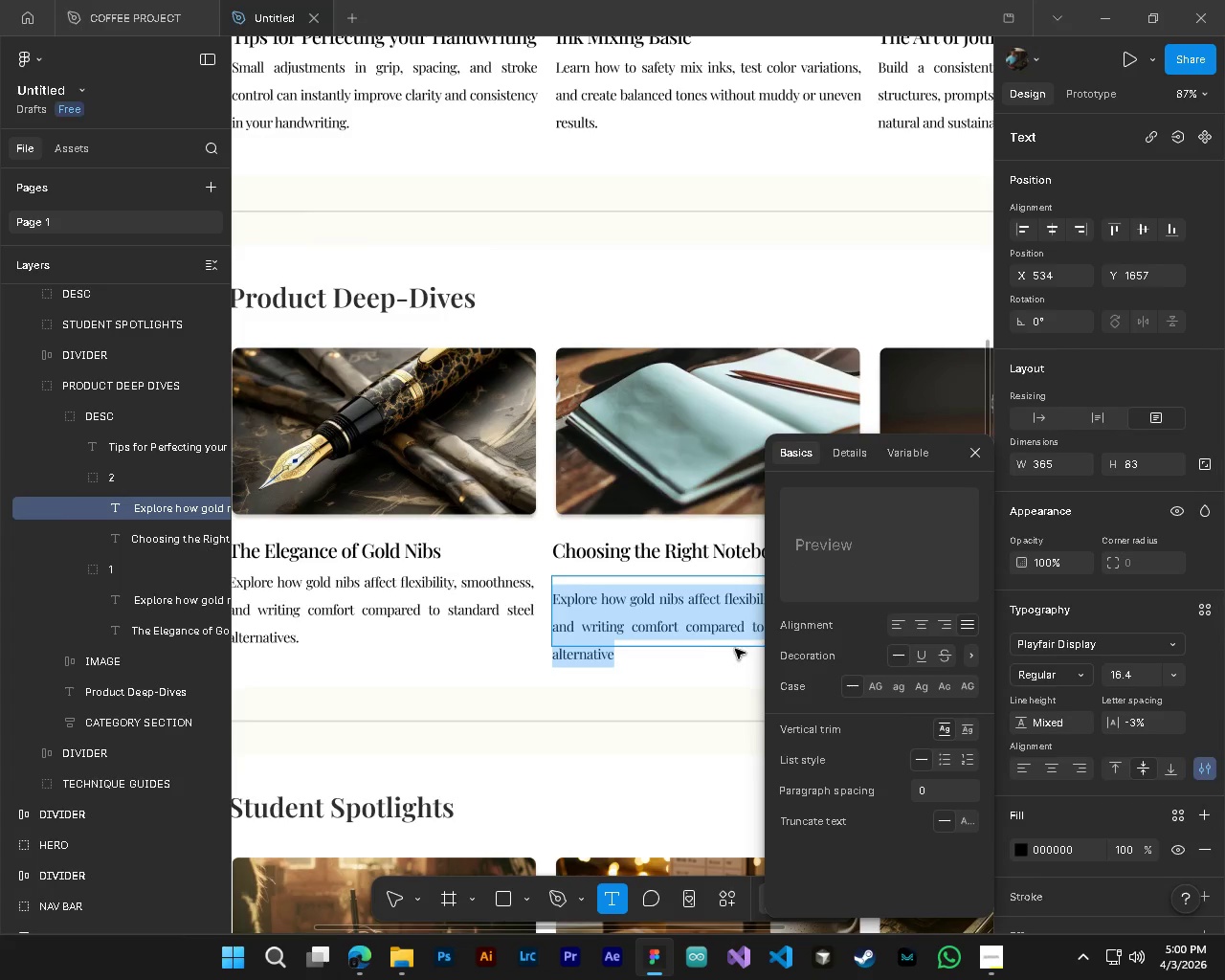 
double_click([670, 633])
 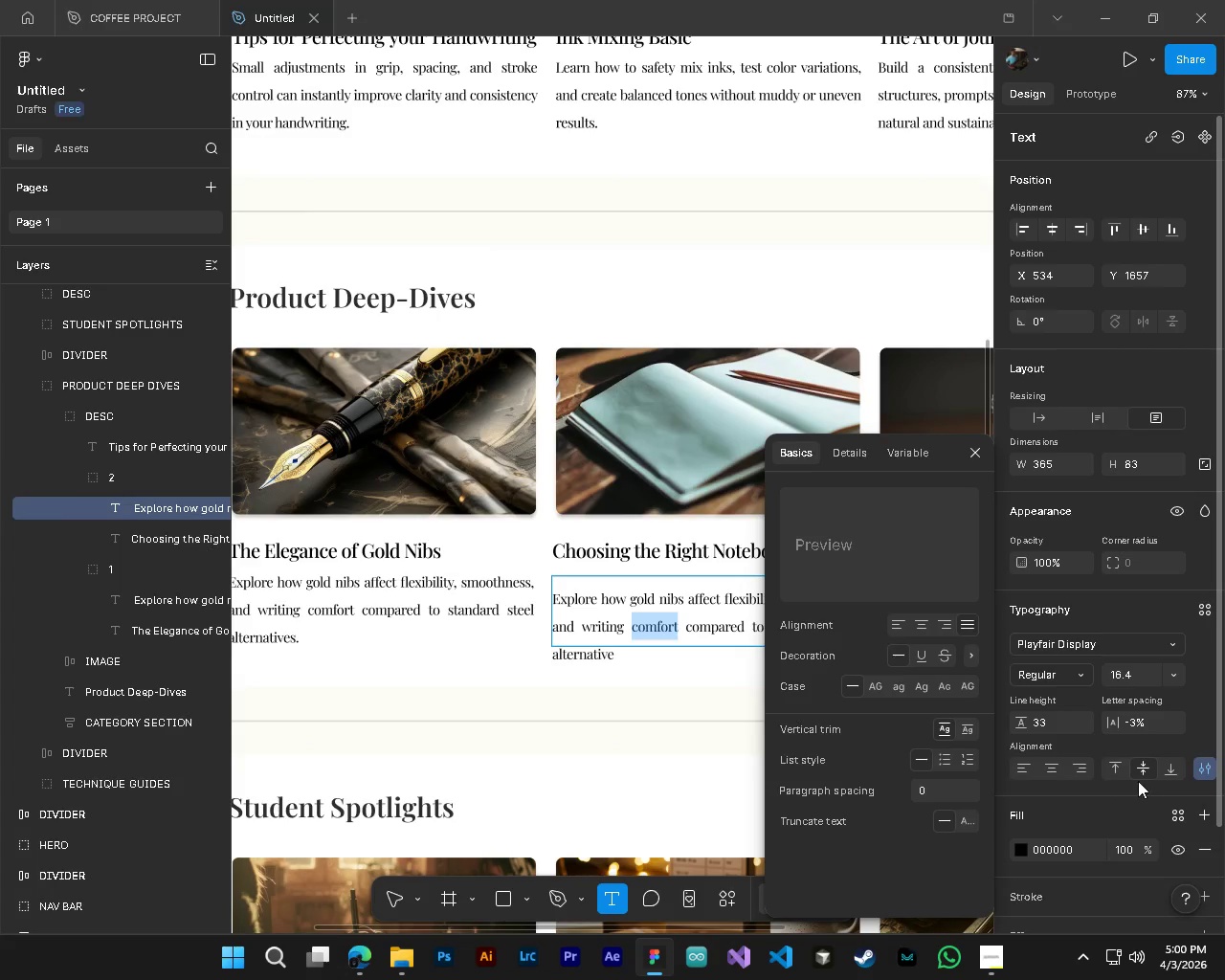 
left_click([1197, 769])
 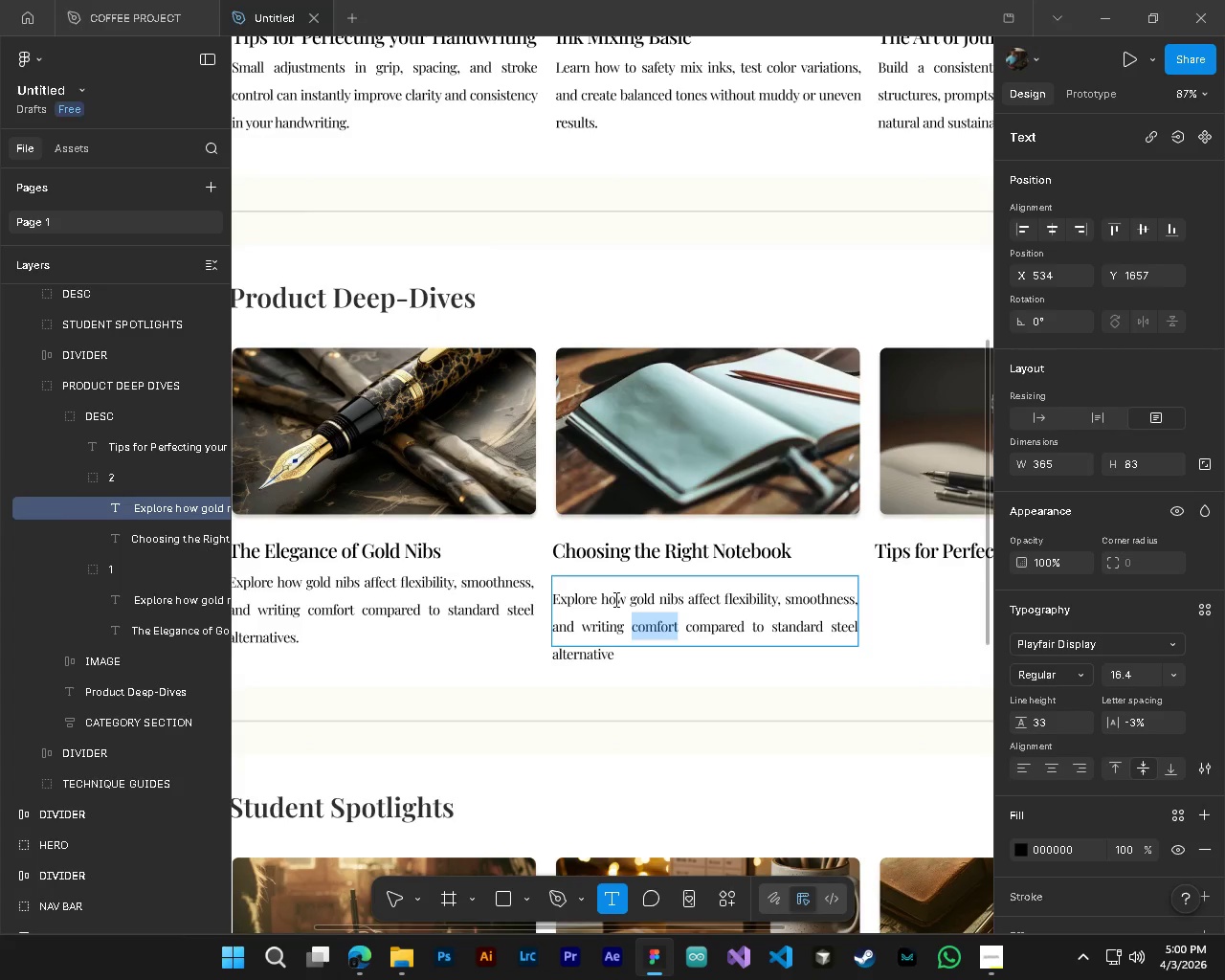 
left_click_drag(start_coordinate=[613, 599], to_coordinate=[528, 603])
 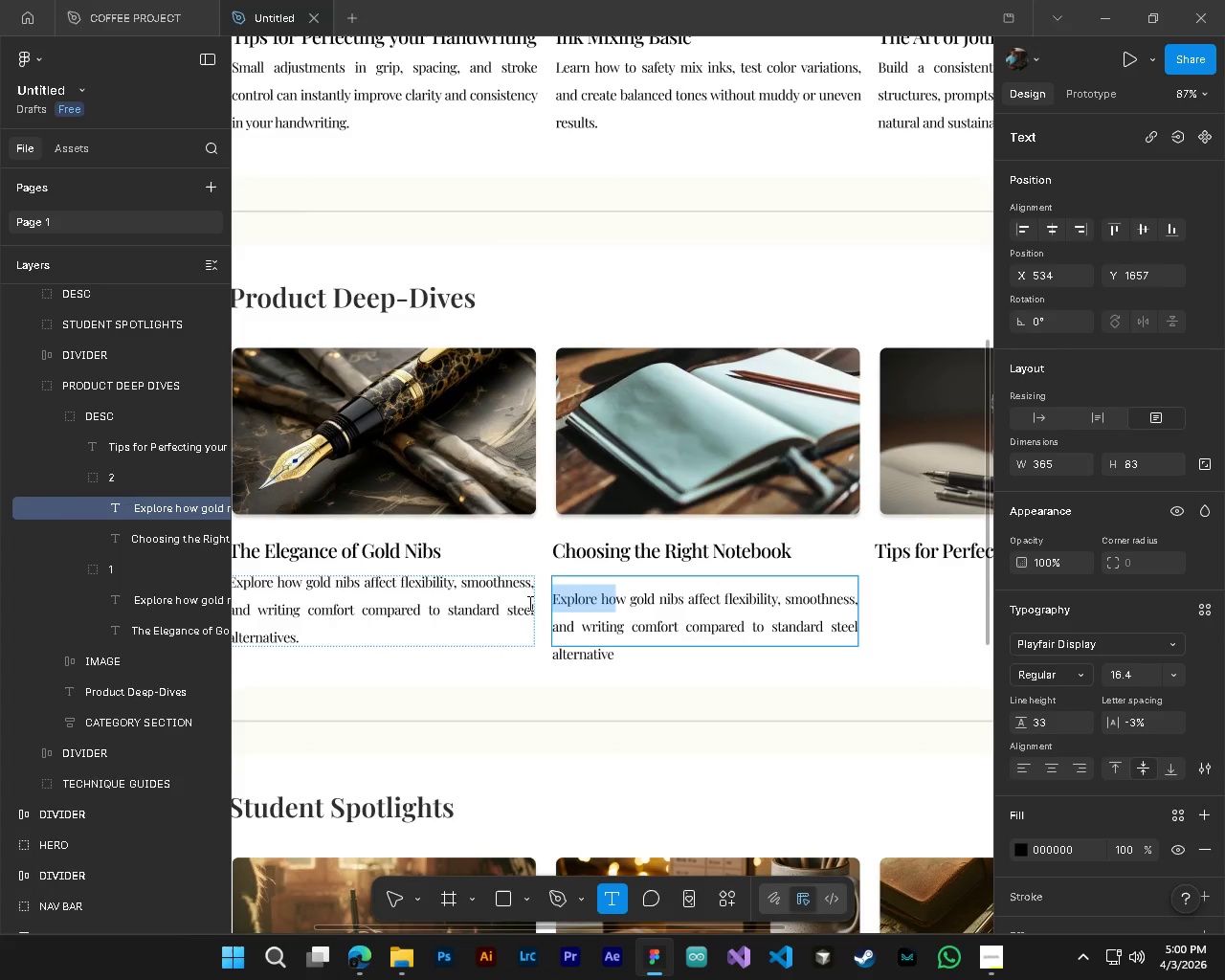 
key(CapsLock)
 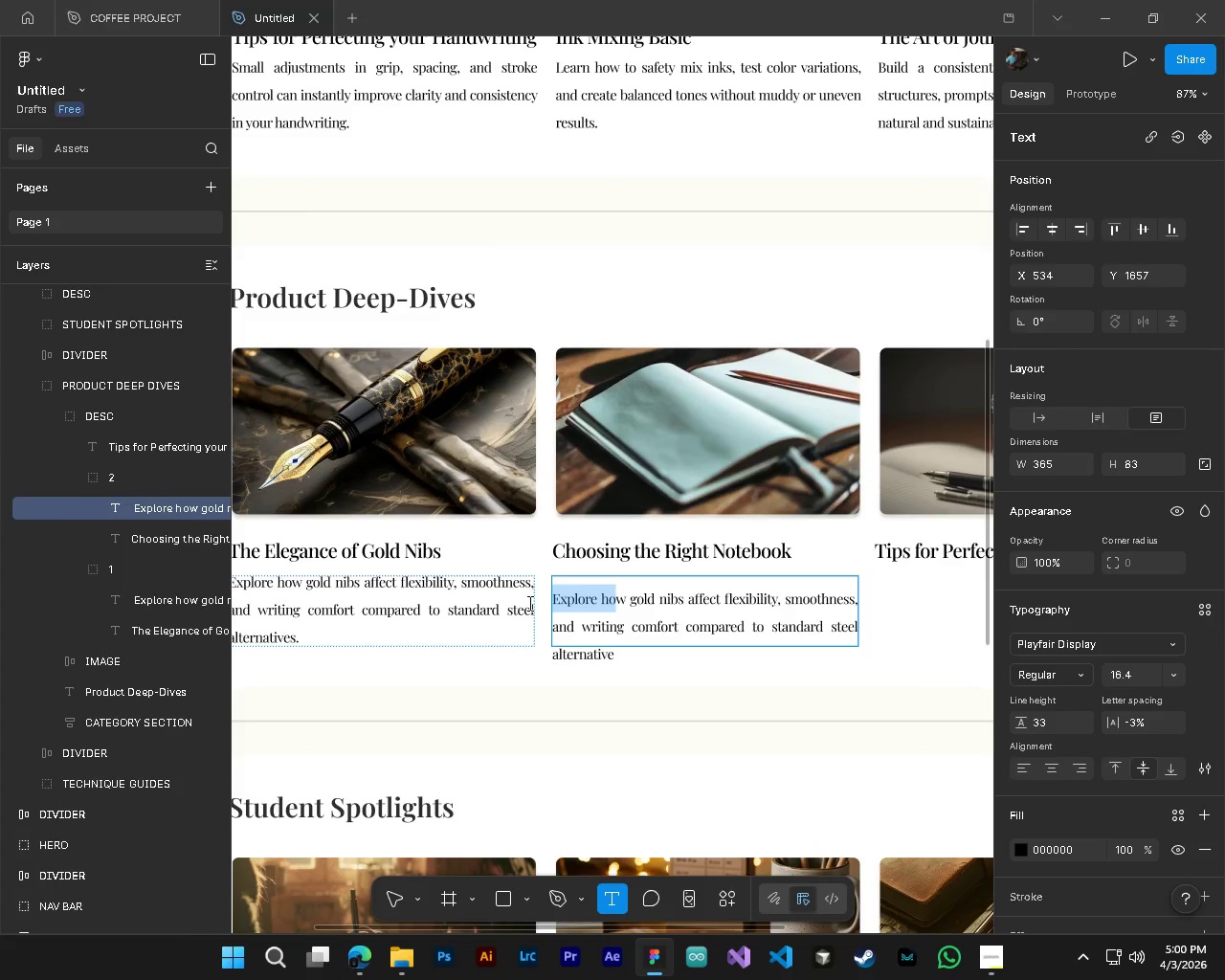 
key(U)
 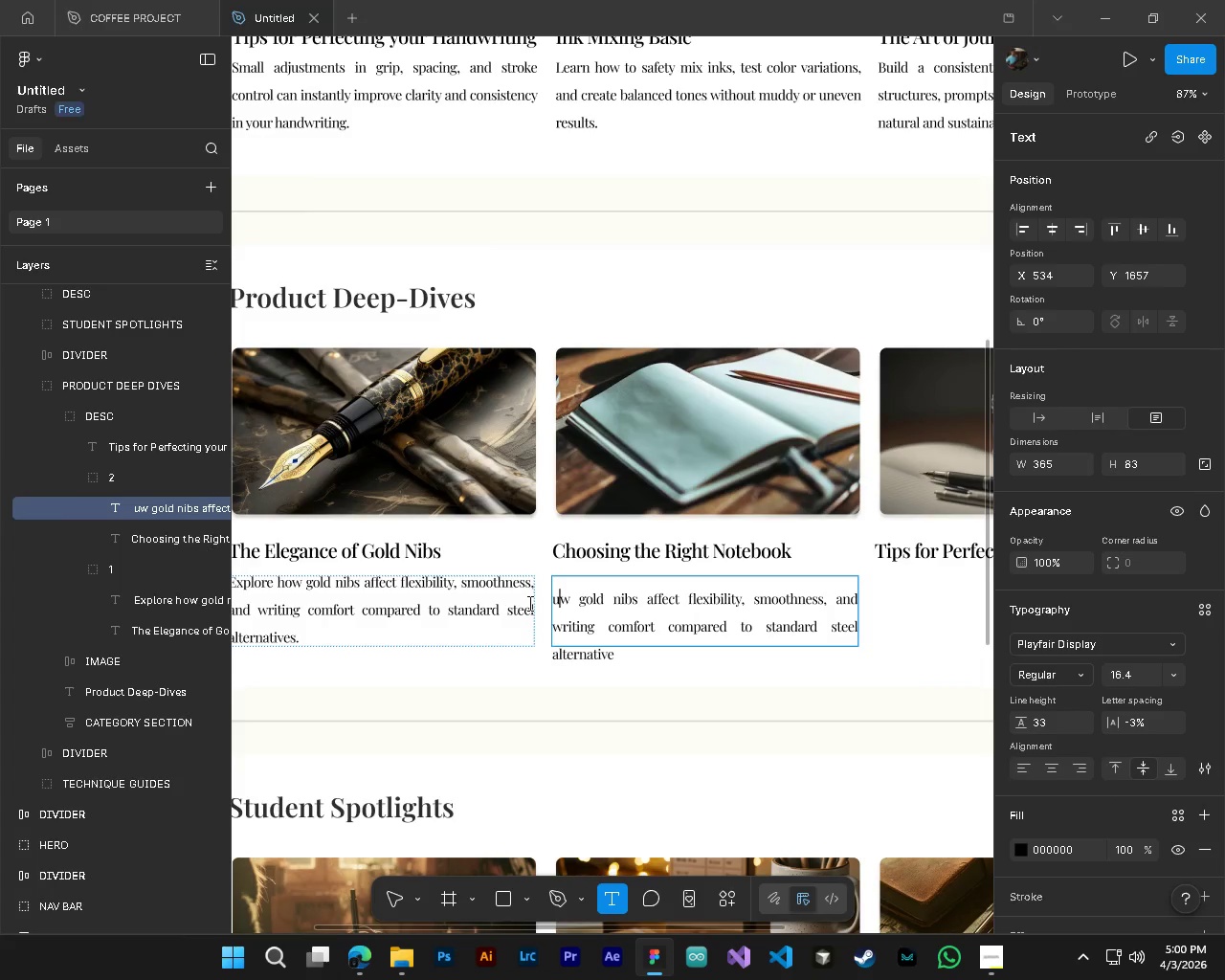 
key(CapsLock)
 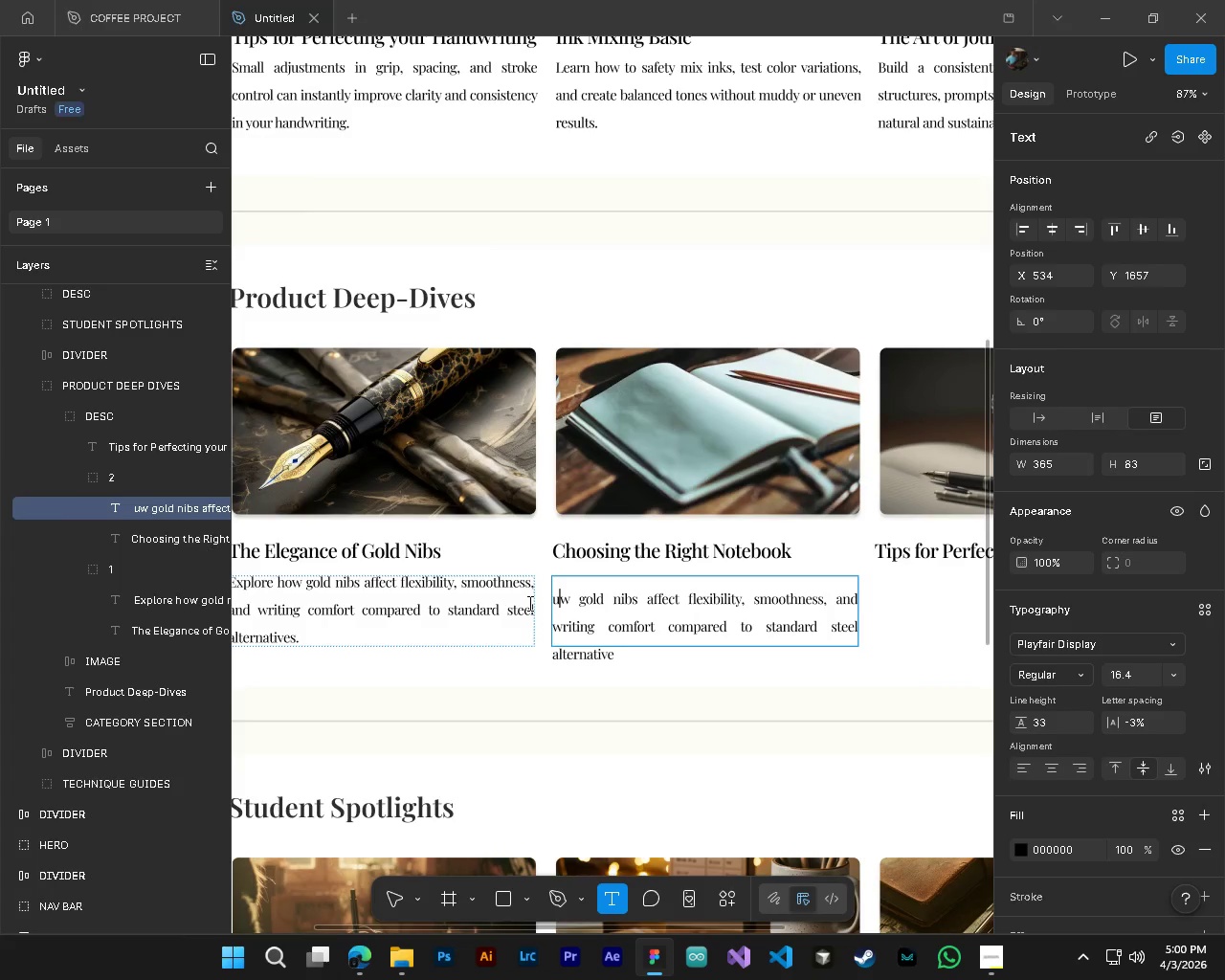 
key(Backspace)
 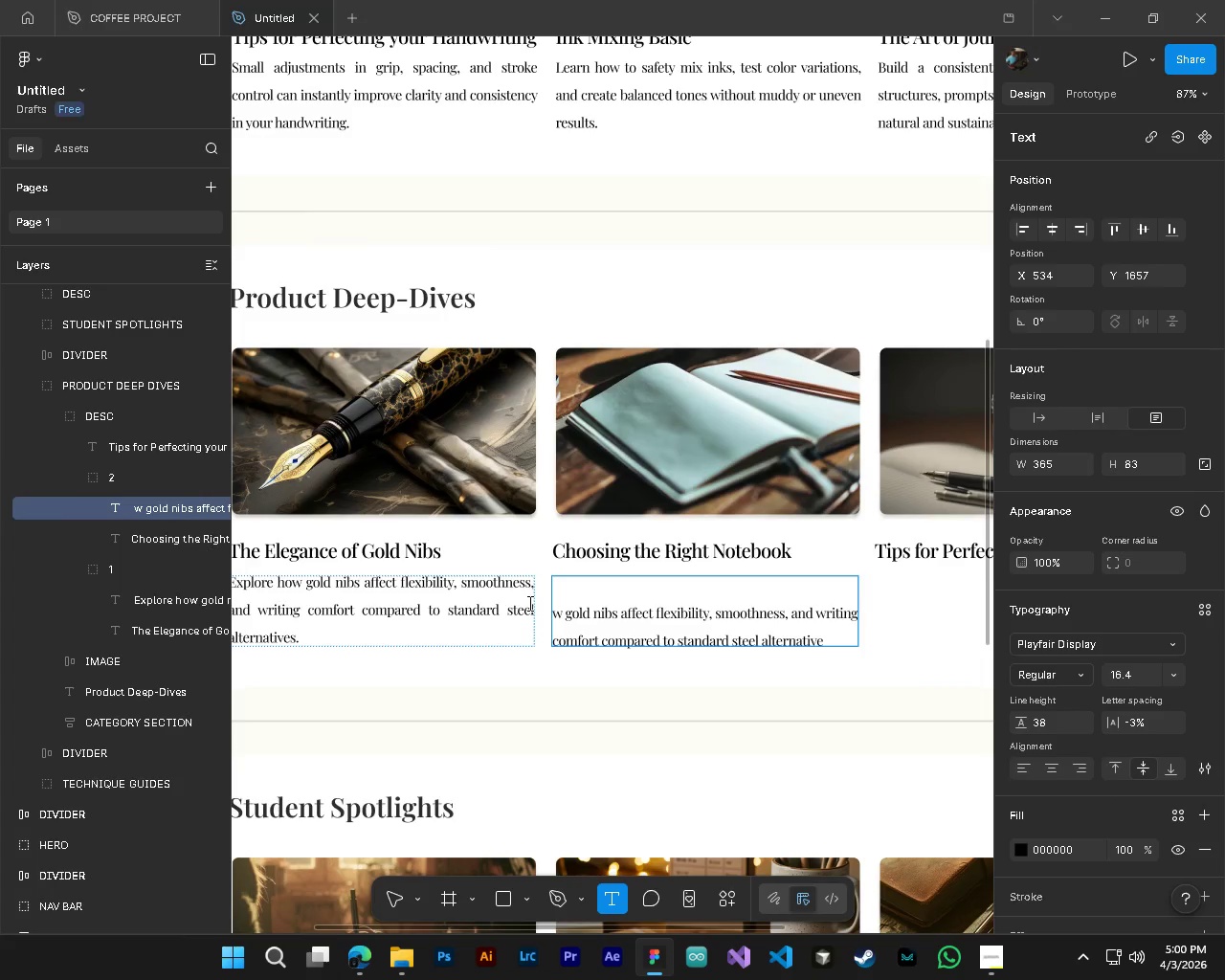 
key(Control+A)
 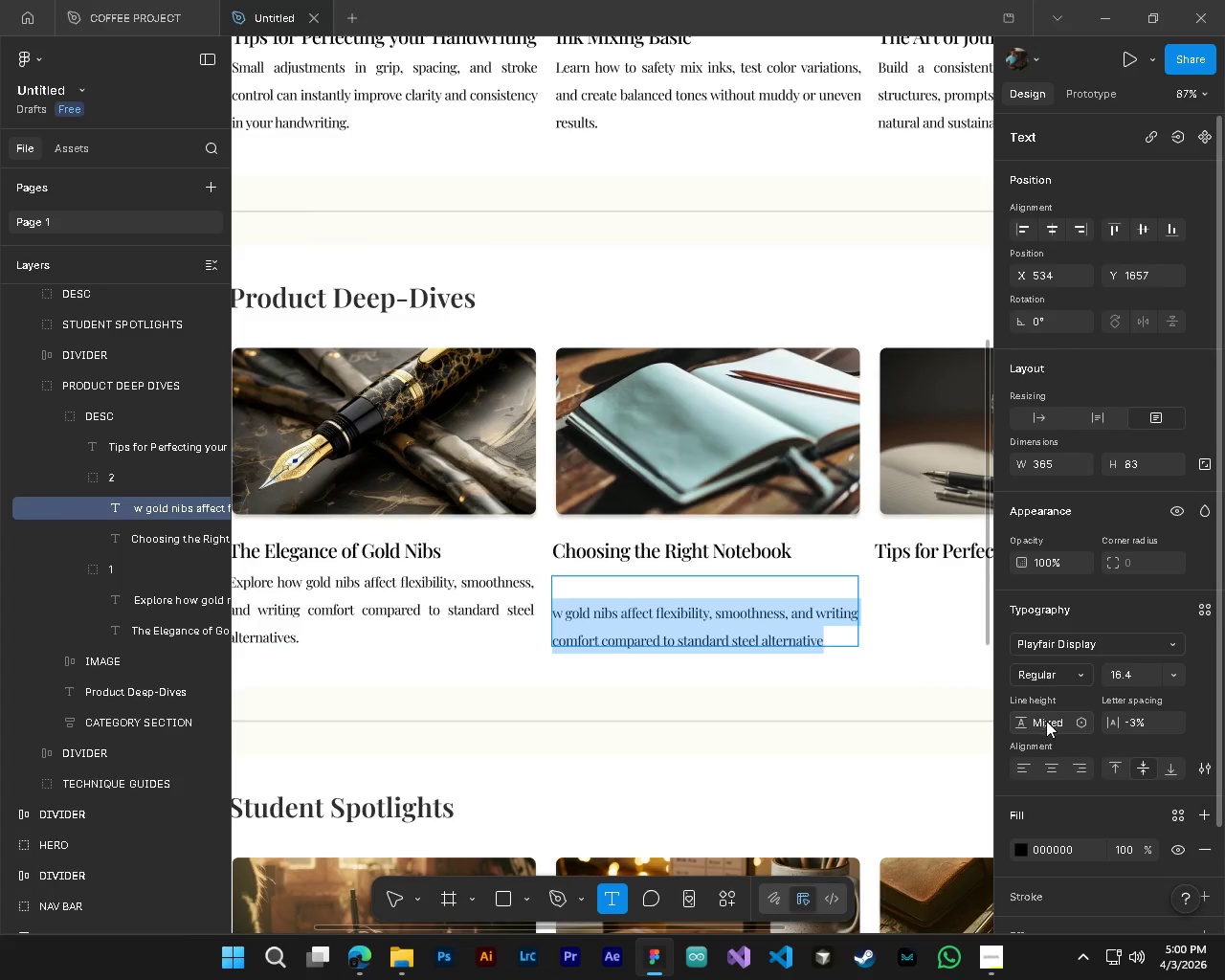 
left_click([1084, 721])
 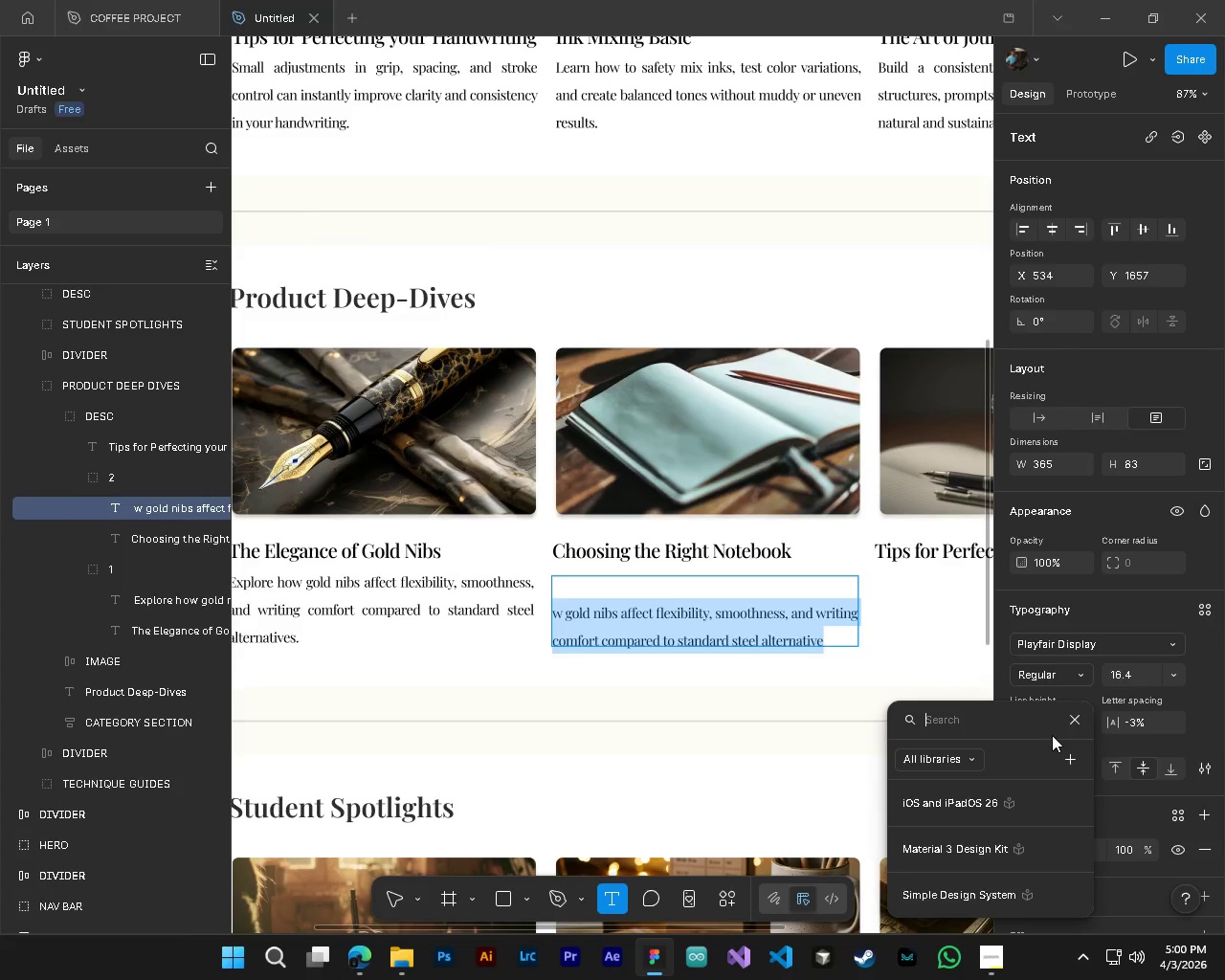 
type(MI)
 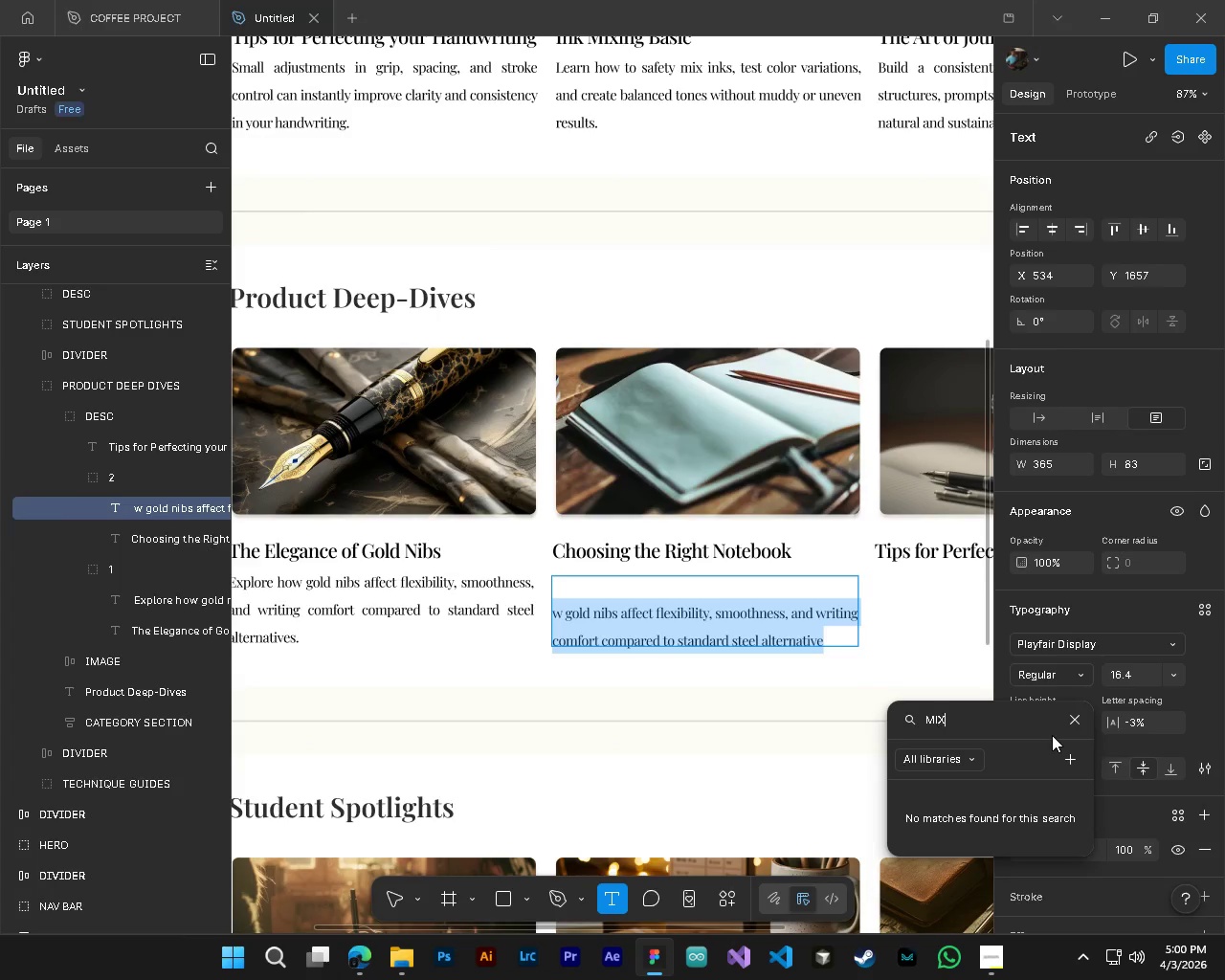 
type(XXE)
key(Backspace)
key(Backspace)
key(Backspace)
key(Backspace)
key(Backspace)
 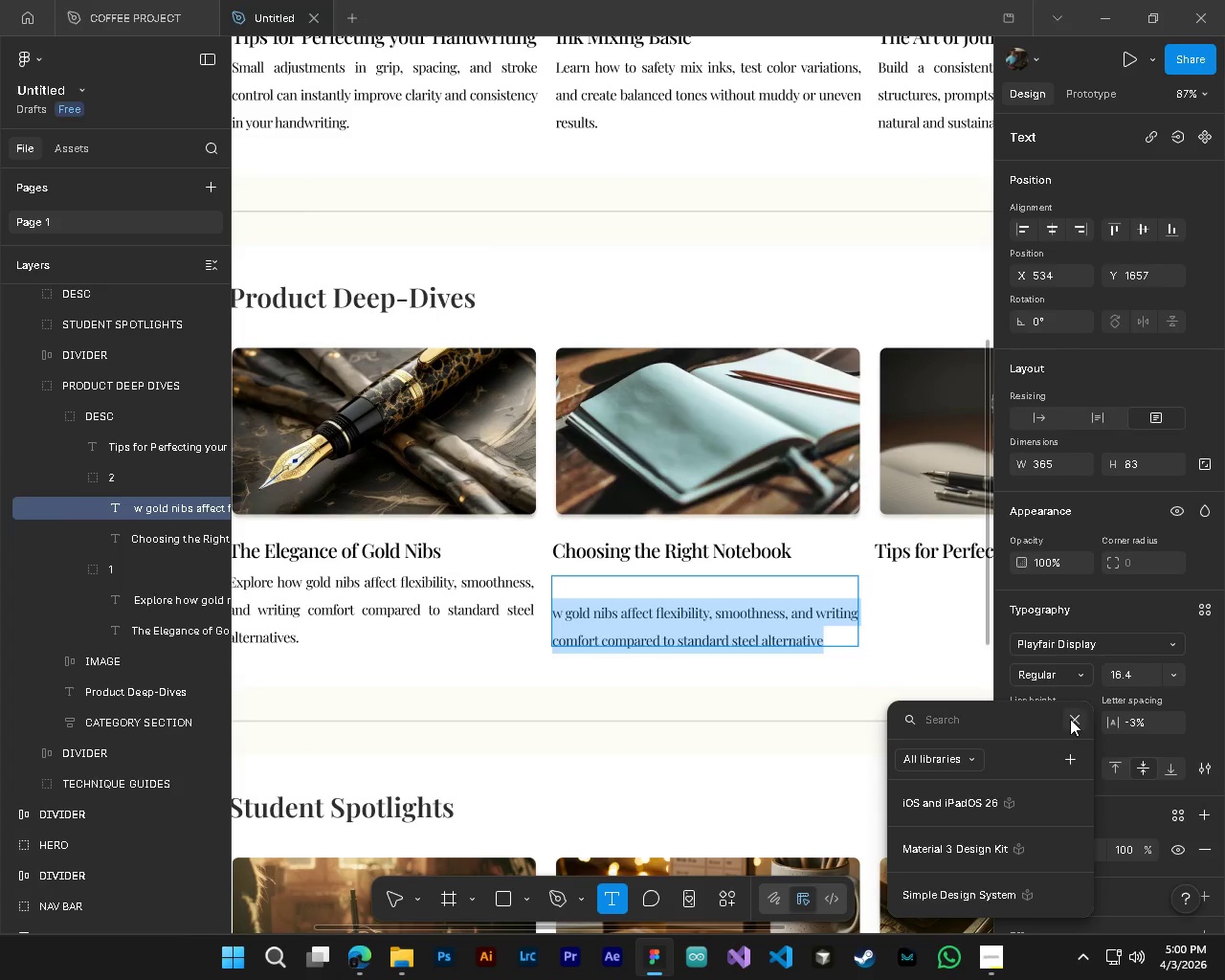 
left_click([1074, 719])
 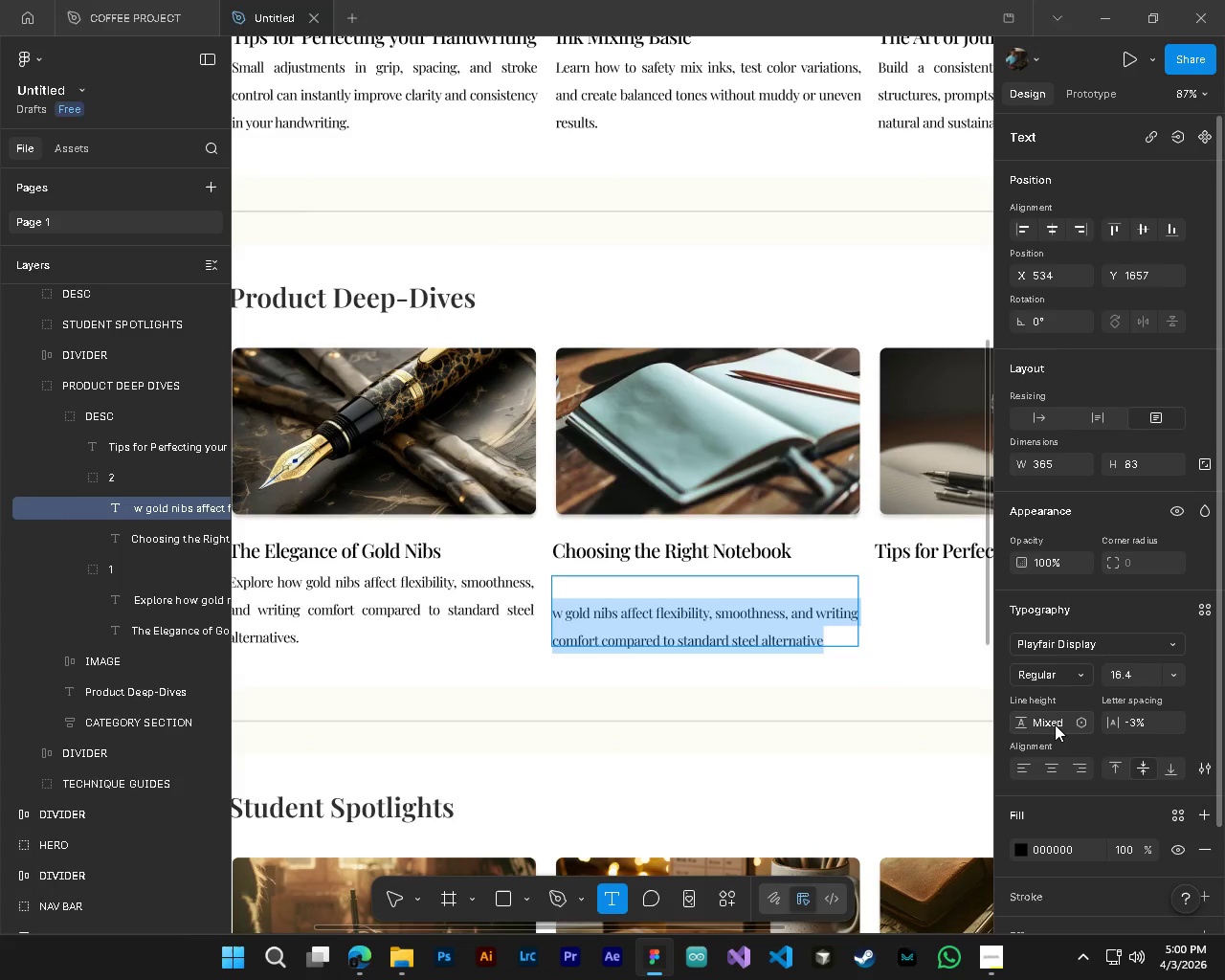 
double_click([1055, 724])
 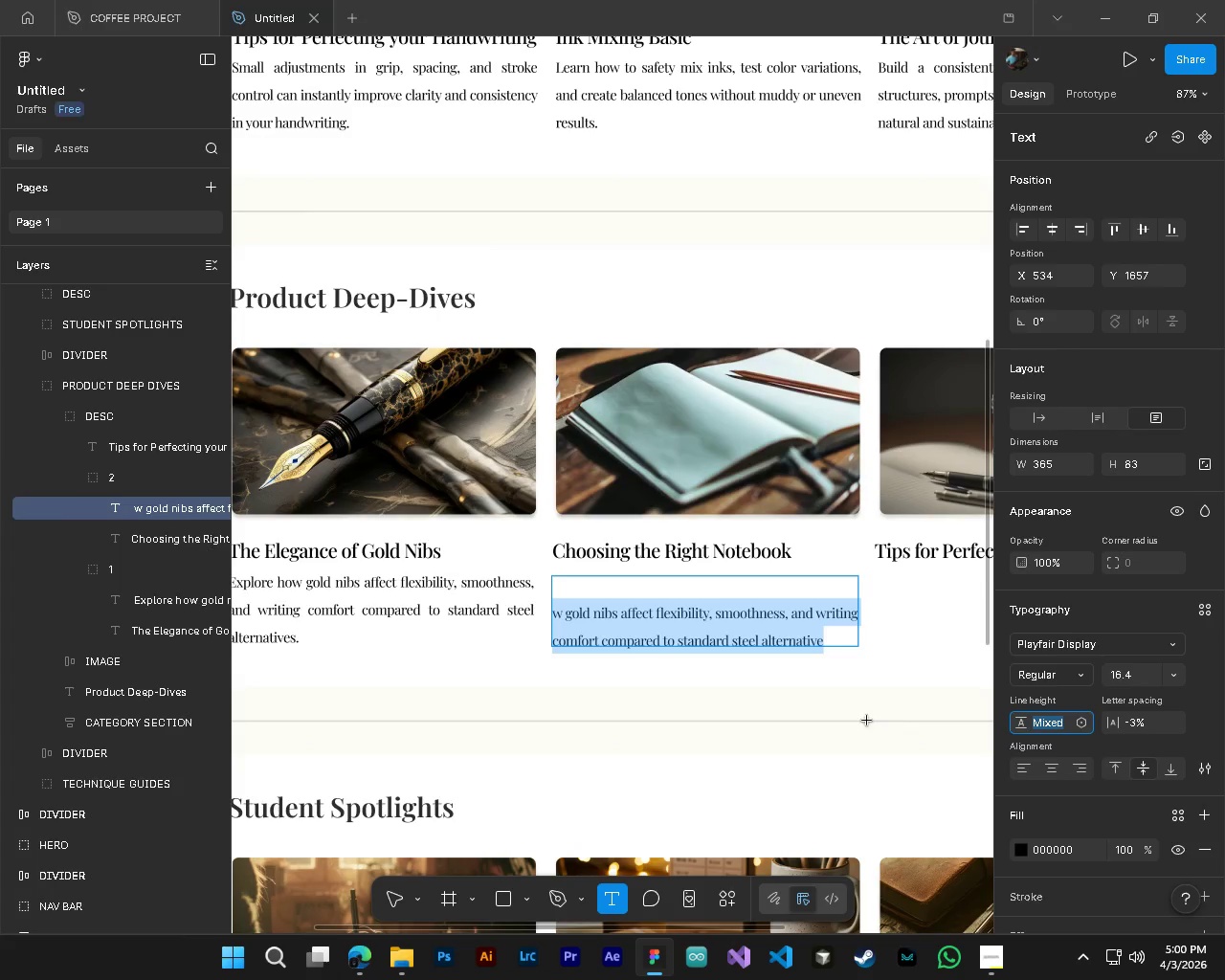 
key(CapsLock)
 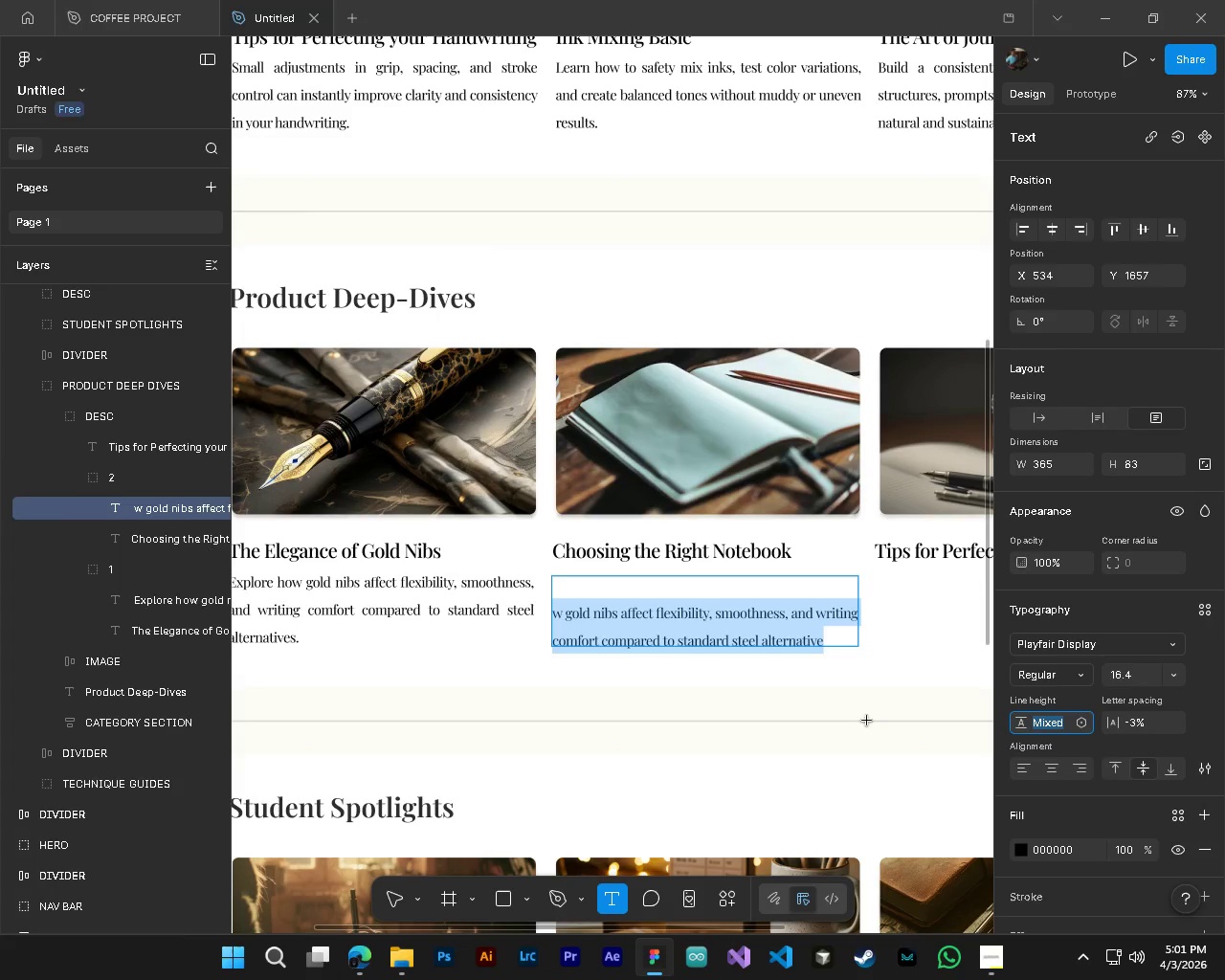 
type(U)
key(Backspace)
type(MIXXX)
key(Backspace)
key(Backspace)
key(Backspace)
key(Backspace)
type(I)
key(Backspace)
type(ixxed)
key(Backspace)
key(Backspace)
key(Backspace)
type(ed)
 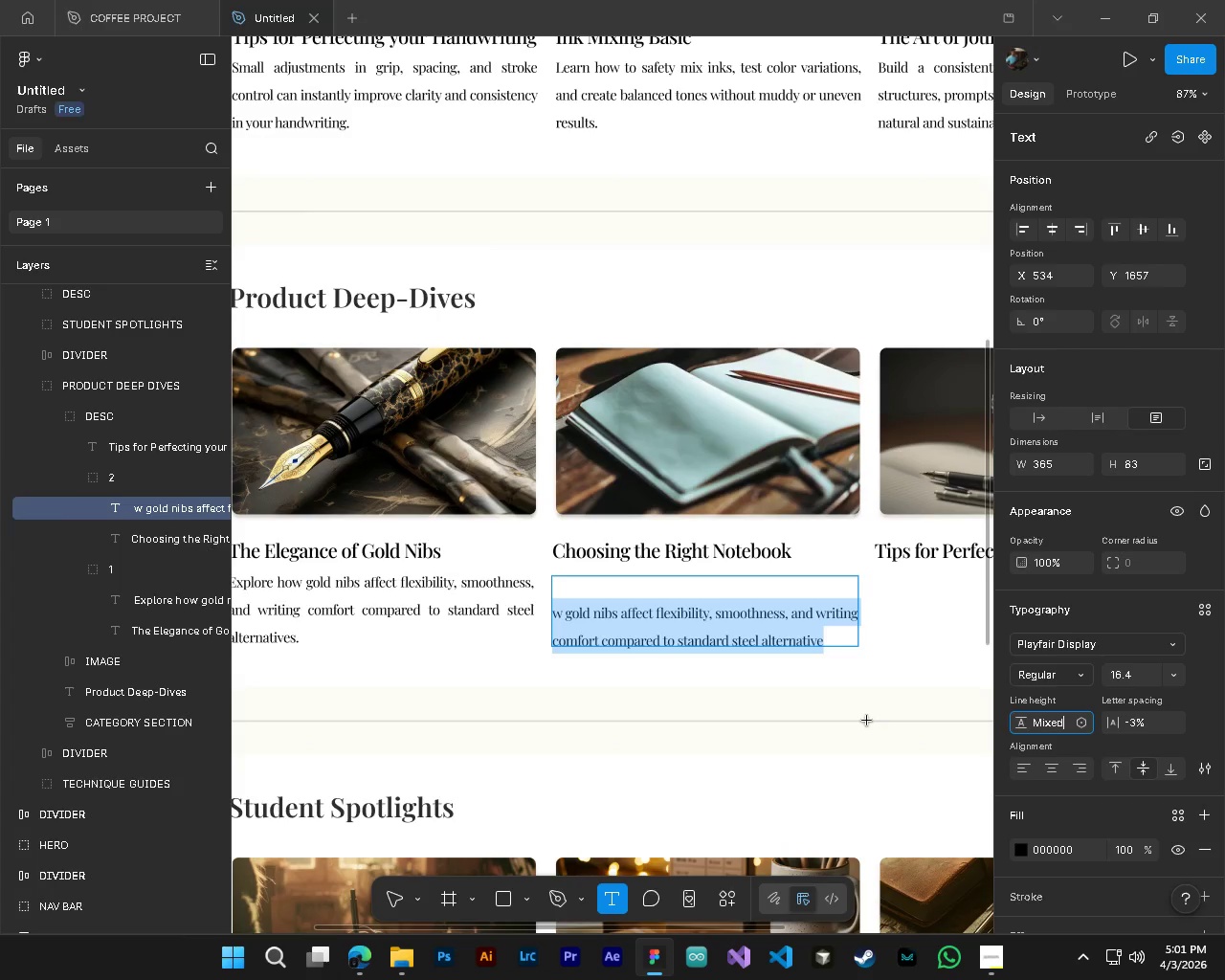 
key(Enter)
 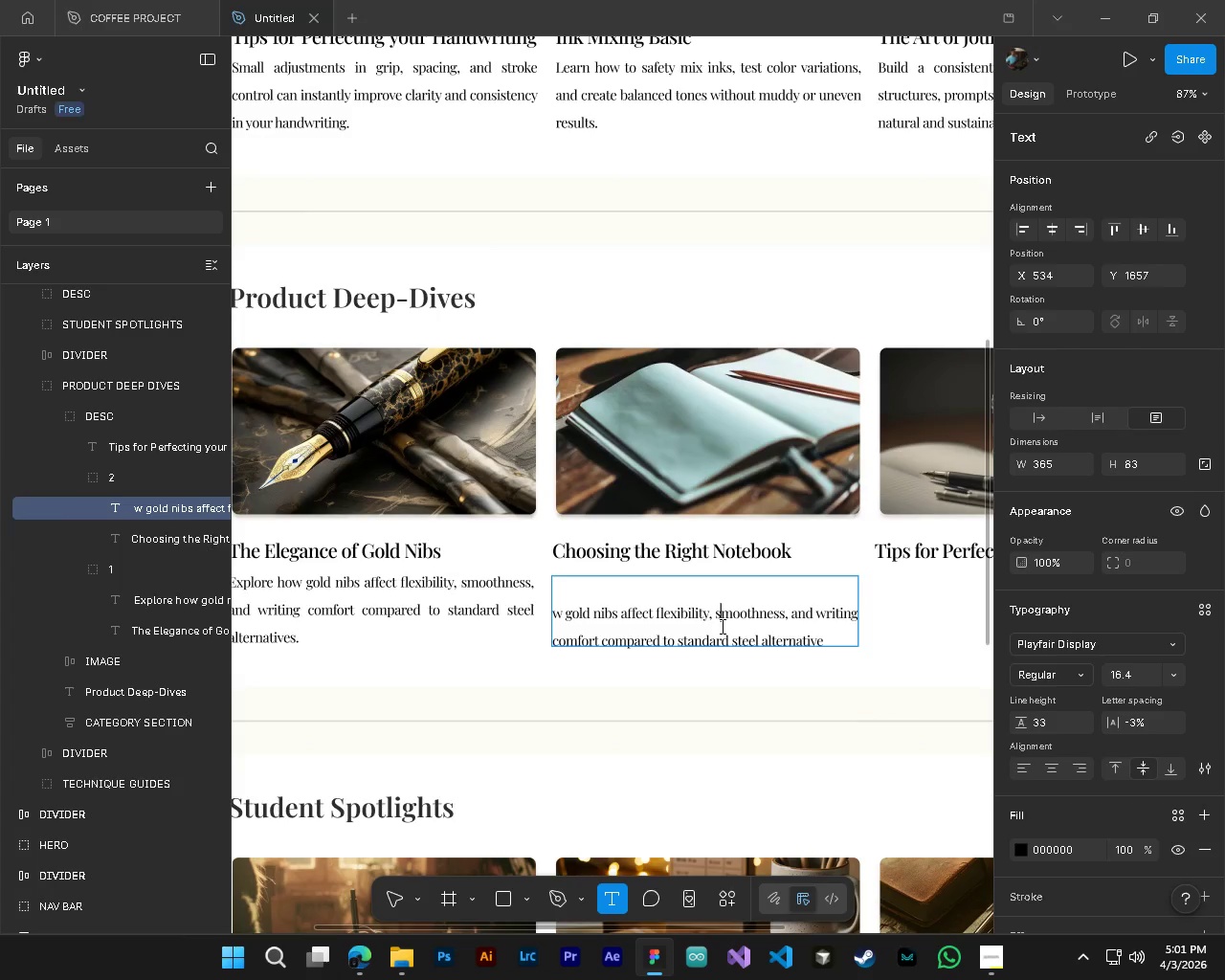 
key(Control+ControlLeft)
 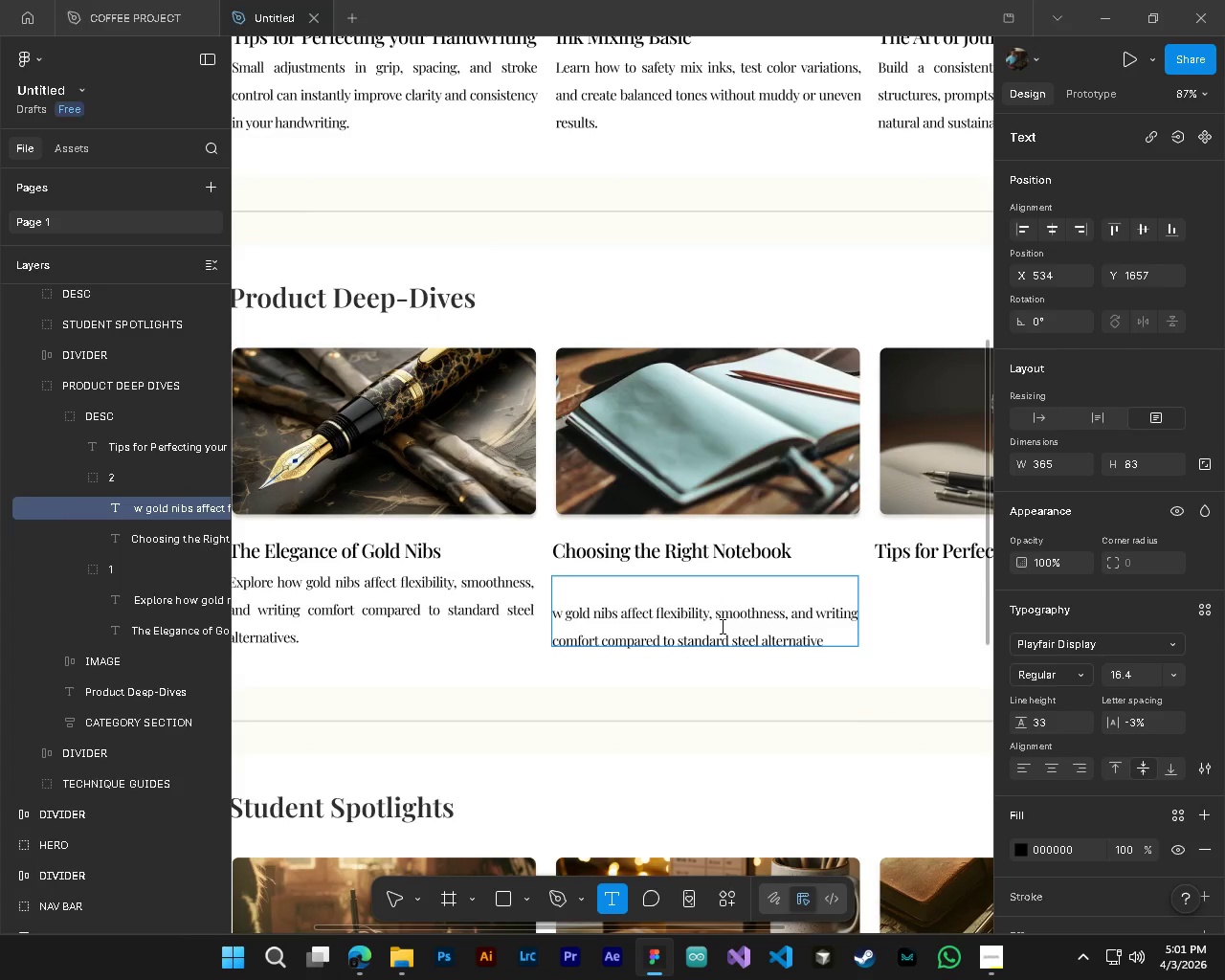 
key(Control+A)
 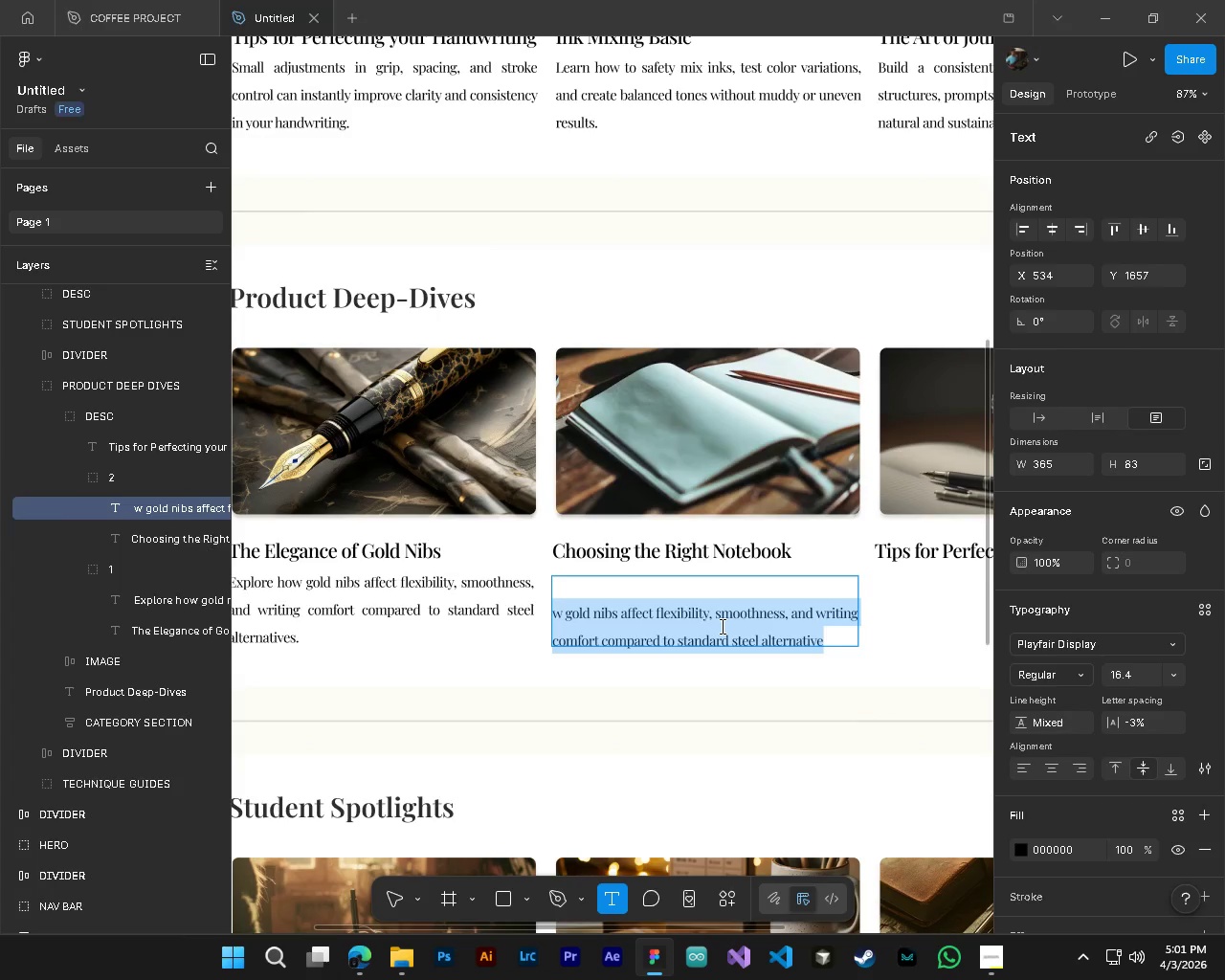 
type(Under)
 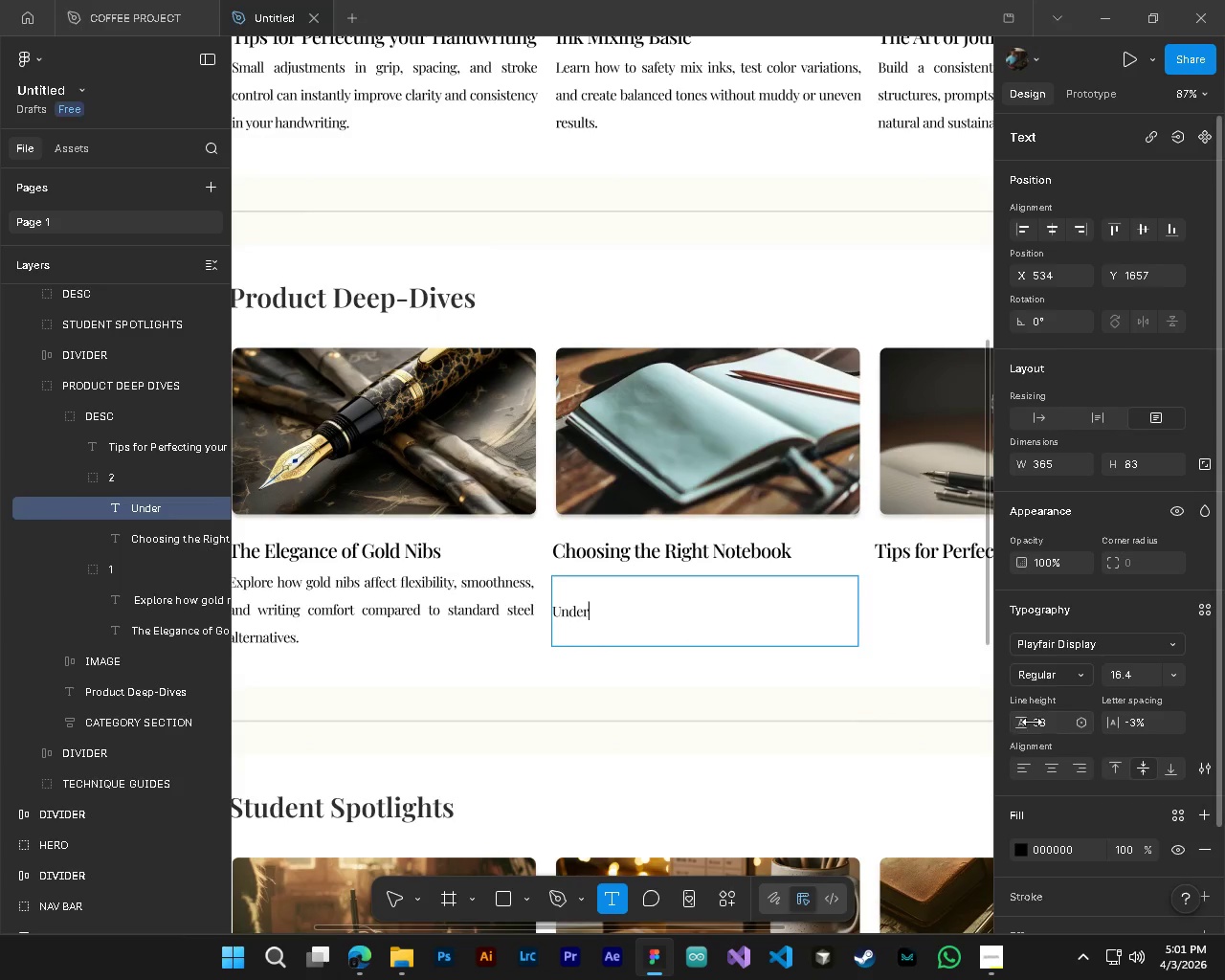 
left_click([1039, 723])
 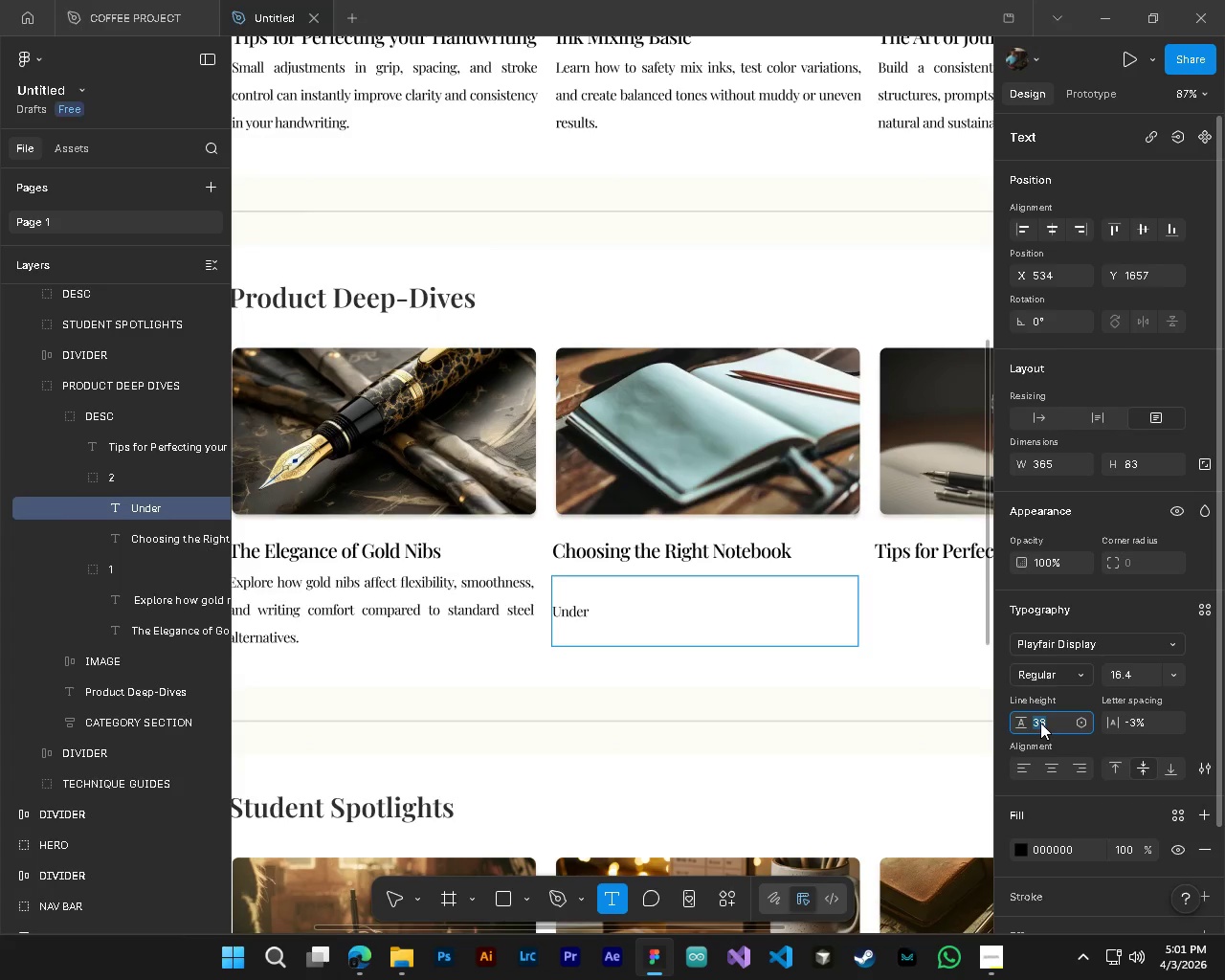 
type(Mixxe)
key(Backspace)
key(Backspace)
type(ed)
 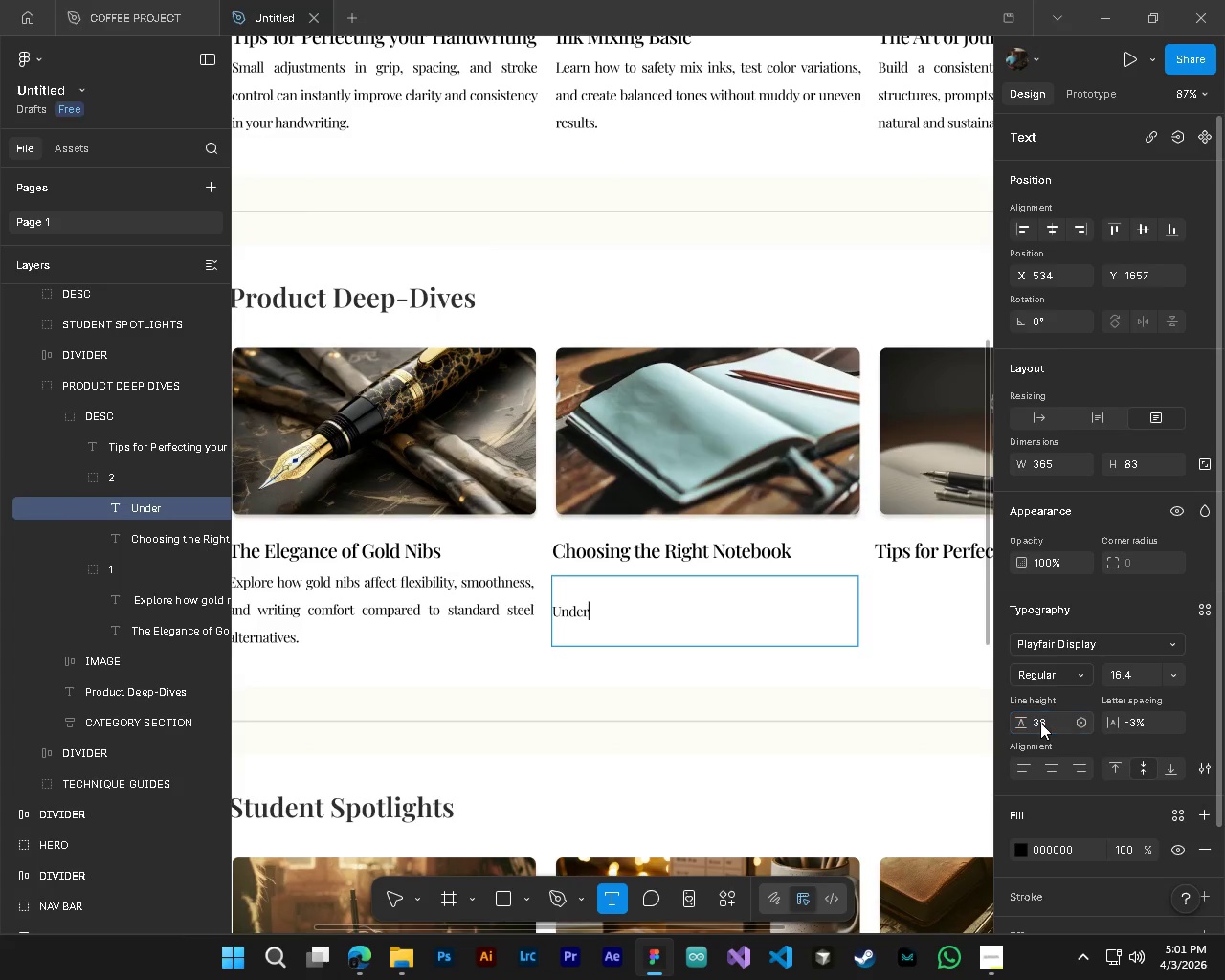 
key(Enter)
 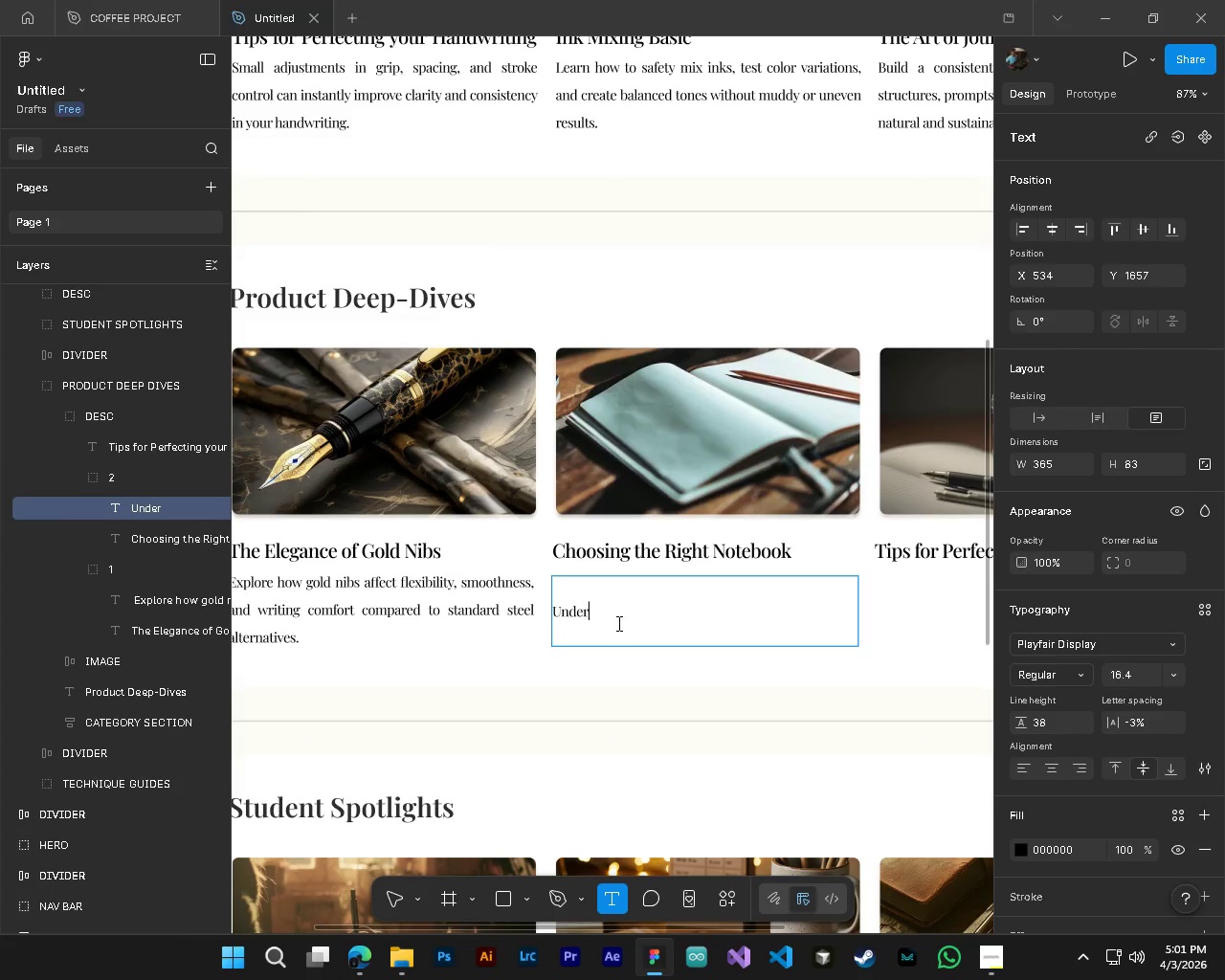 
type(stand how paper weight, texxxtur)
key(Backspace)
key(Backspace)
key(Backspace)
key(Backspace)
key(Backspace)
type(ture, and binding influence ink performance and overall writing exx)
key(Backspace)
type(perience.)
 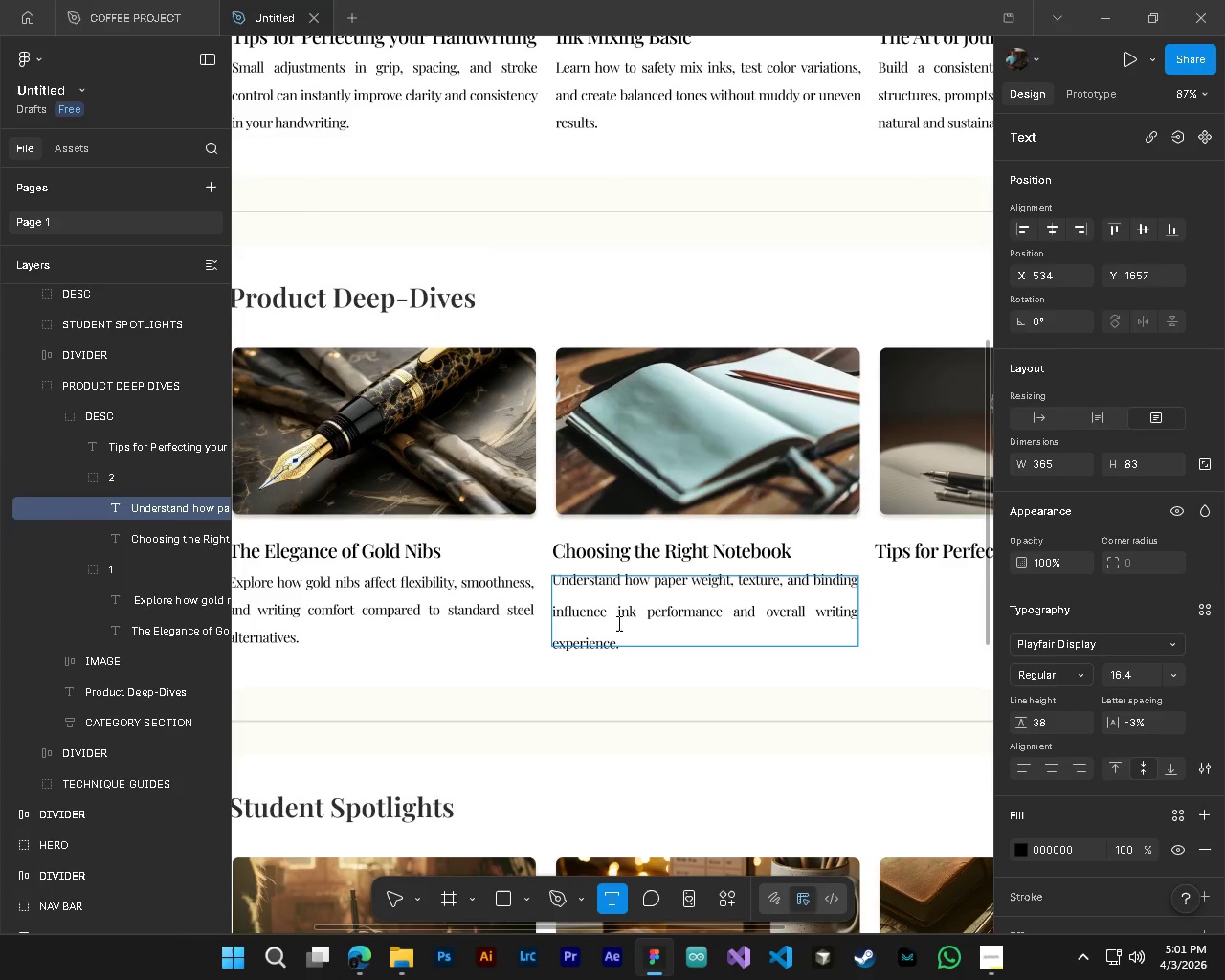 
hold_key(key=AltLeft, duration=1.09)
 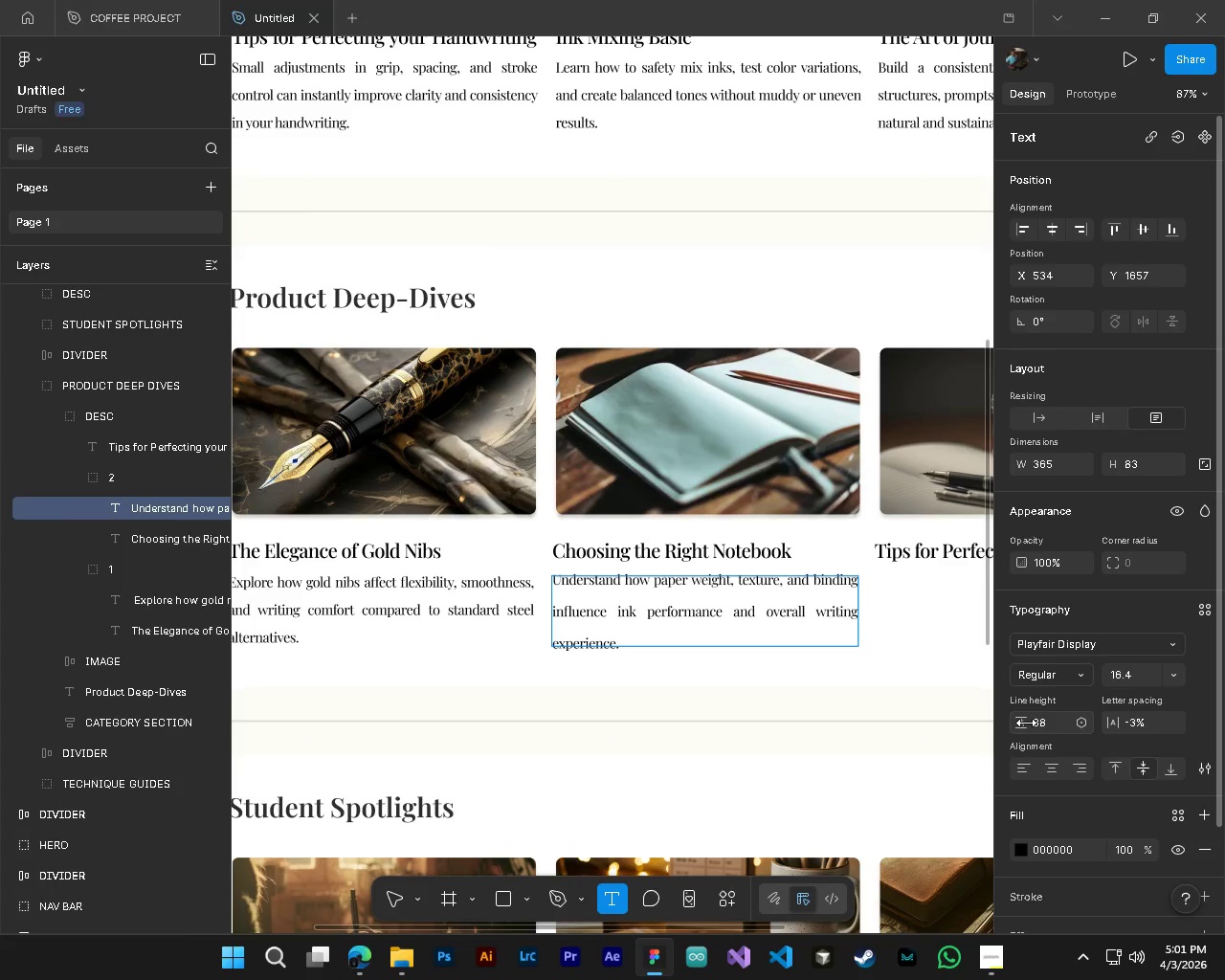 
hold_key(key=ControlLeft, duration=1.16)
 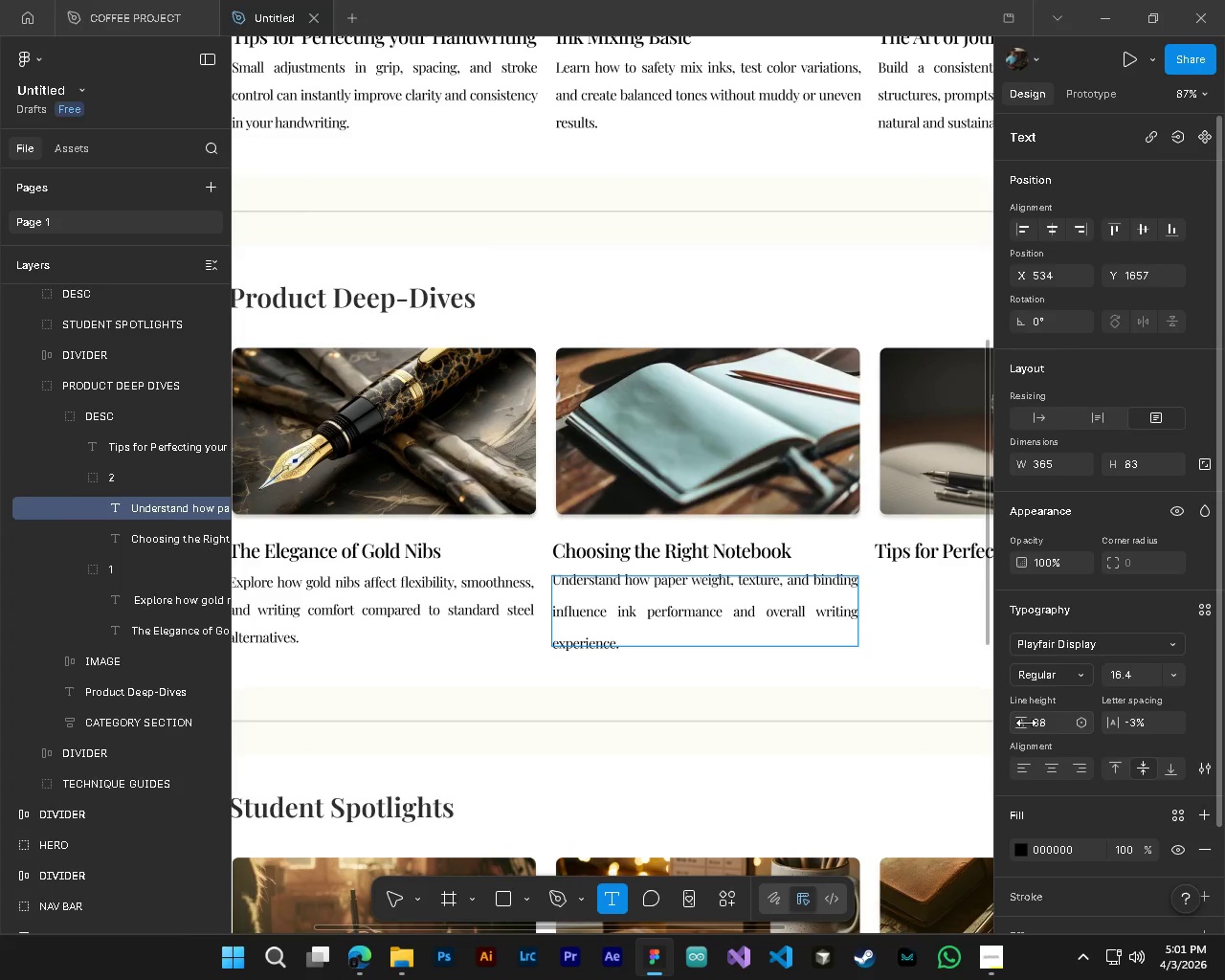 
left_click_drag(start_coordinate=[1026, 723], to_coordinate=[1012, 725])
 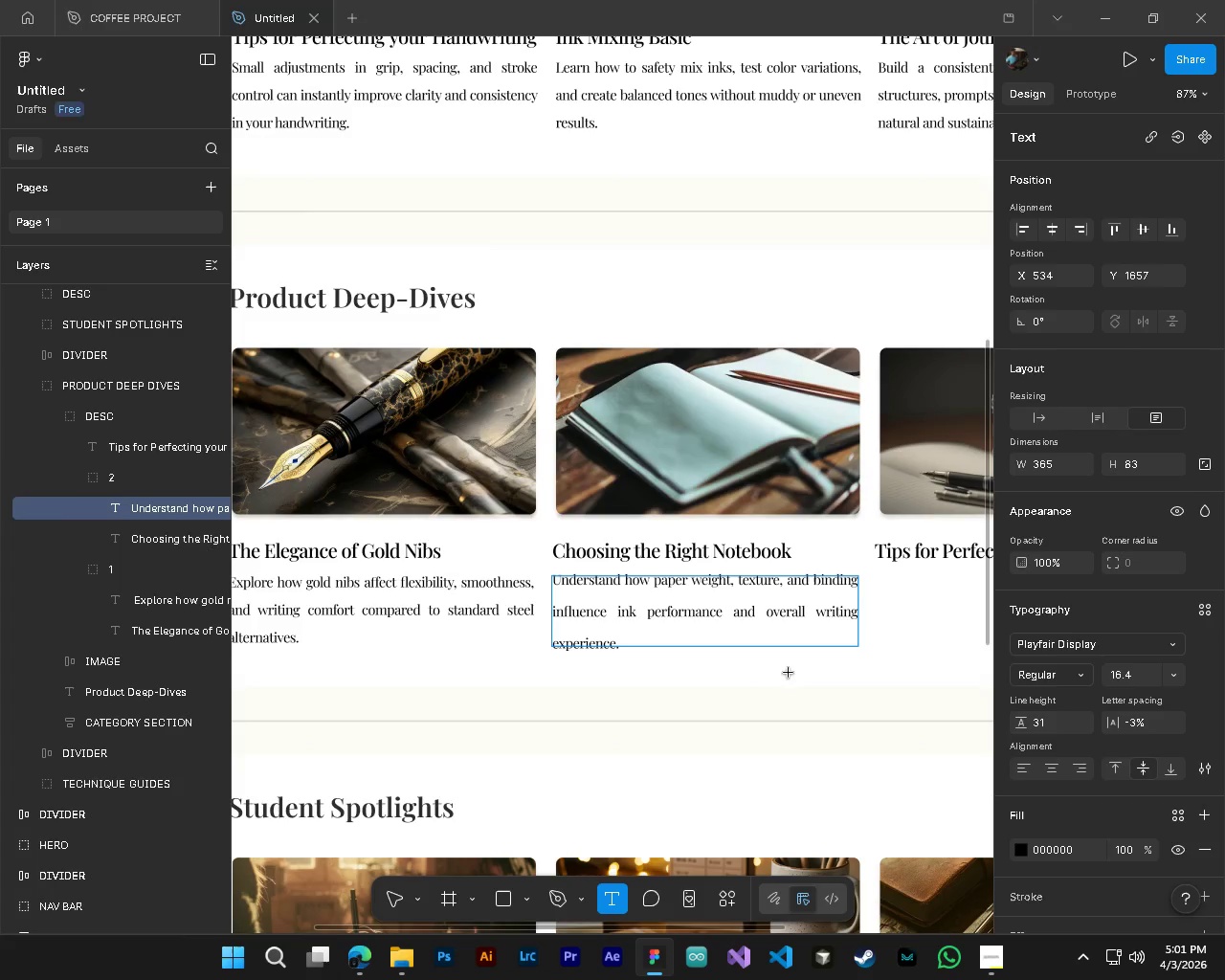 
key(Control+ControlLeft)
 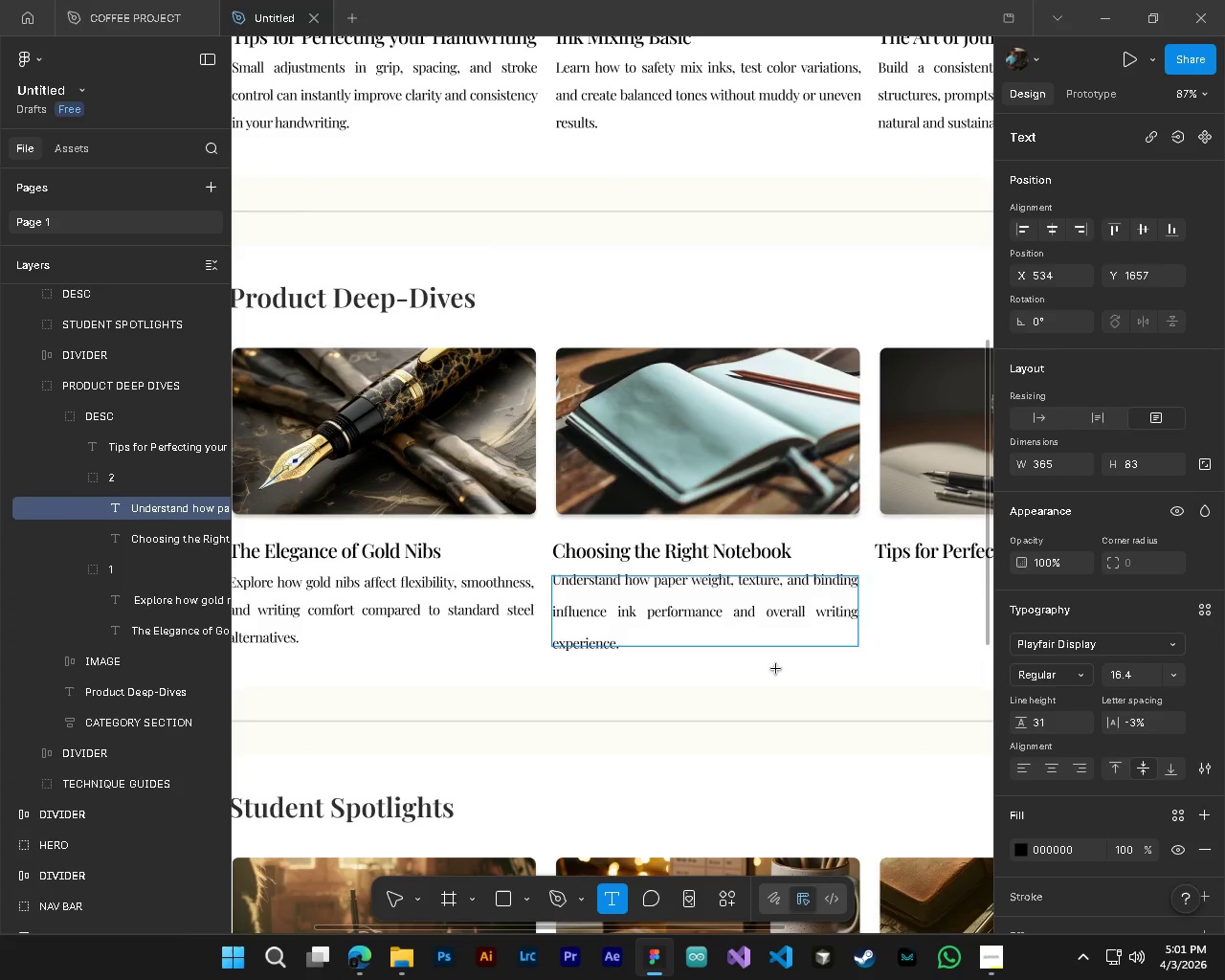 
key(Control+A)
 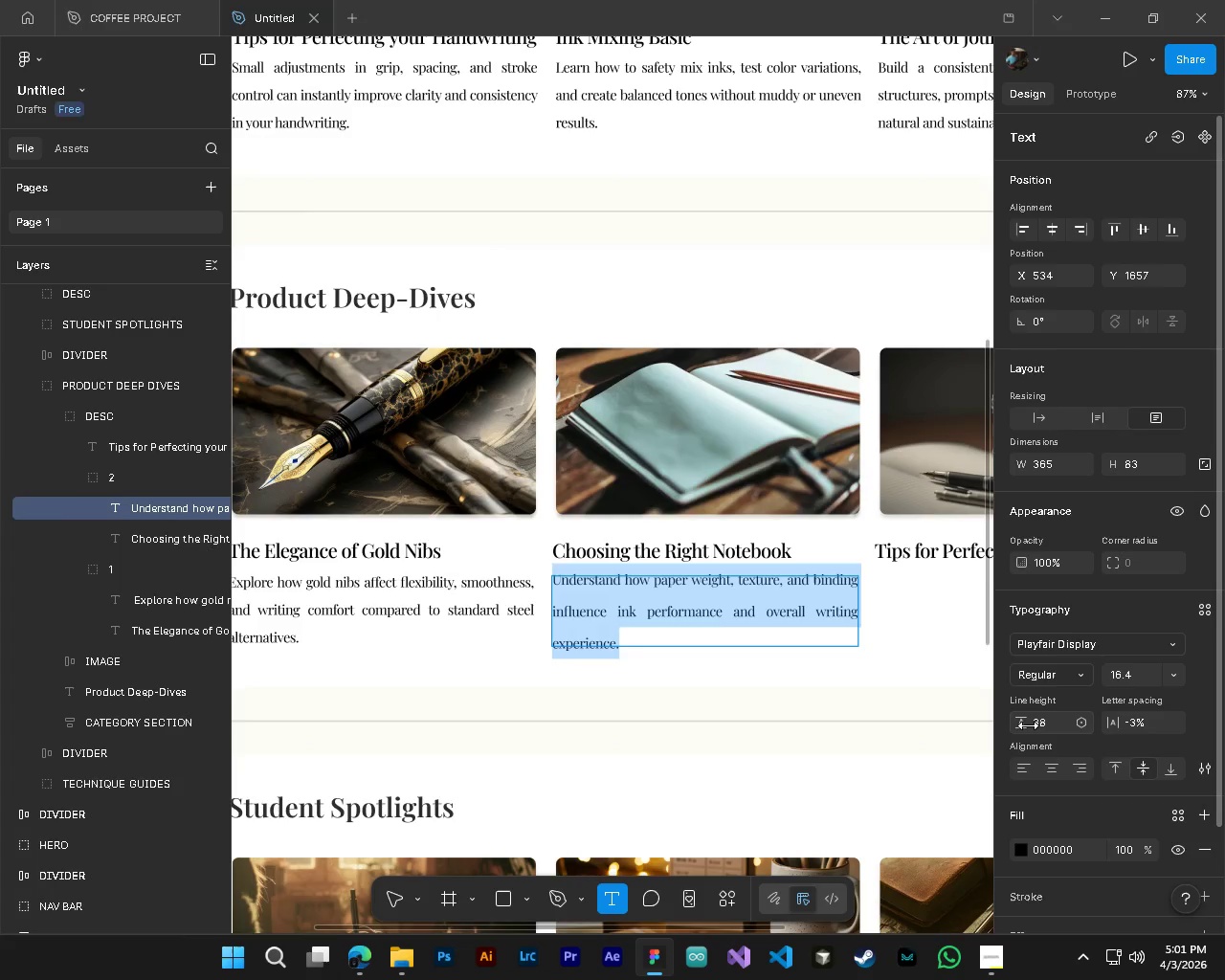 
left_click_drag(start_coordinate=[1026, 726], to_coordinate=[1018, 728])
 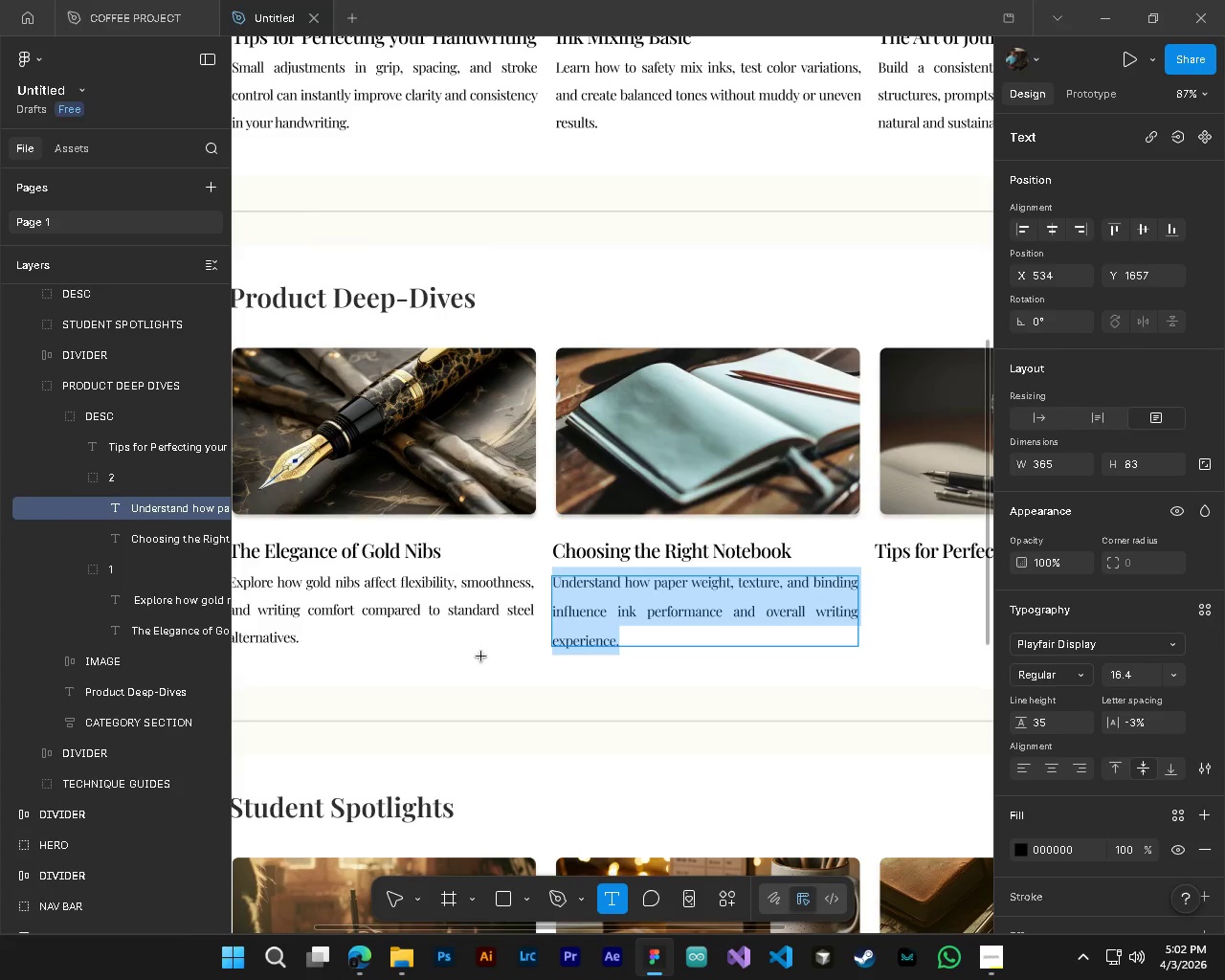 
hold_key(key=ShiftLeft, duration=0.44)
 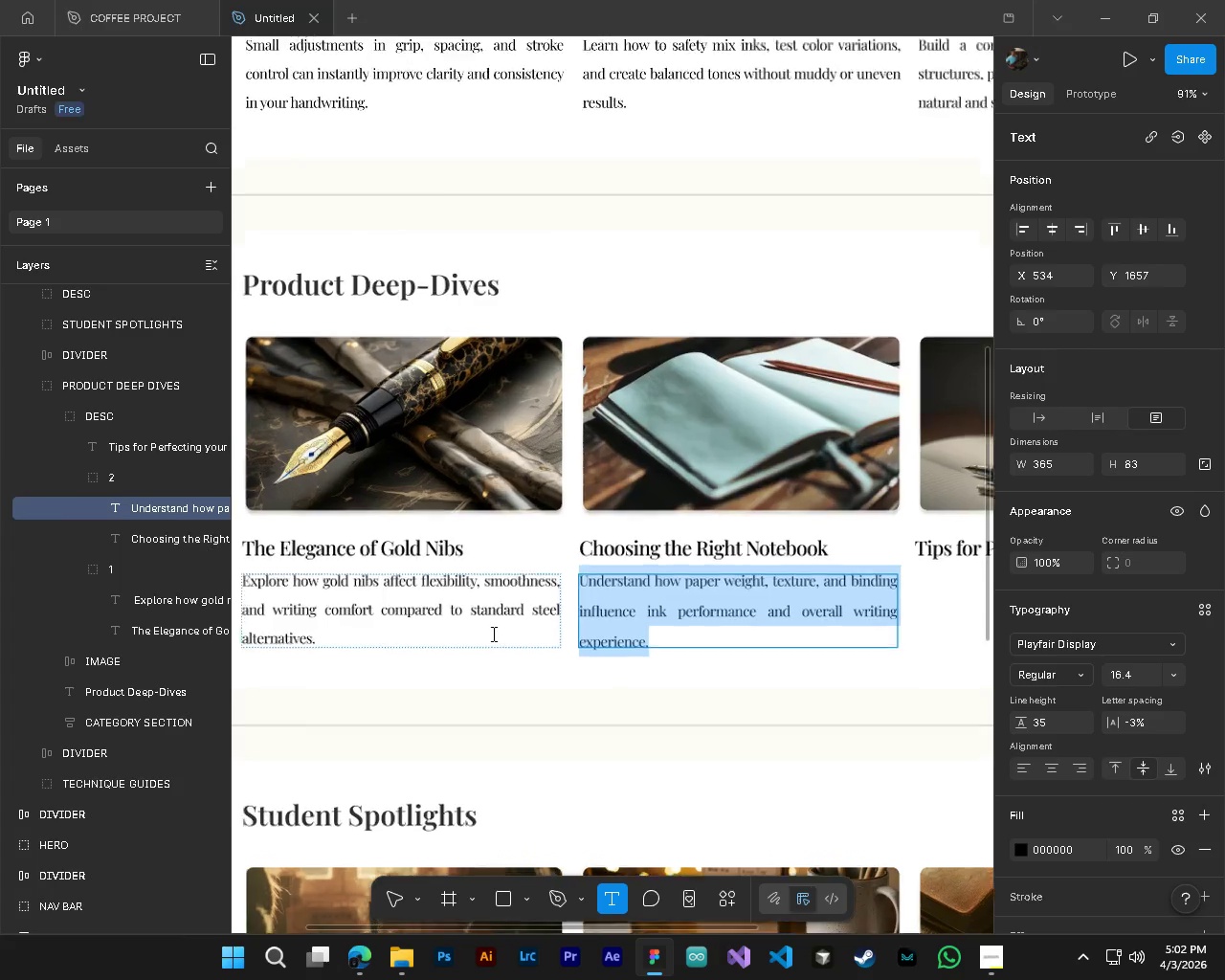 
hold_key(key=ControlLeft, duration=3.55)
 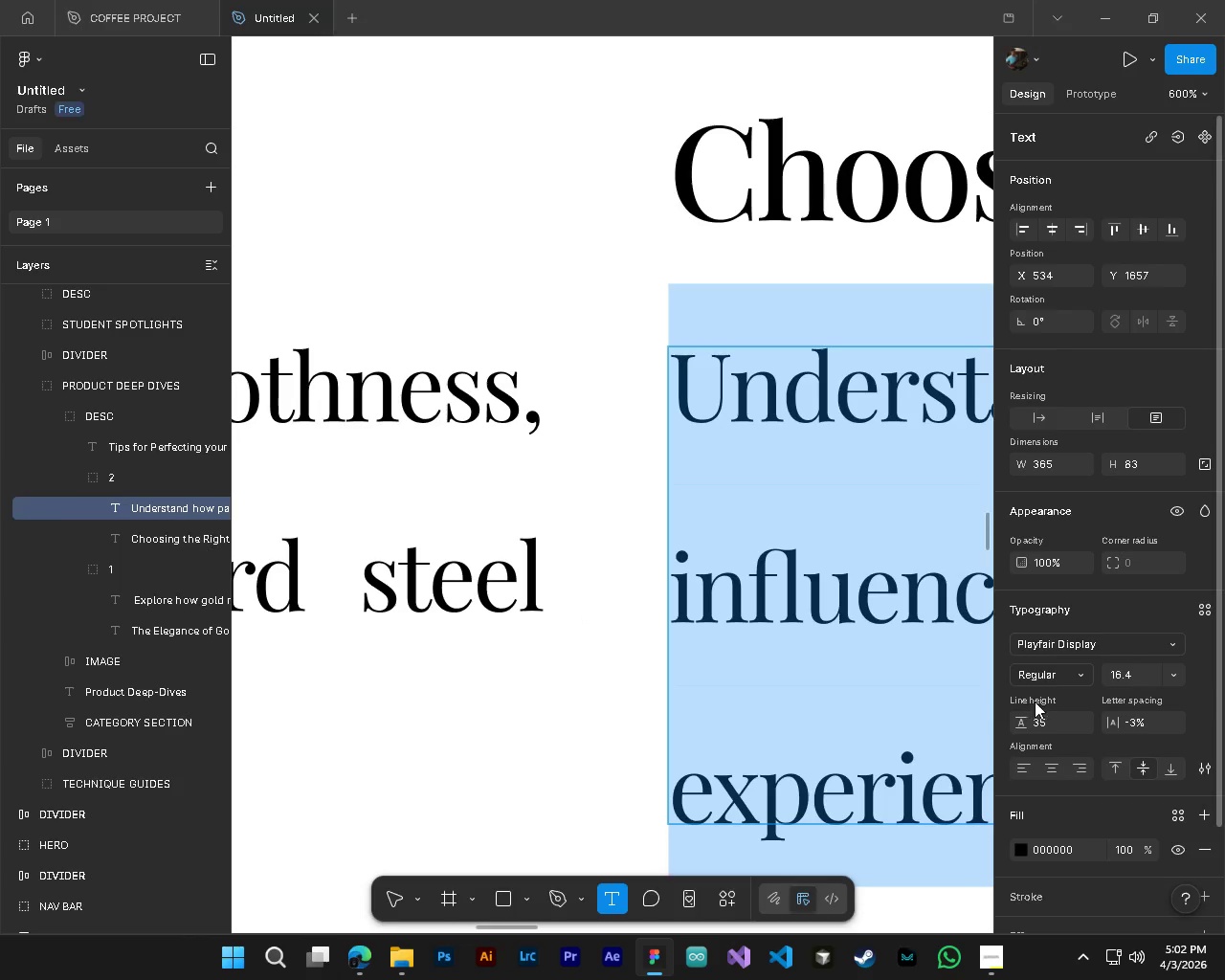 
hold_key(key=AltLeft, duration=1.5)
 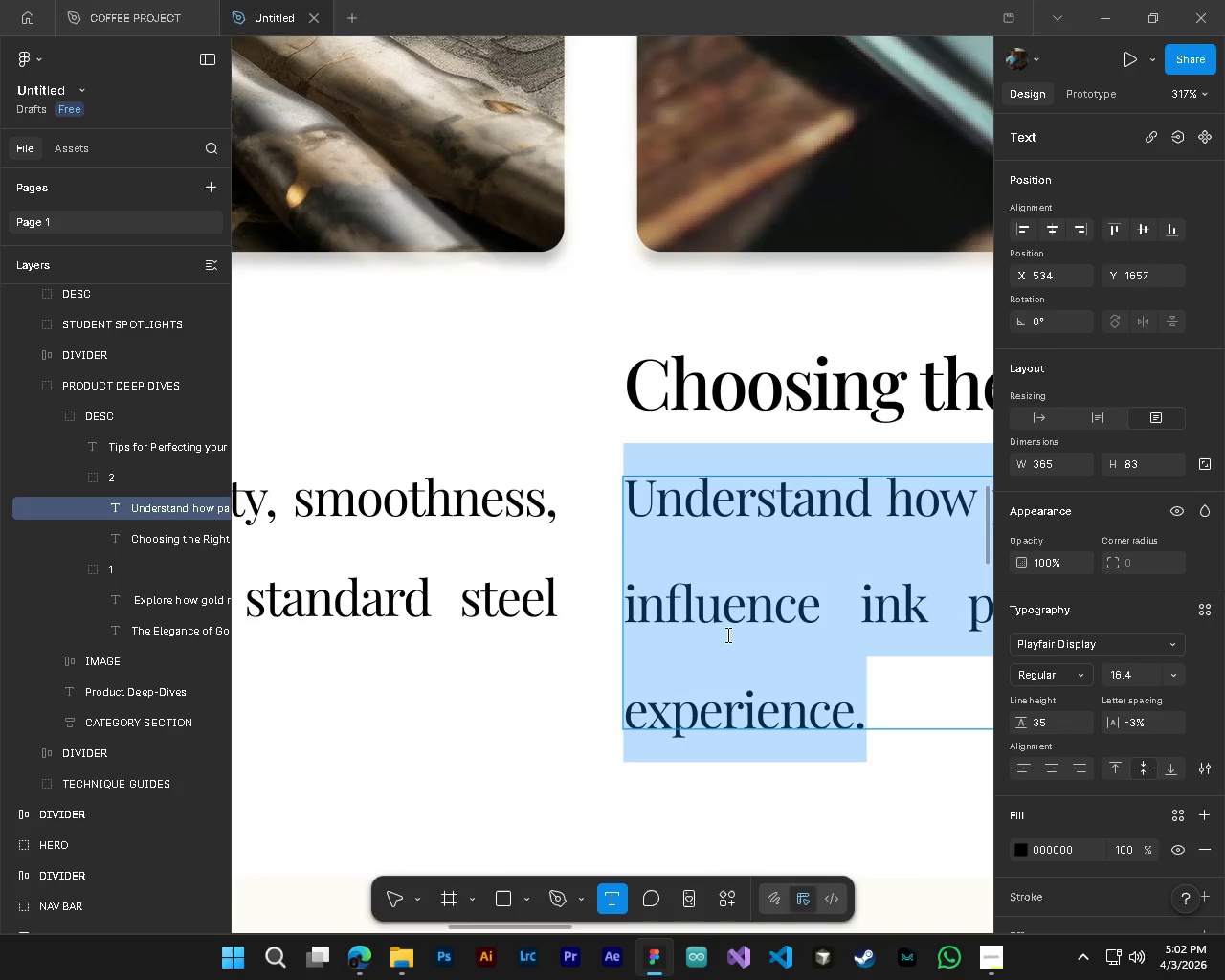 
hold_key(key=AltLeft, duration=1.52)
 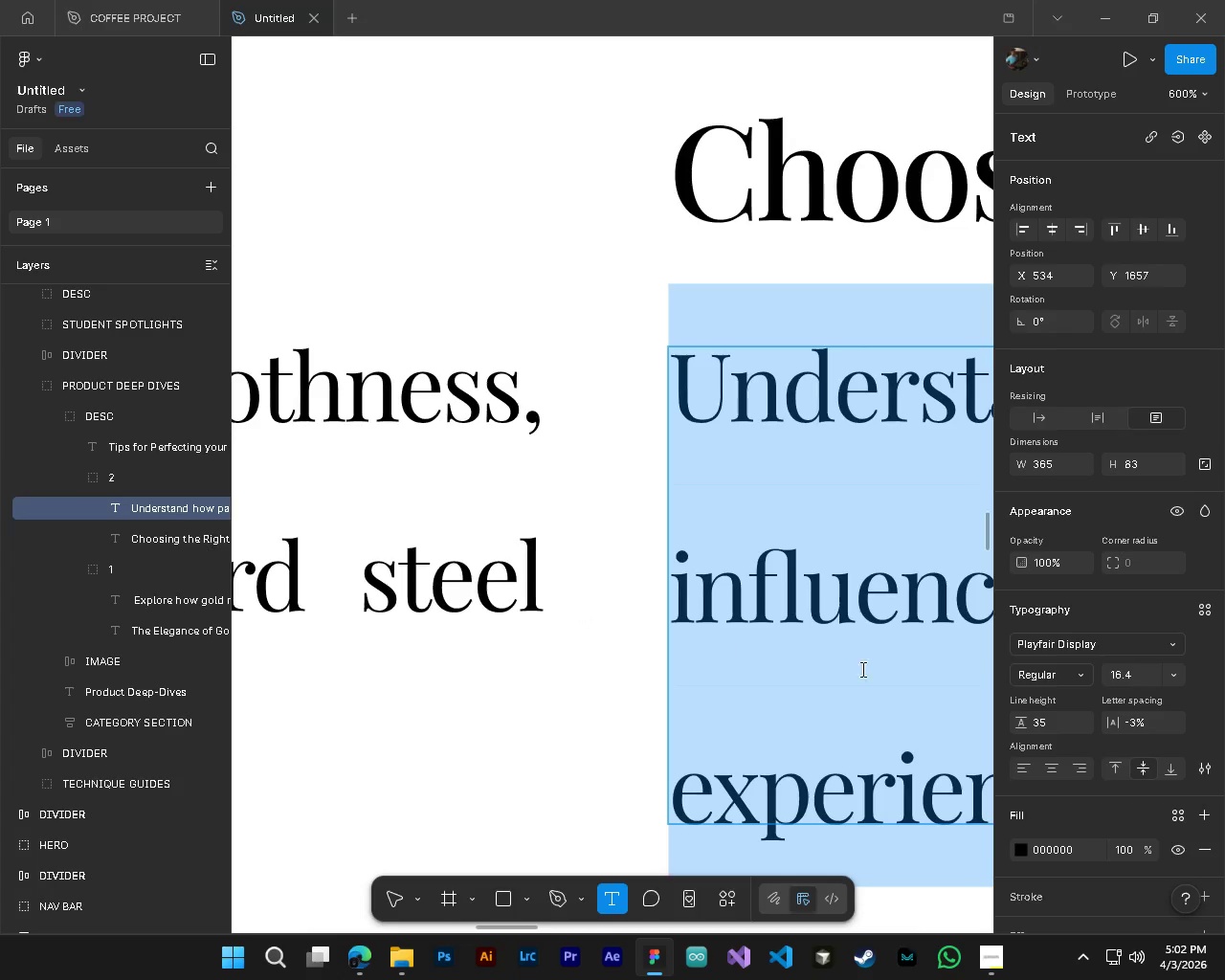 
scroll: coordinate [664, 634], scroll_direction: up, amount: 11.0
 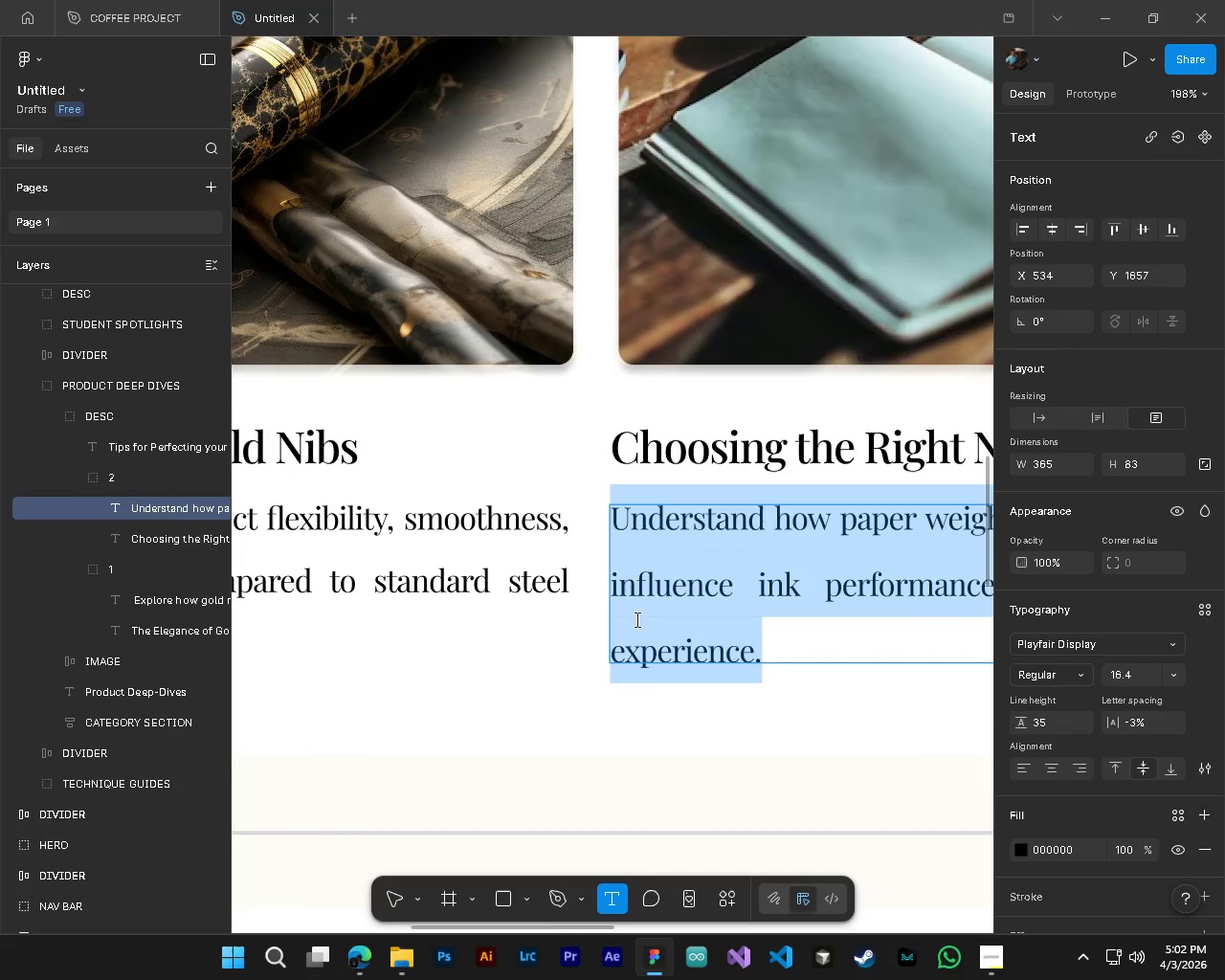 
hold_key(key=AltLeft, duration=0.42)
 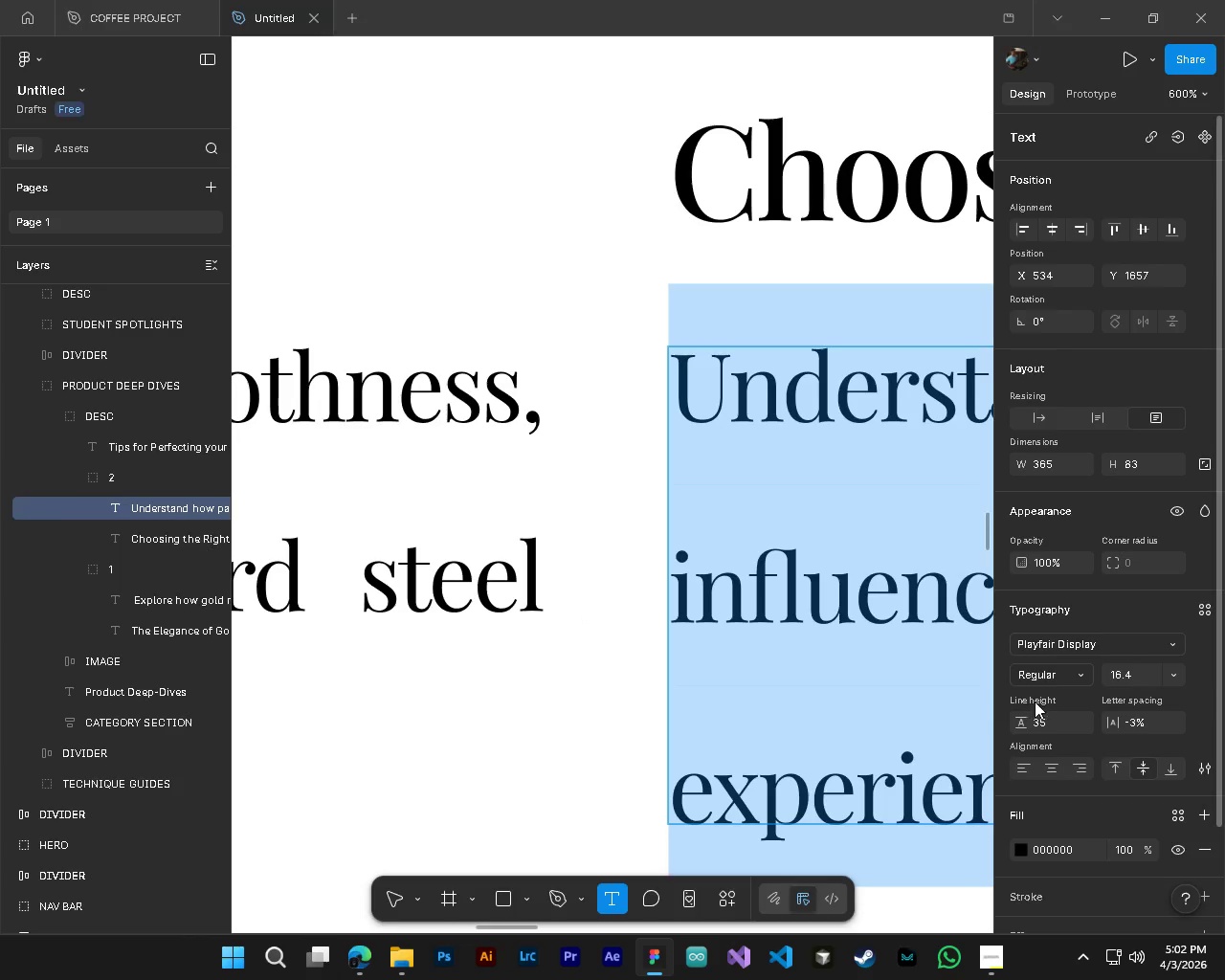 
hold_key(key=AltLeft, duration=5.81)
 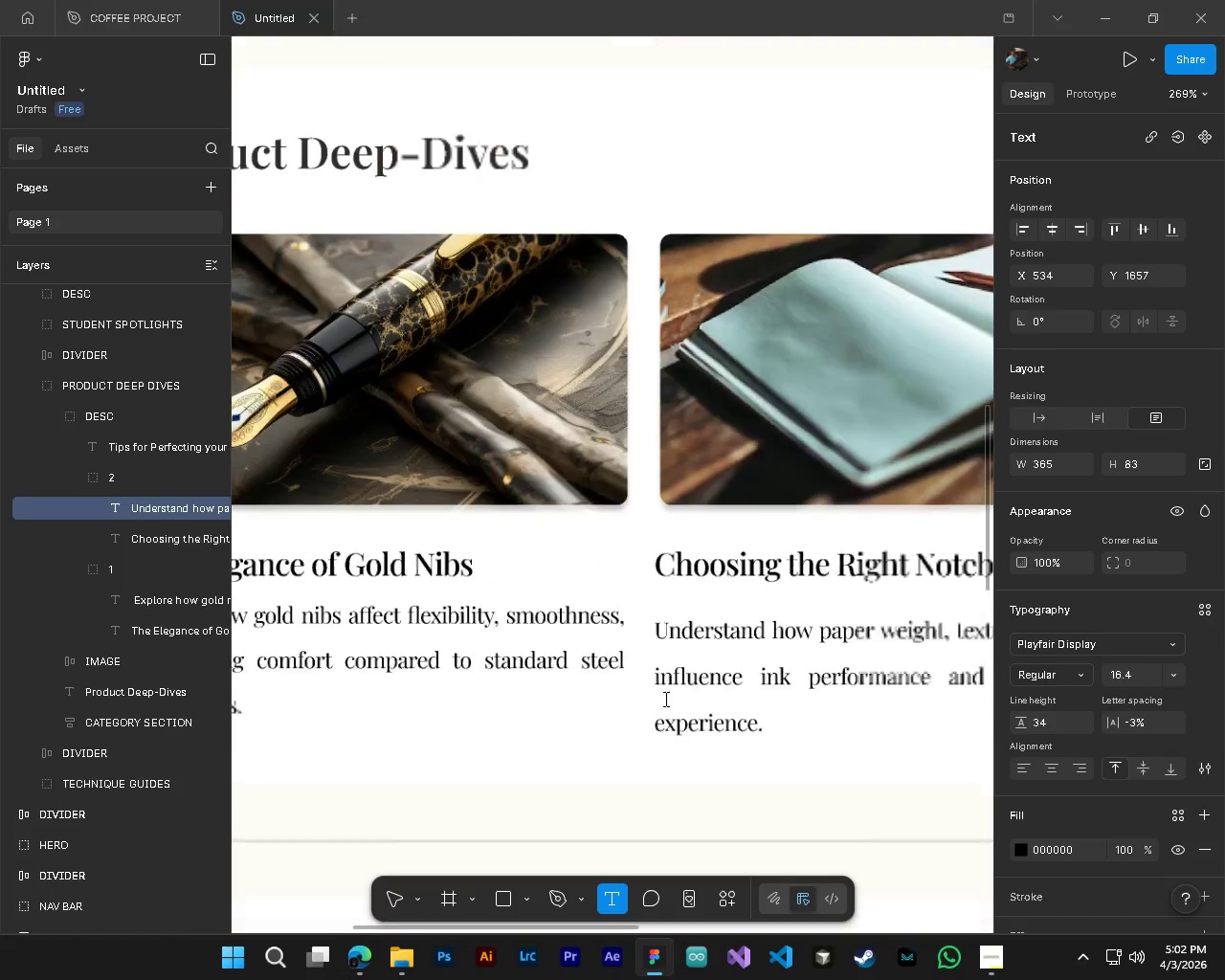 
scroll: coordinate [574, 621], scroll_direction: up, amount: 9.0
 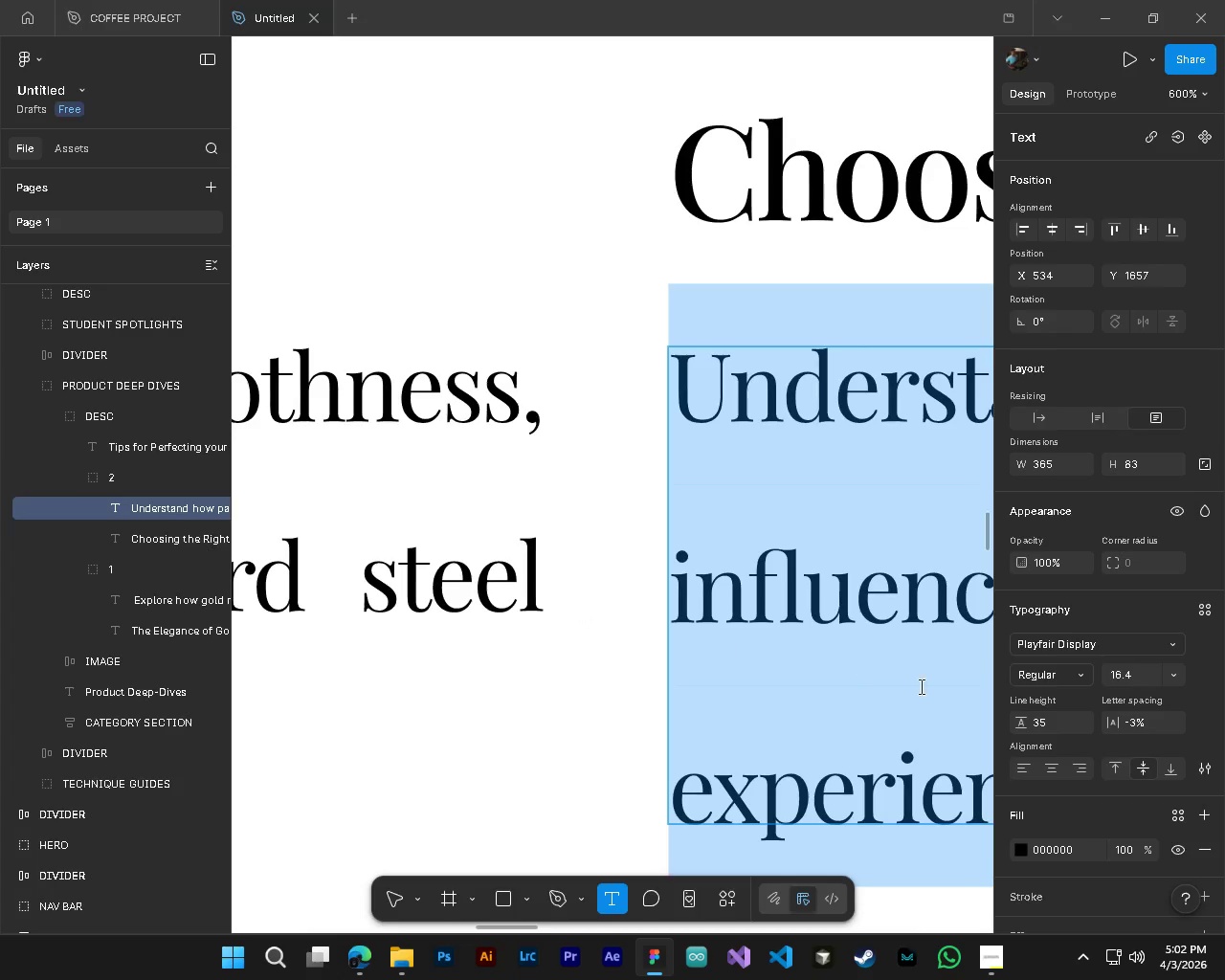 
left_click([1117, 770])
 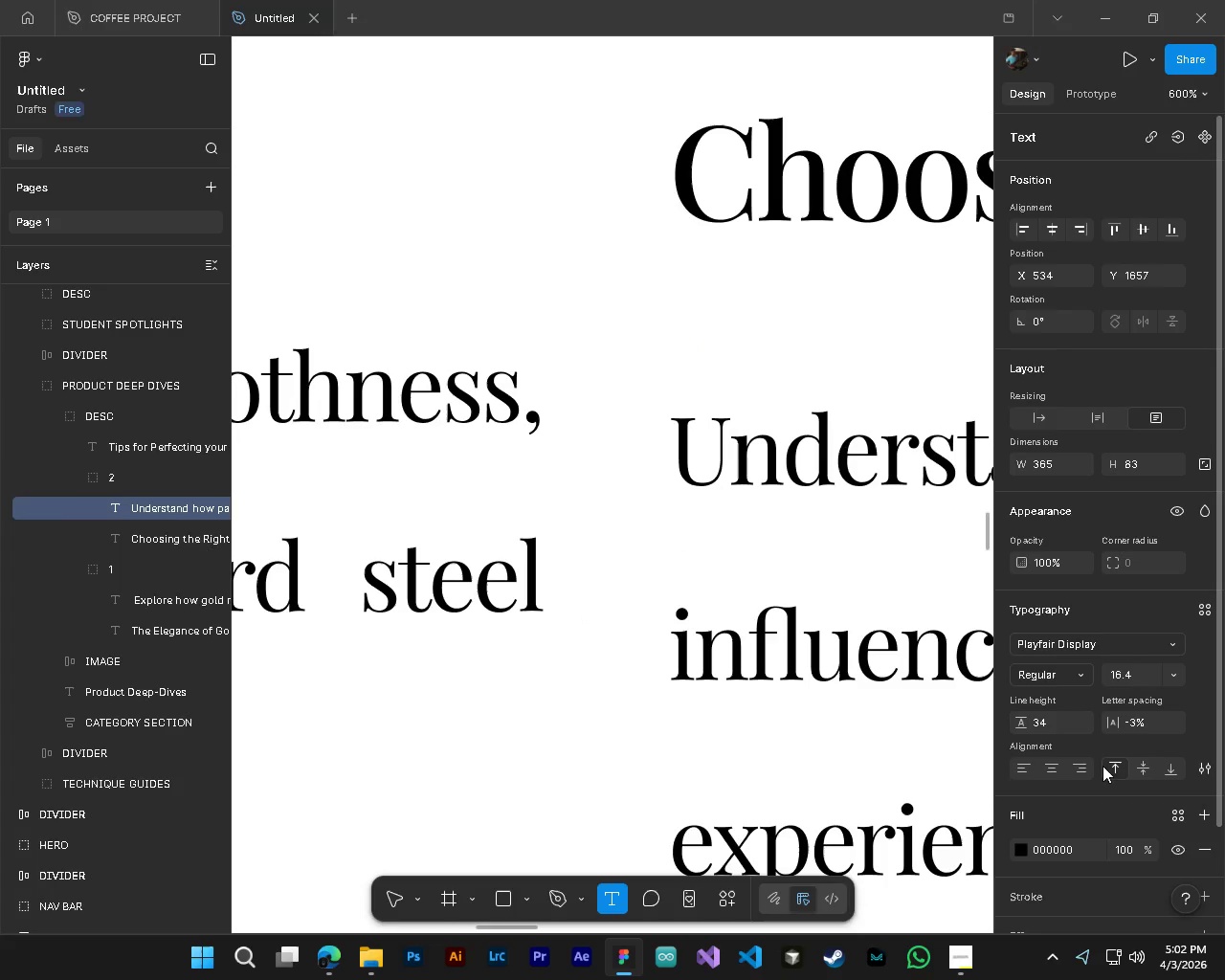 
hold_key(key=AltLeft, duration=0.67)
 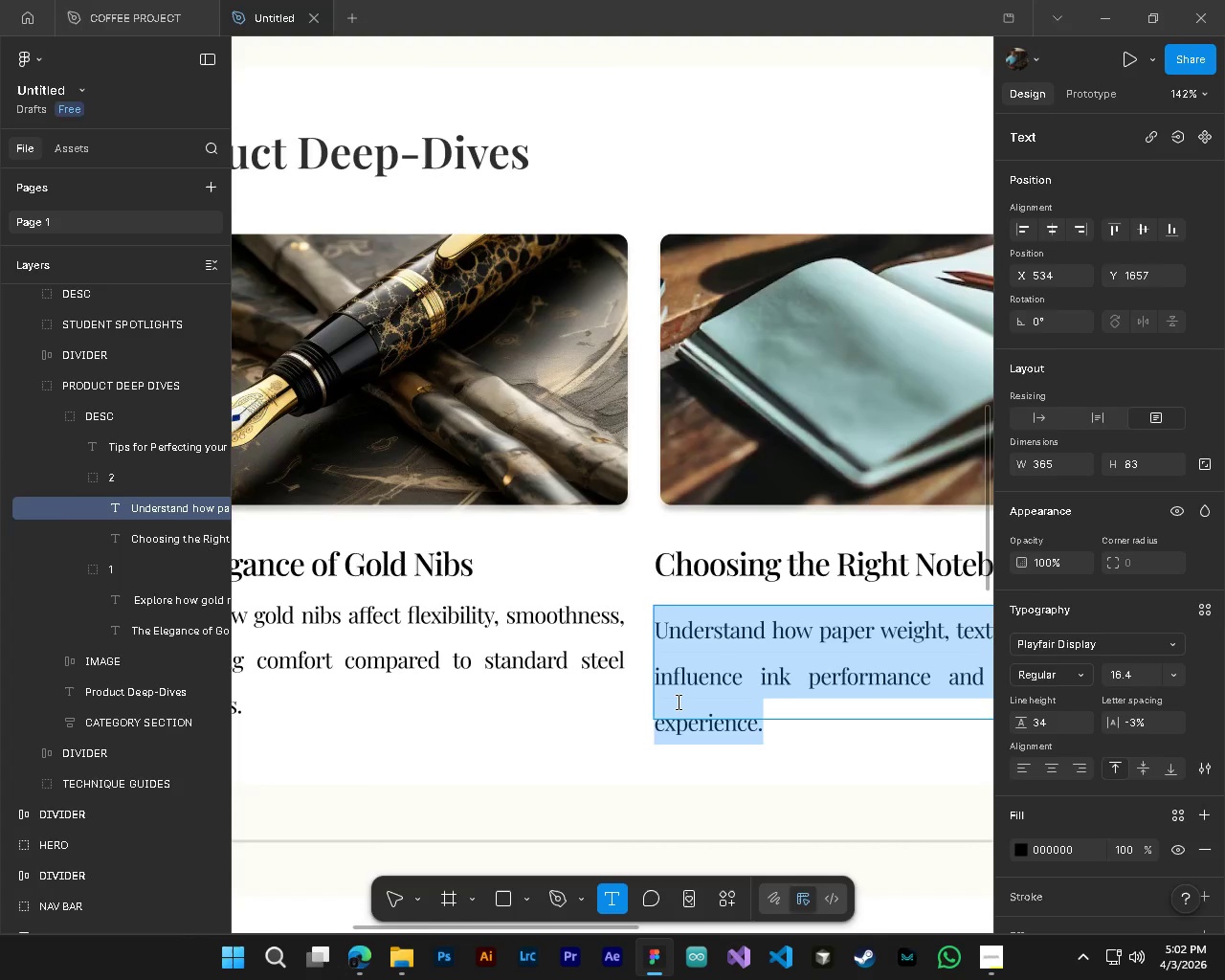 
hold_key(key=ControlLeft, duration=0.66)
 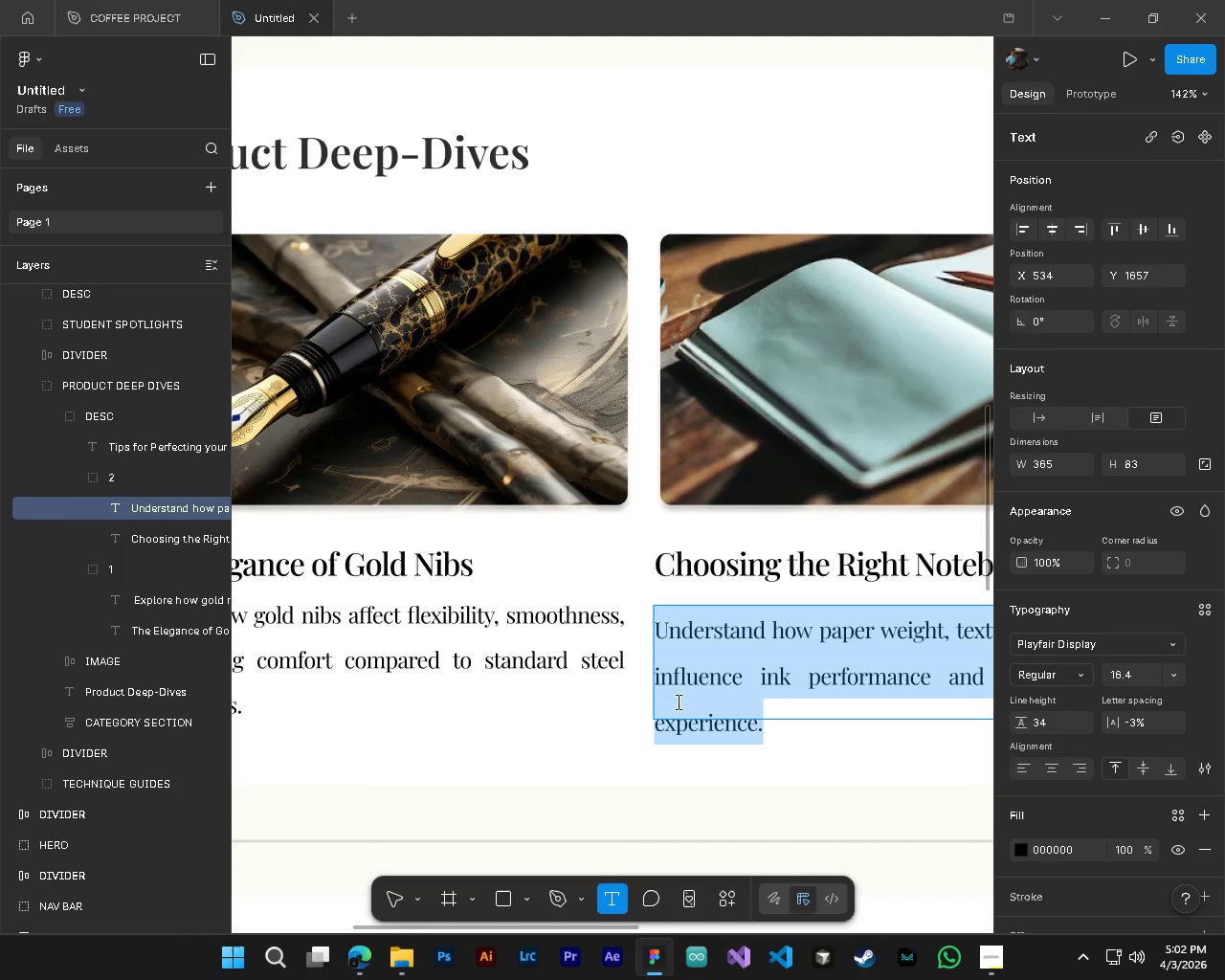 
hold_key(key=AltLeft, duration=0.42)
 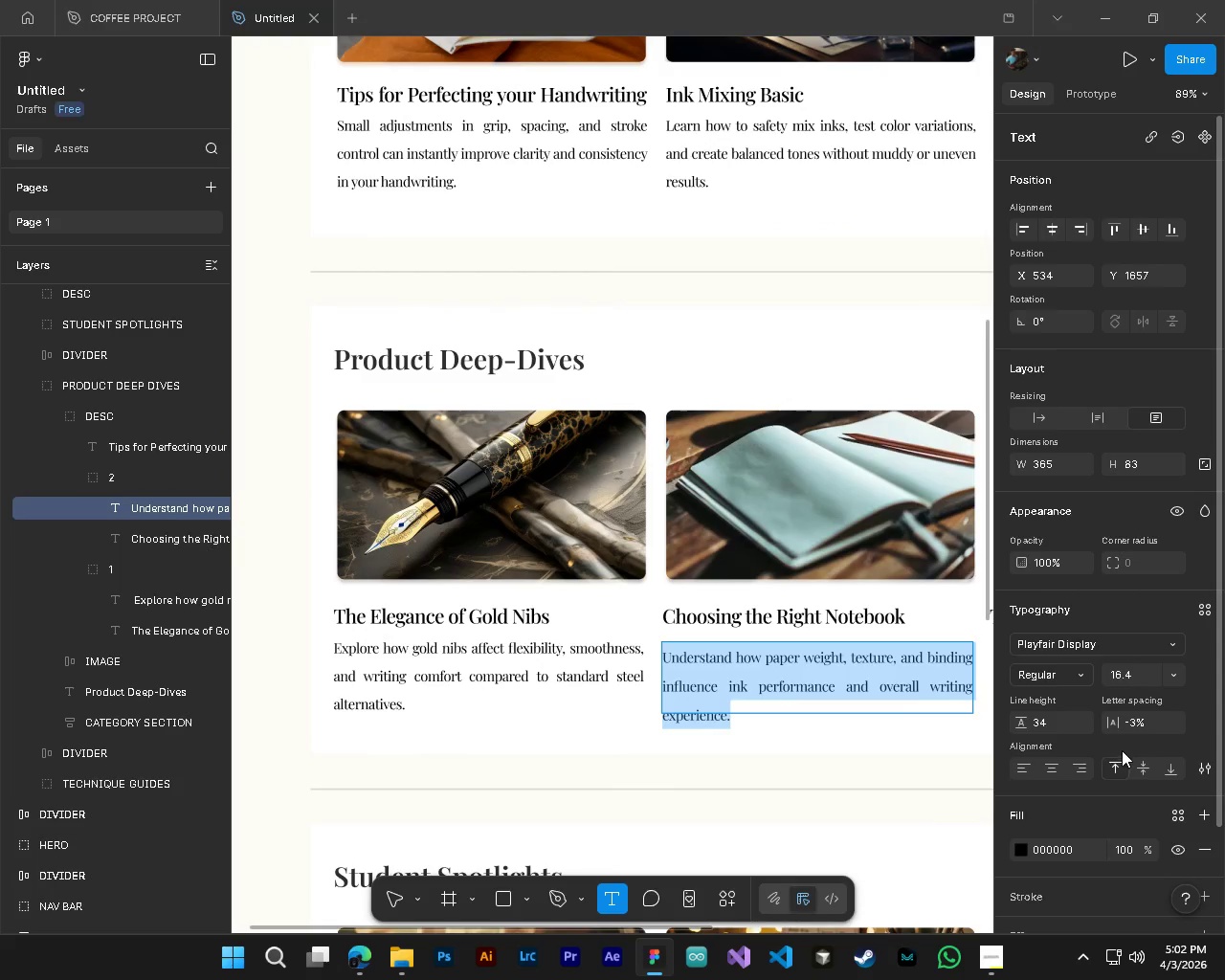 
hold_key(key=ControlLeft, duration=0.47)
 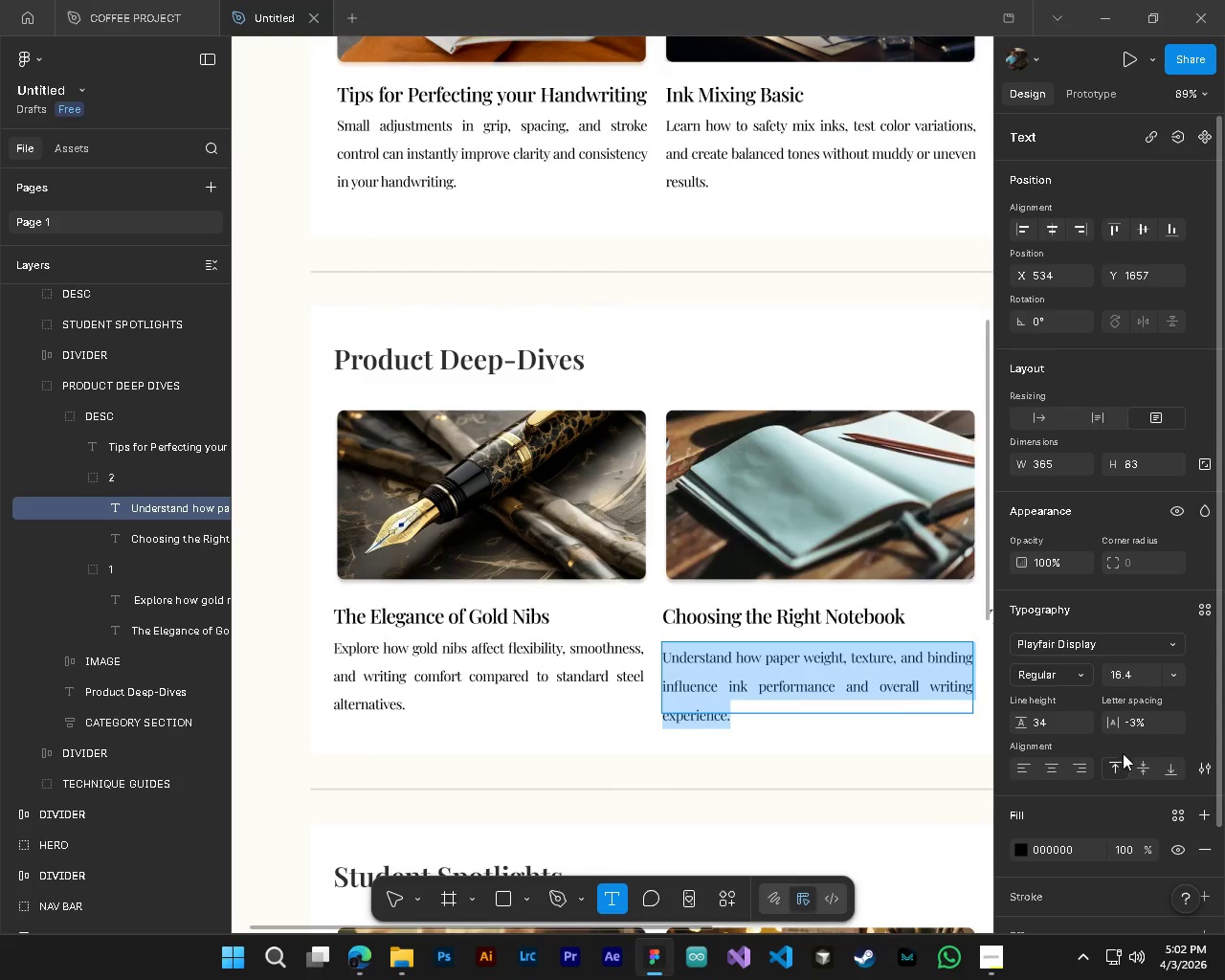 
scroll: coordinate [677, 702], scroll_direction: down, amount: 15.0
 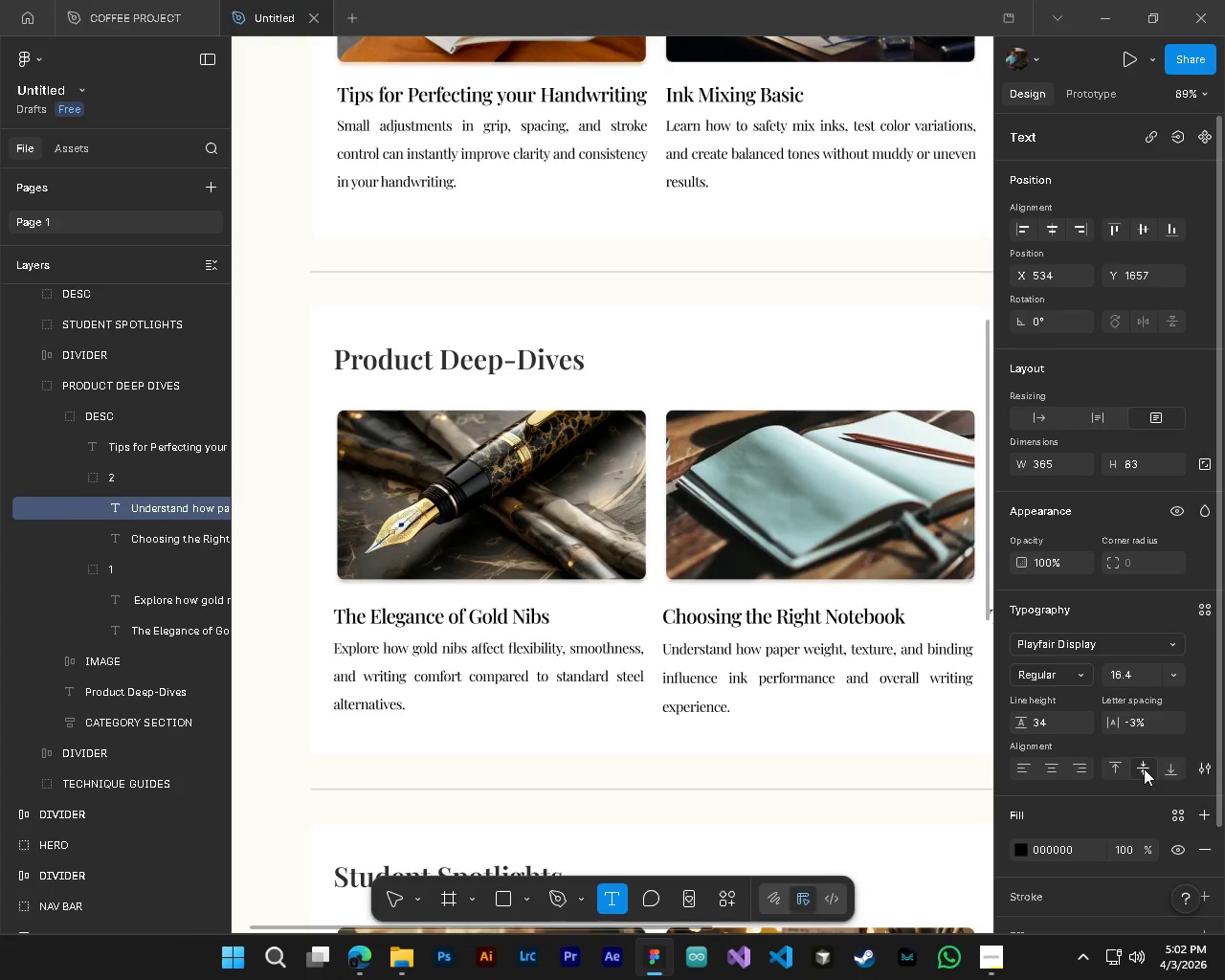 
key(Alt+AltLeft)
 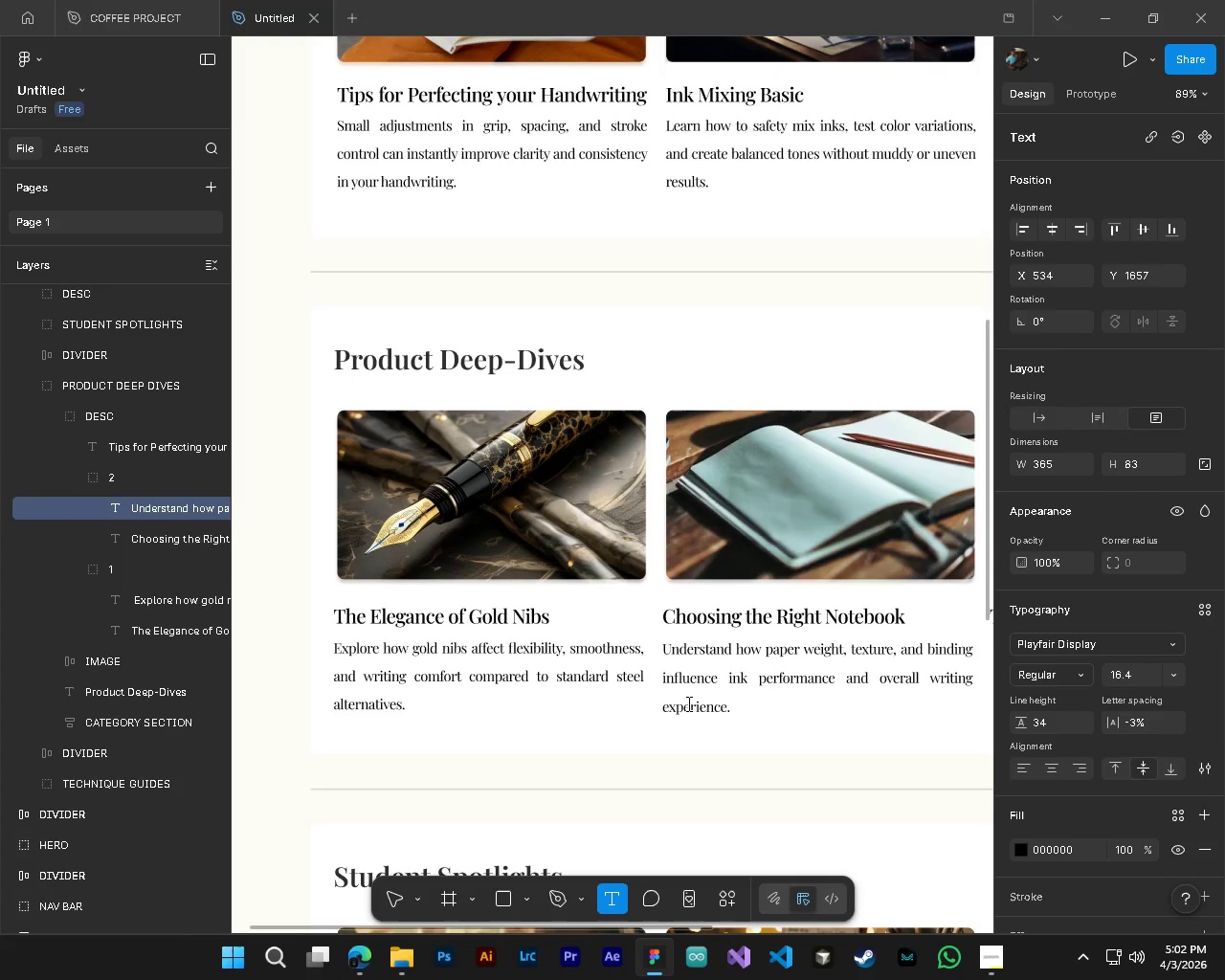 
hold_key(key=ControlLeft, duration=0.81)
 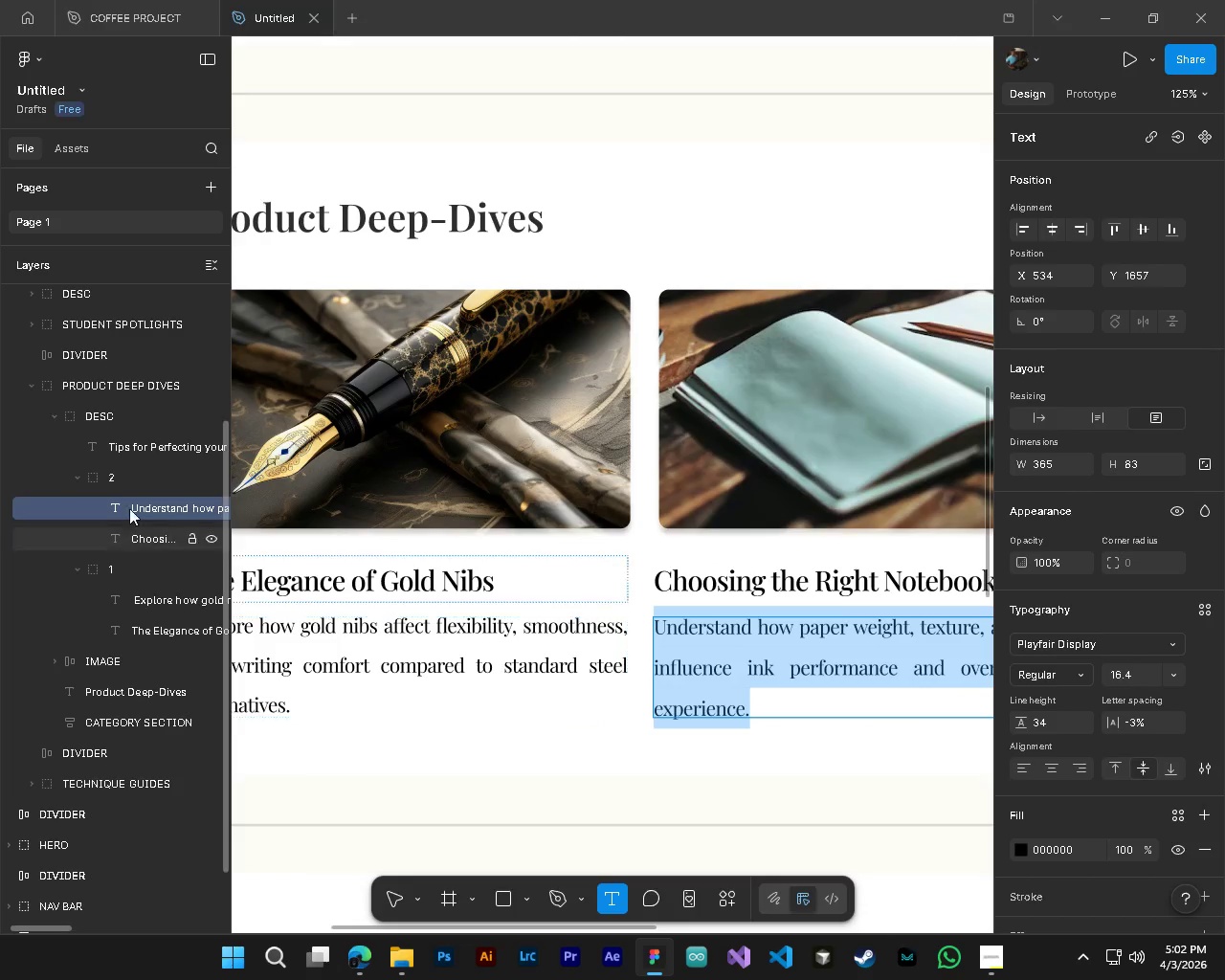 
hold_key(key=AltLeft, duration=0.77)
 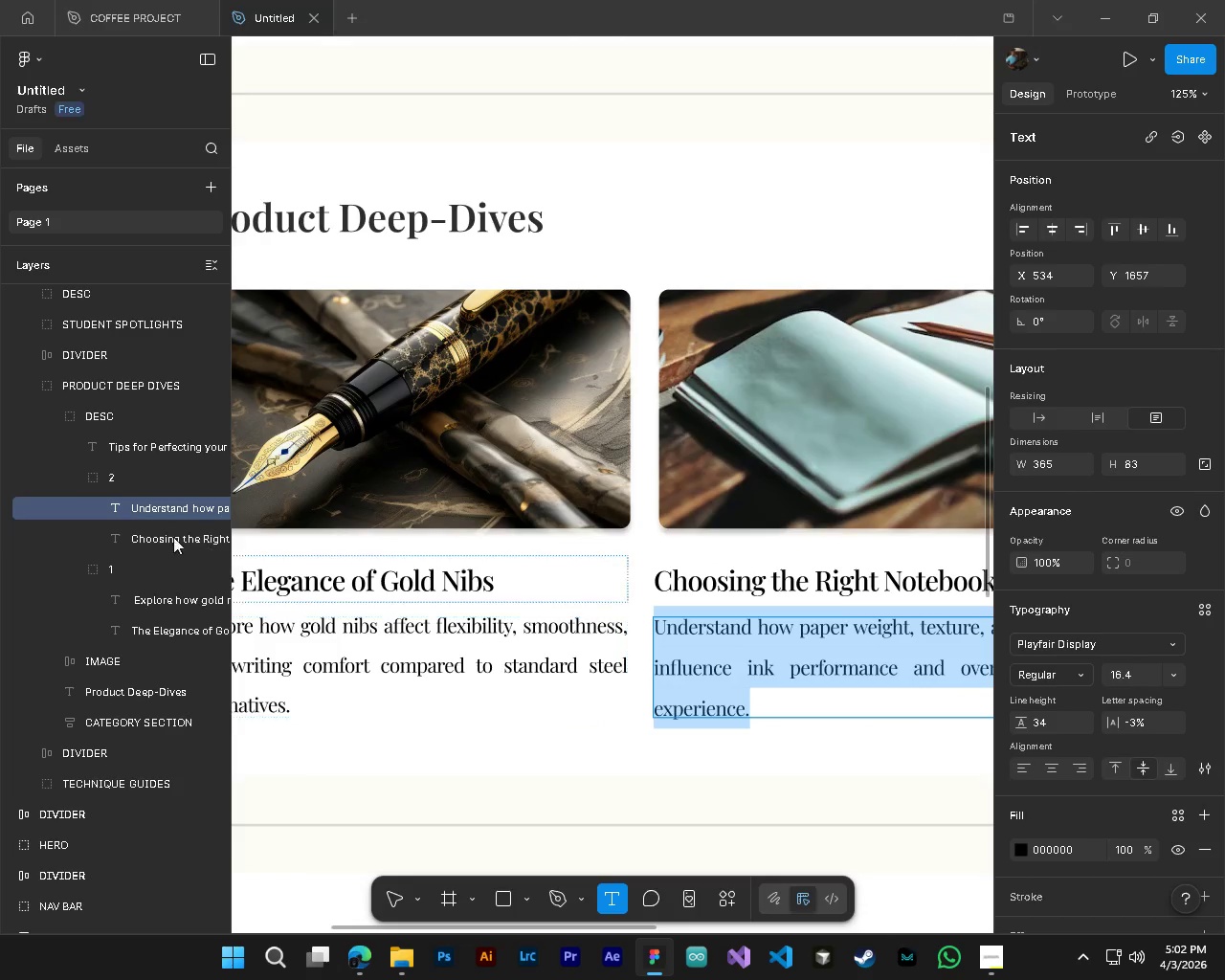 
left_click([380, 913])
 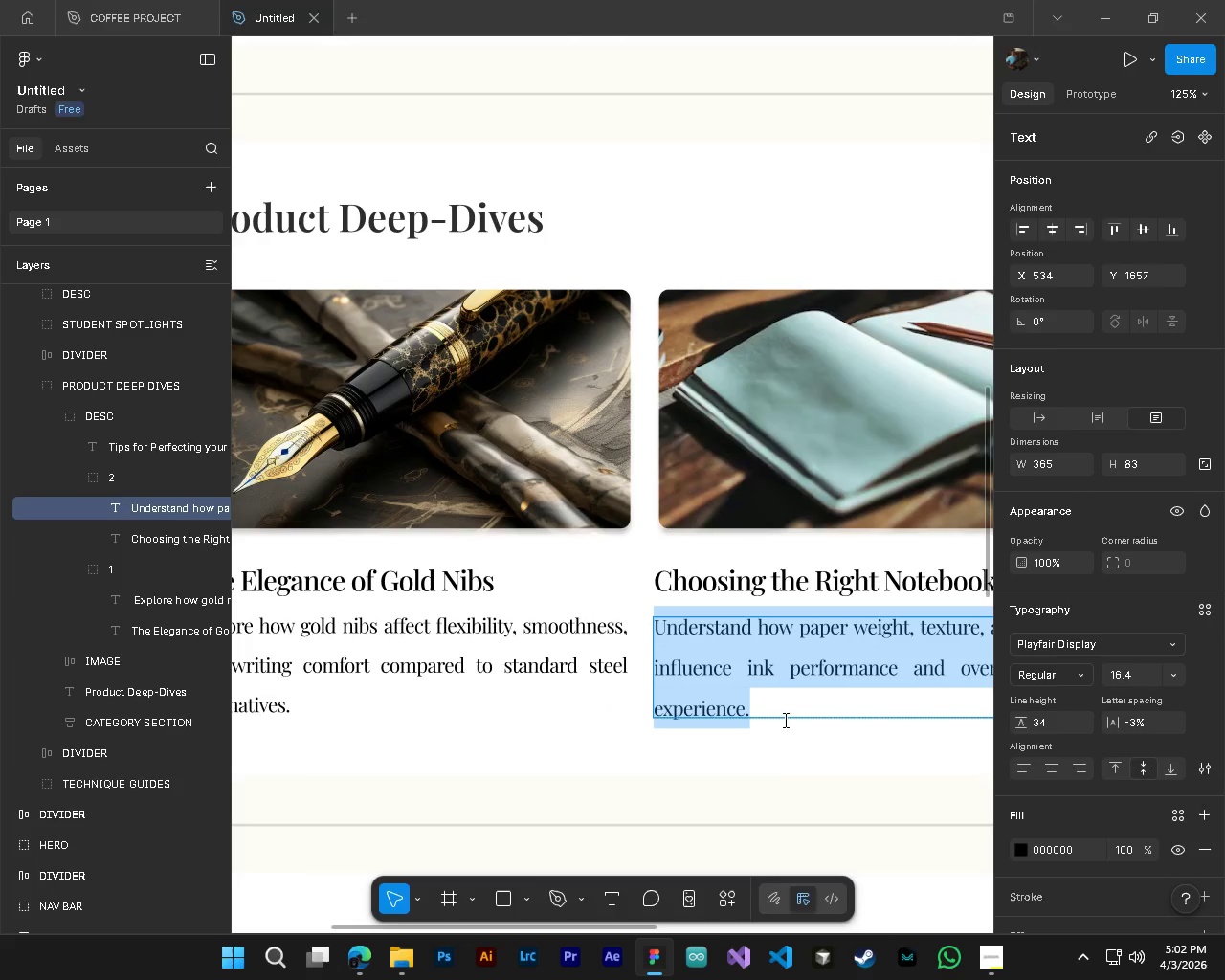 
scroll: coordinate [684, 702], scroll_direction: up, amount: 4.0
 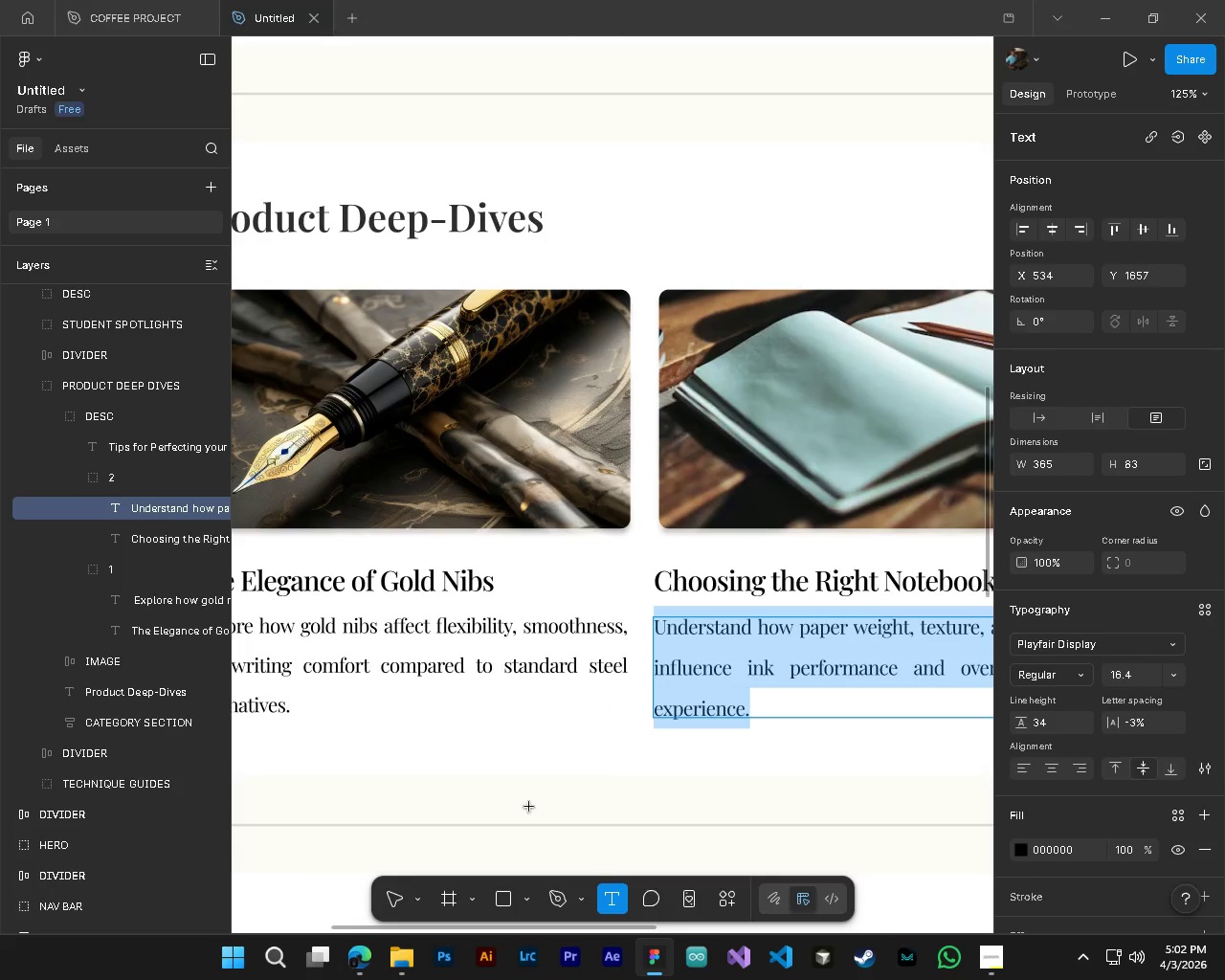 
left_click([787, 754])
 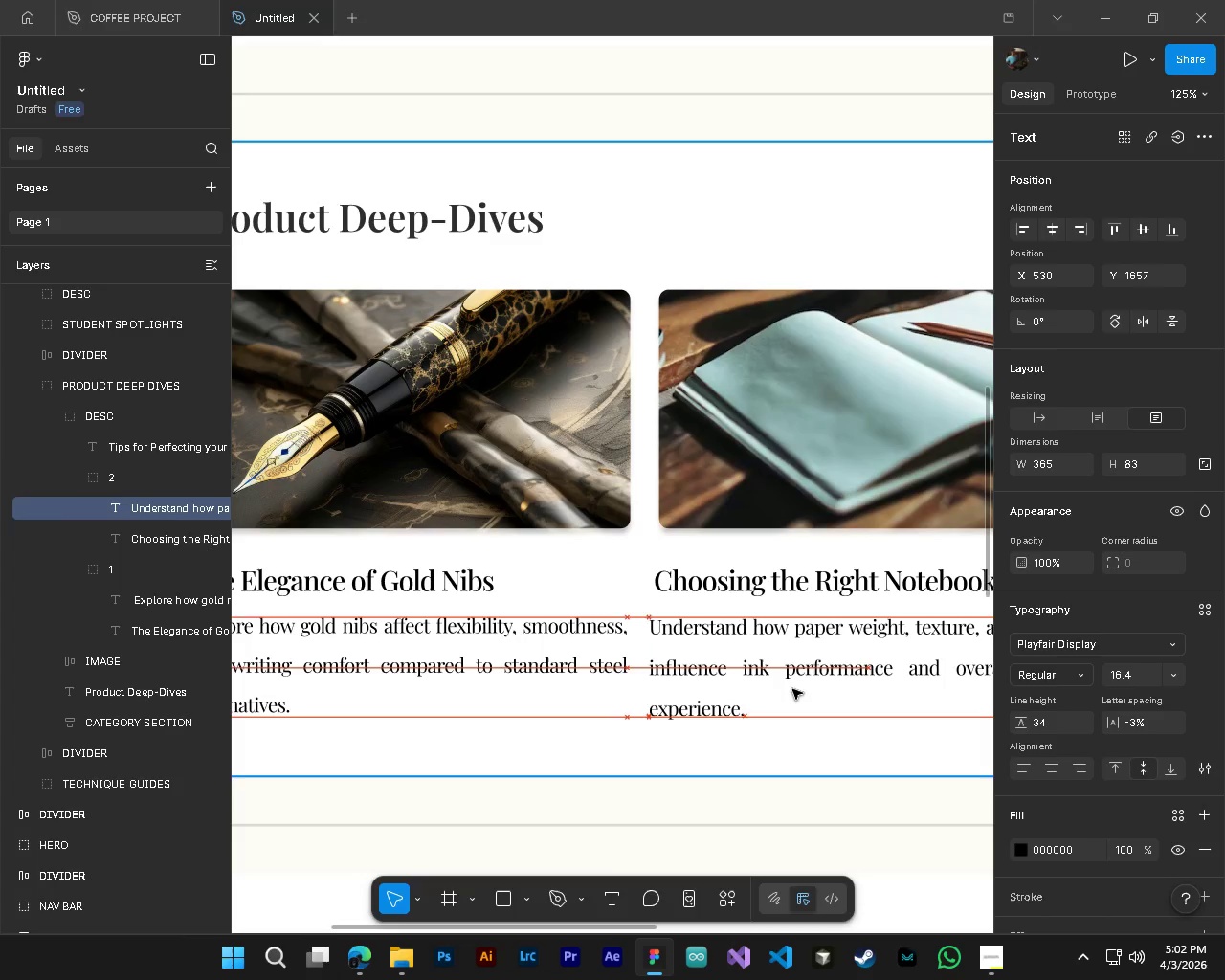 
wait(7.89)
 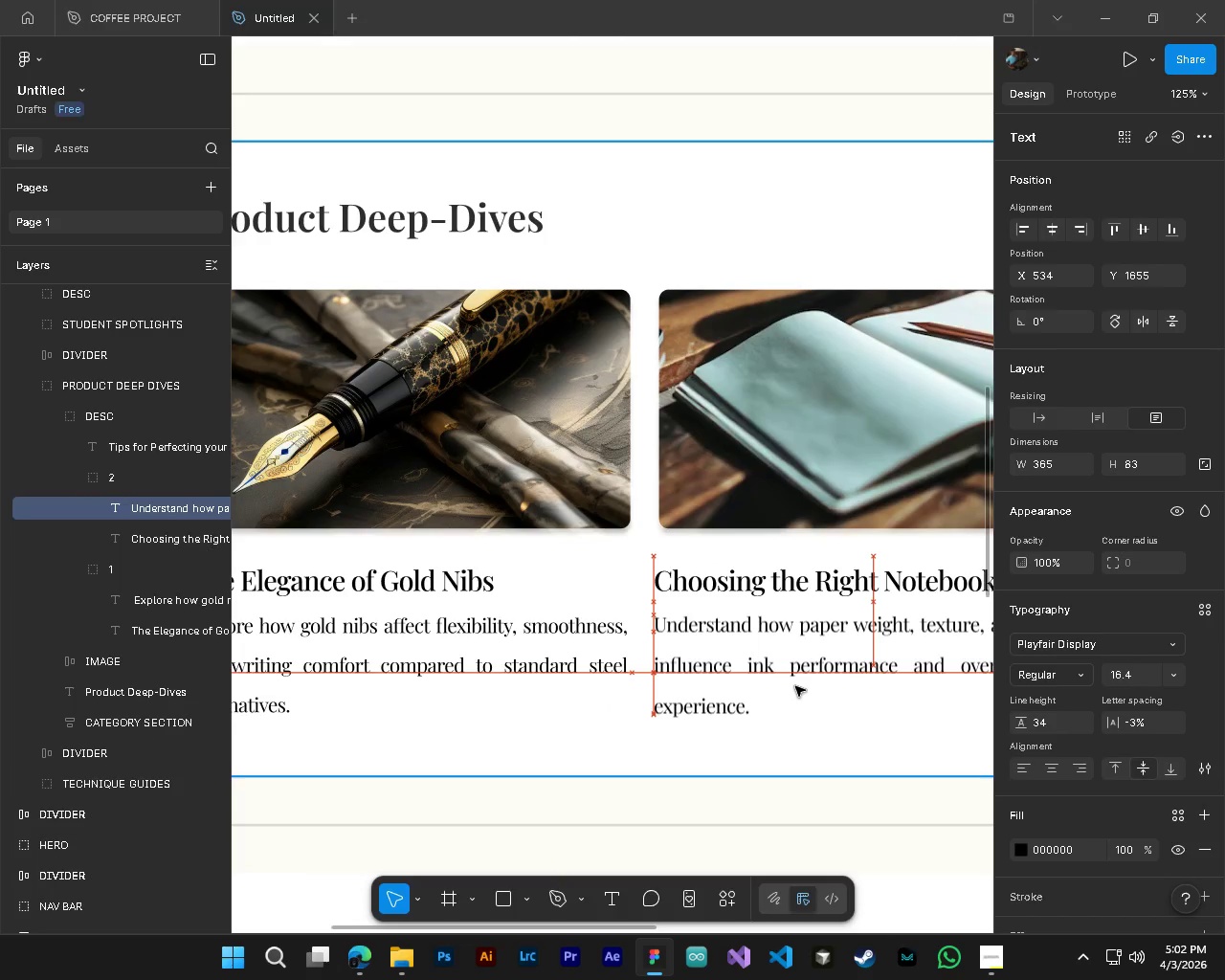 
key(Alt+Control+AltLeft)
 